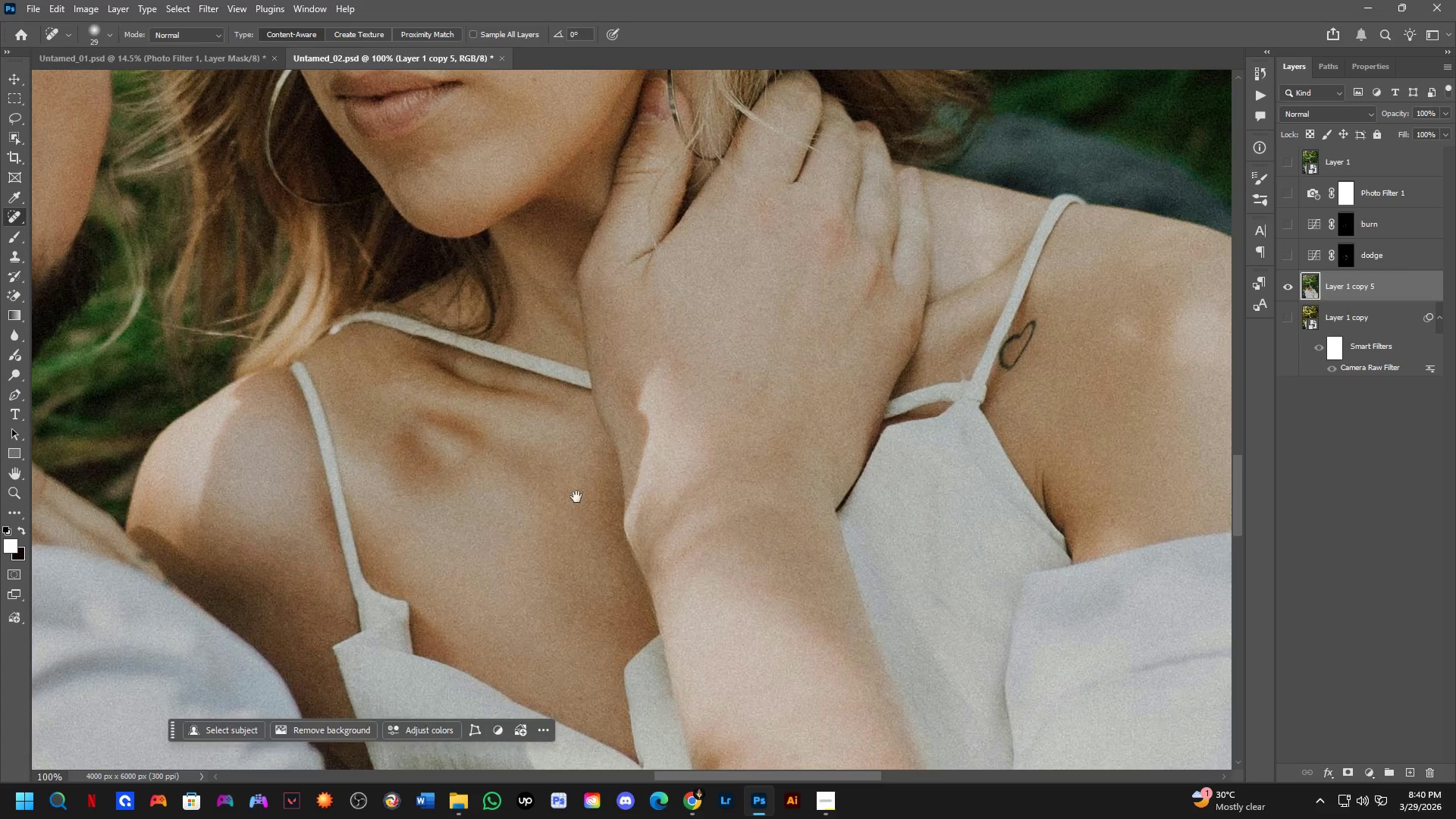 
scroll: coordinate [617, 407], scroll_direction: down, amount: 1.0
 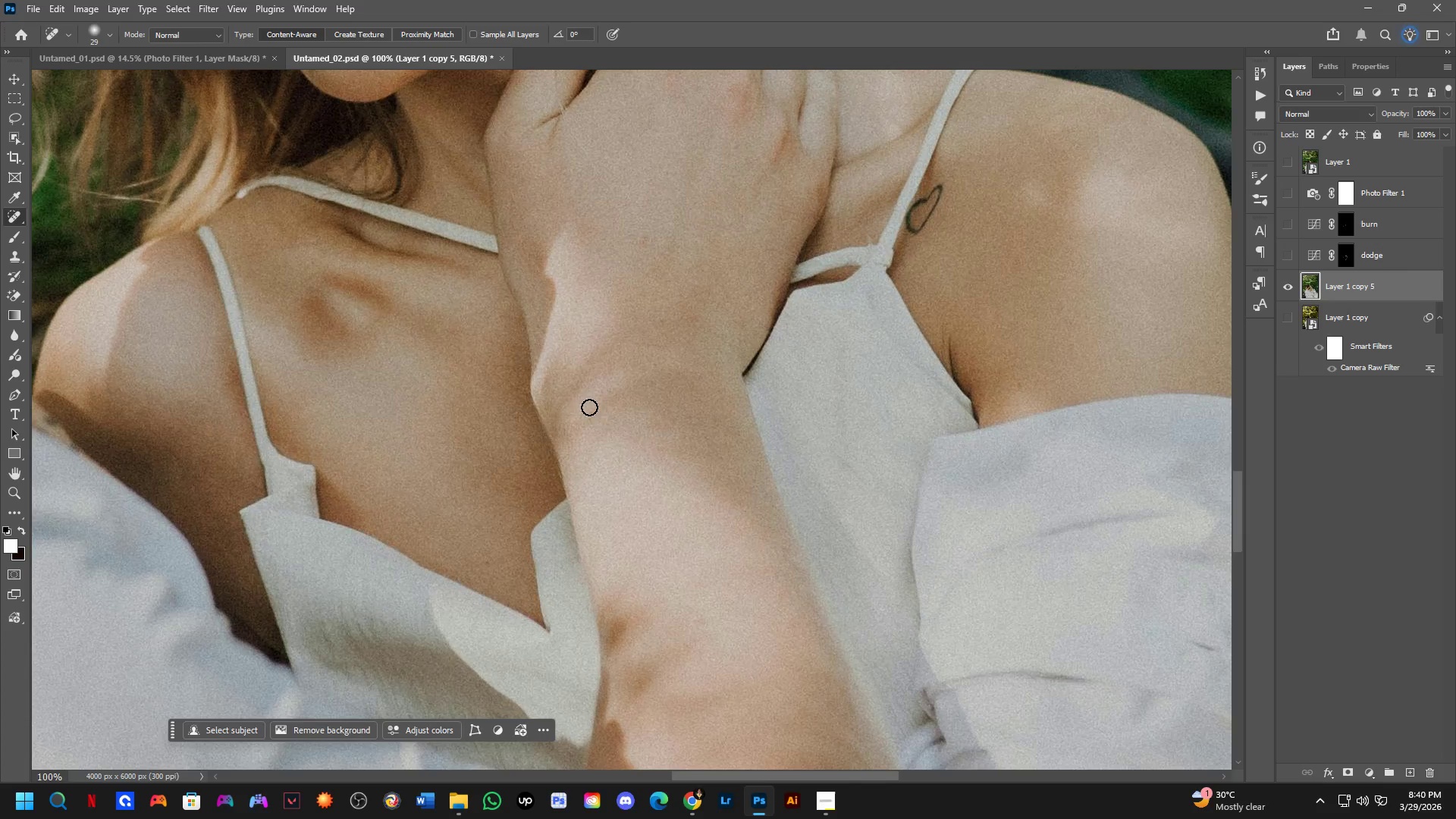 
key(Shift+ShiftLeft)
 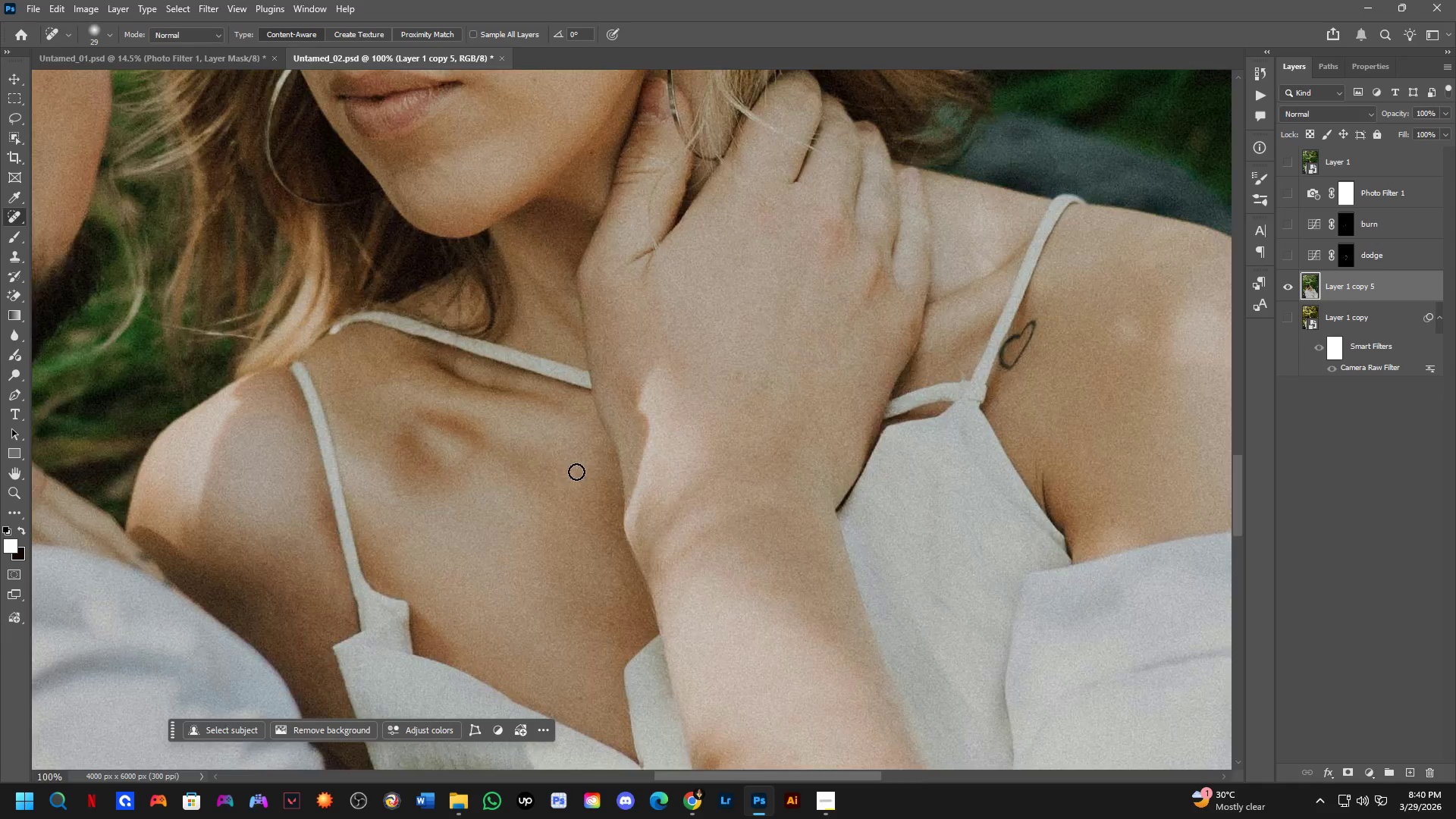 
scroll: coordinate [576, 472], scroll_direction: down, amount: 3.0
 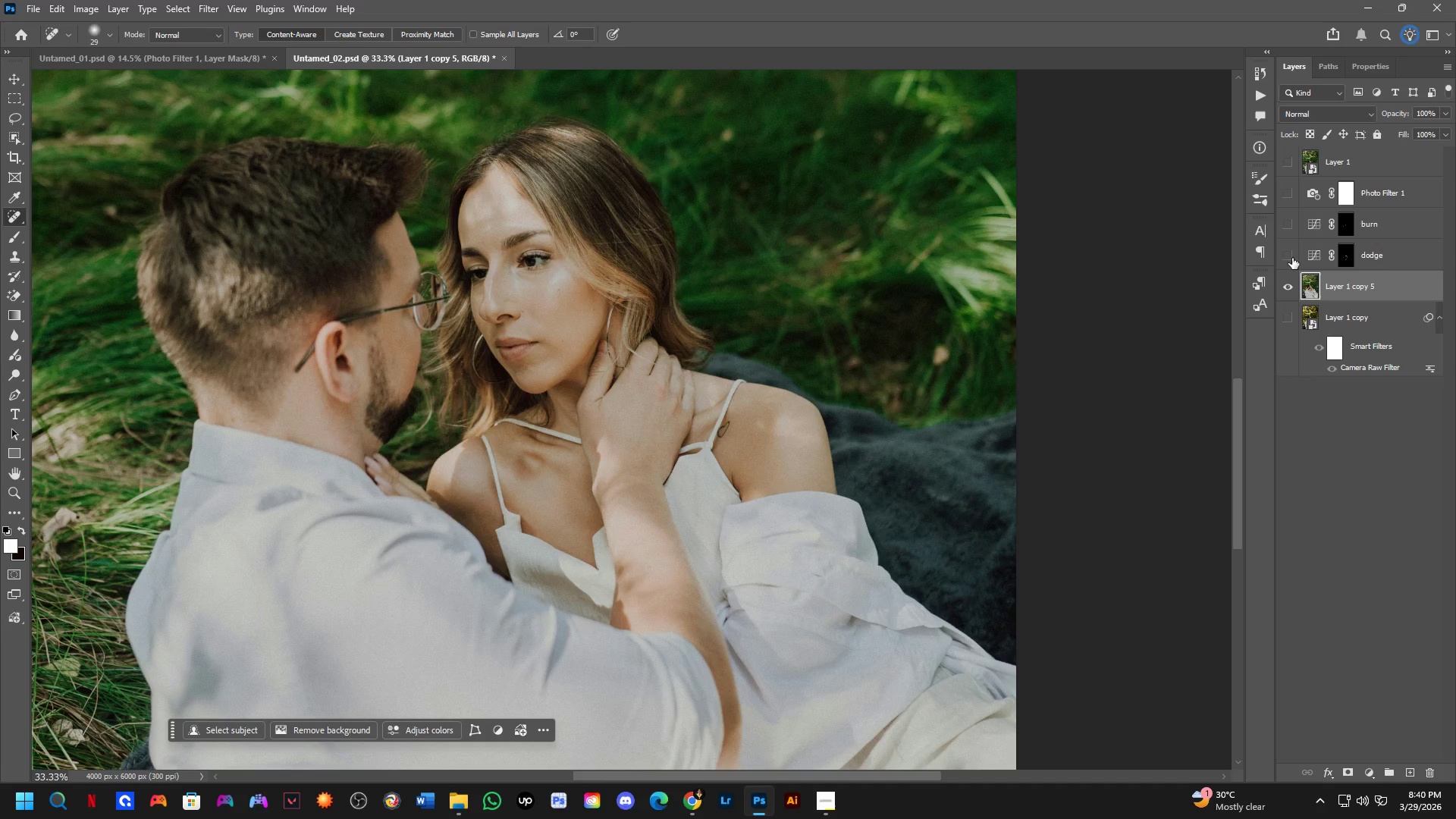 
double_click([1291, 256])
 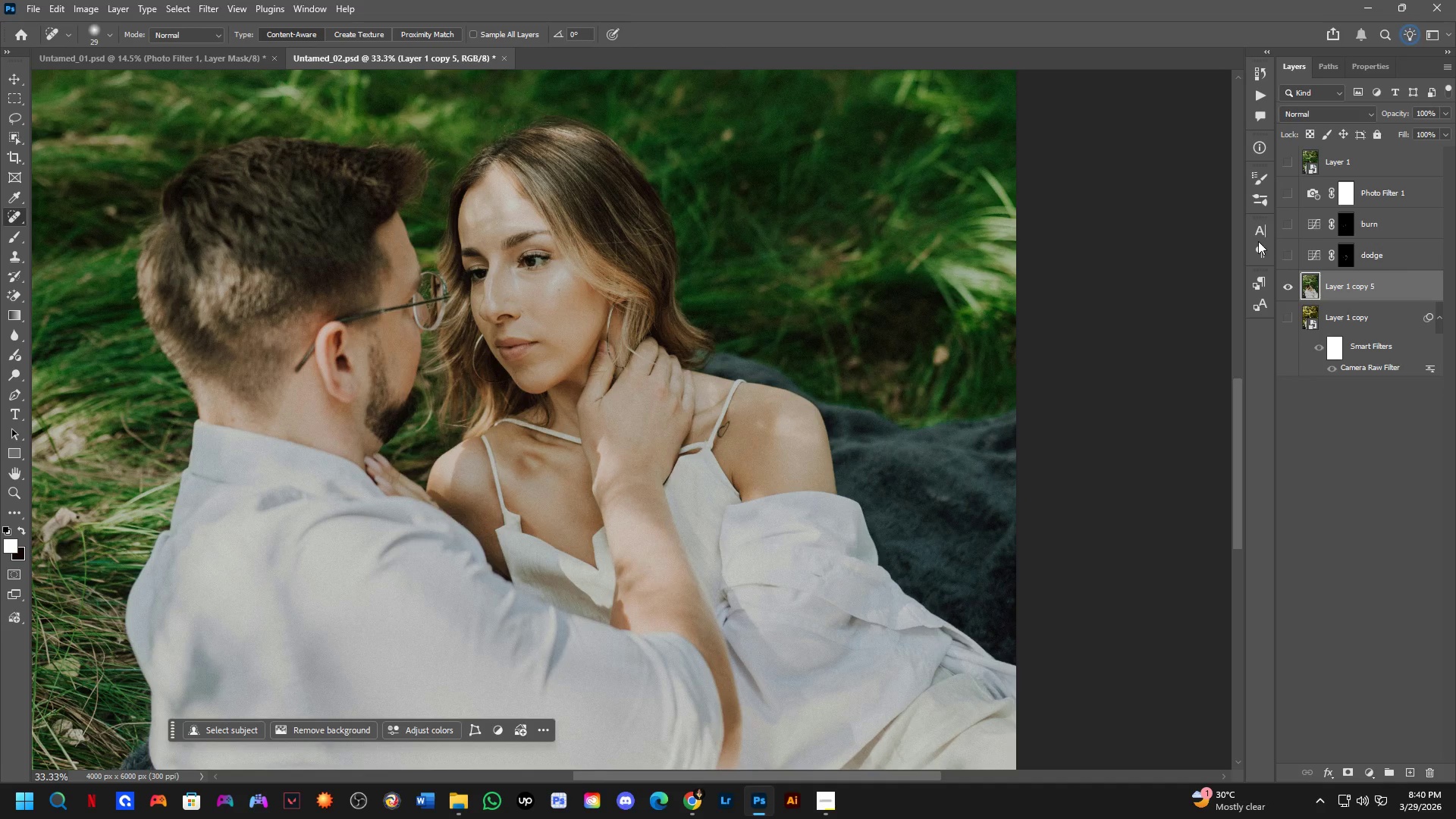 
hold_key(key=Space, duration=0.58)
 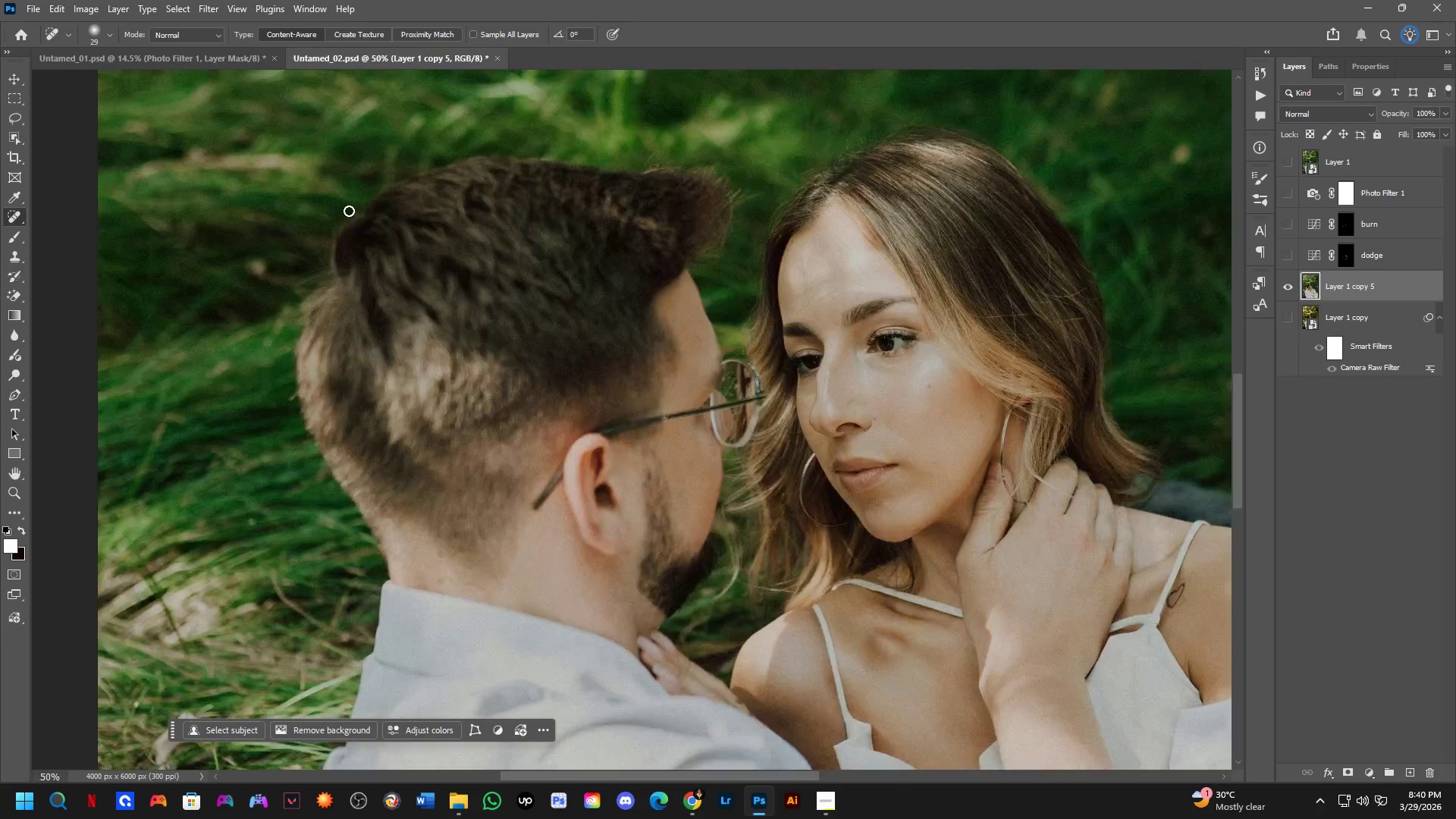 
left_click_drag(start_coordinate=[761, 305], to_coordinate=[767, 314])
 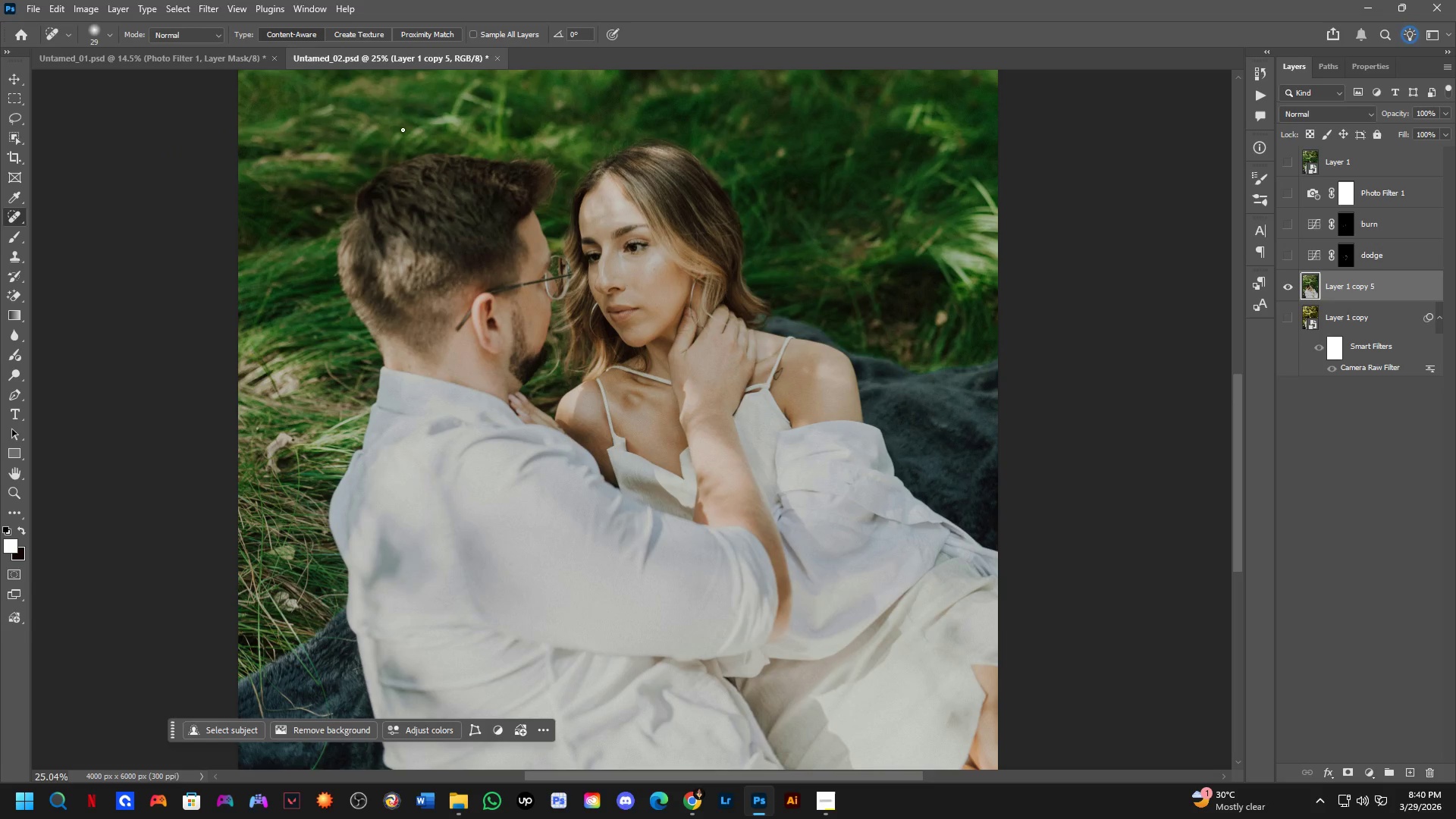 
scroll: coordinate [917, 171], scroll_direction: down, amount: 3.0
 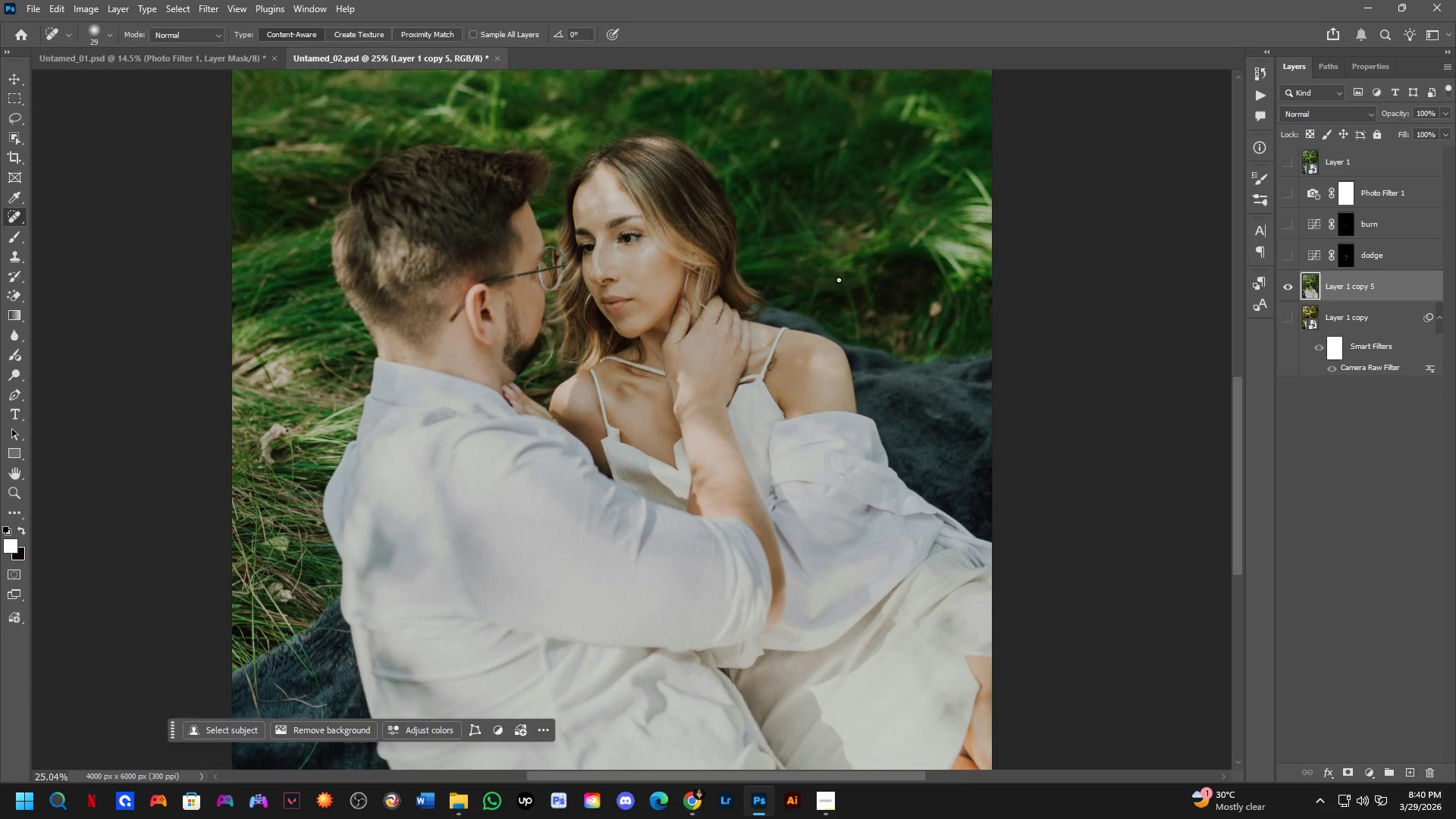 
key(Shift+ShiftLeft)
 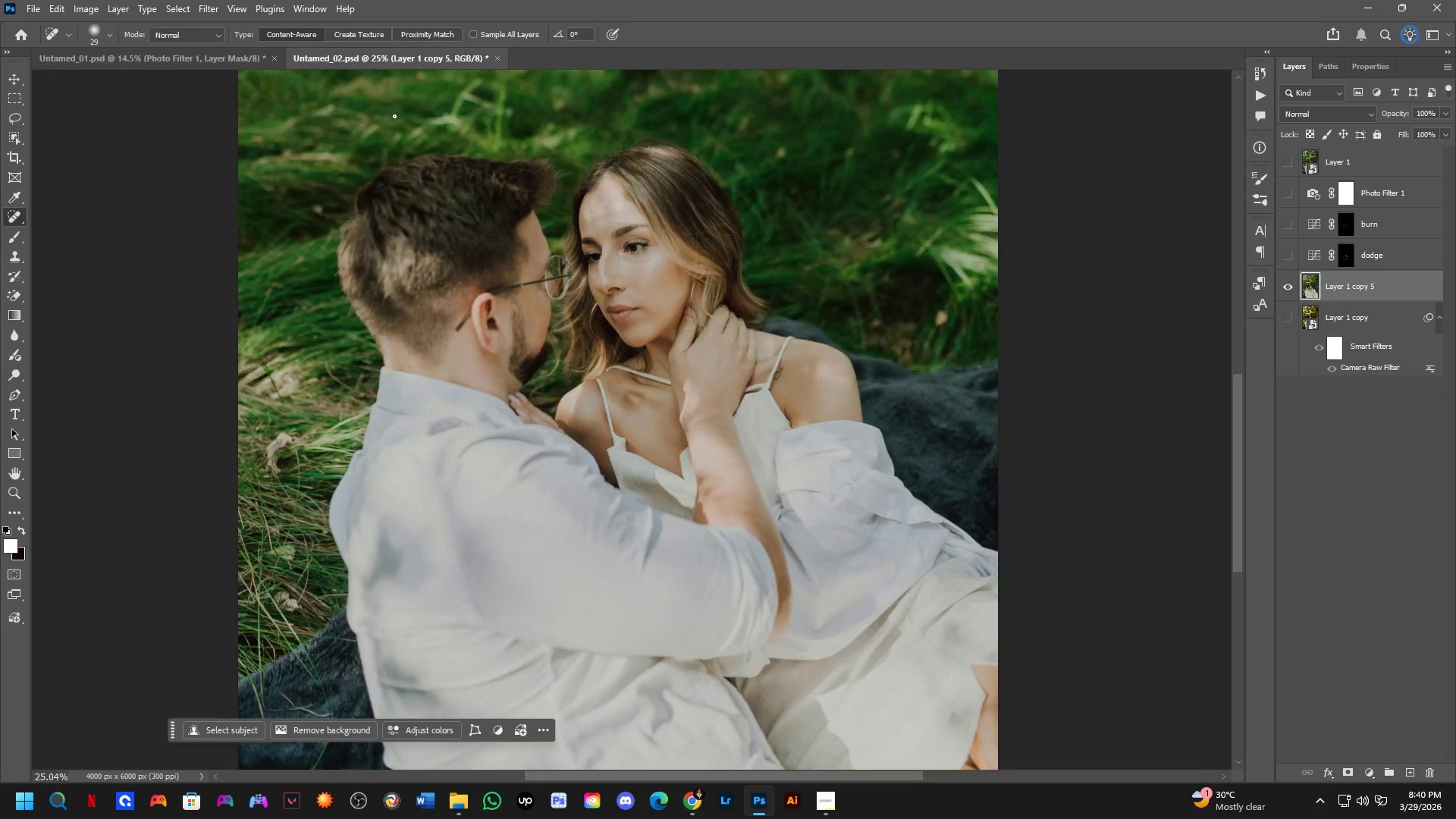 
hold_key(key=Space, duration=0.53)
 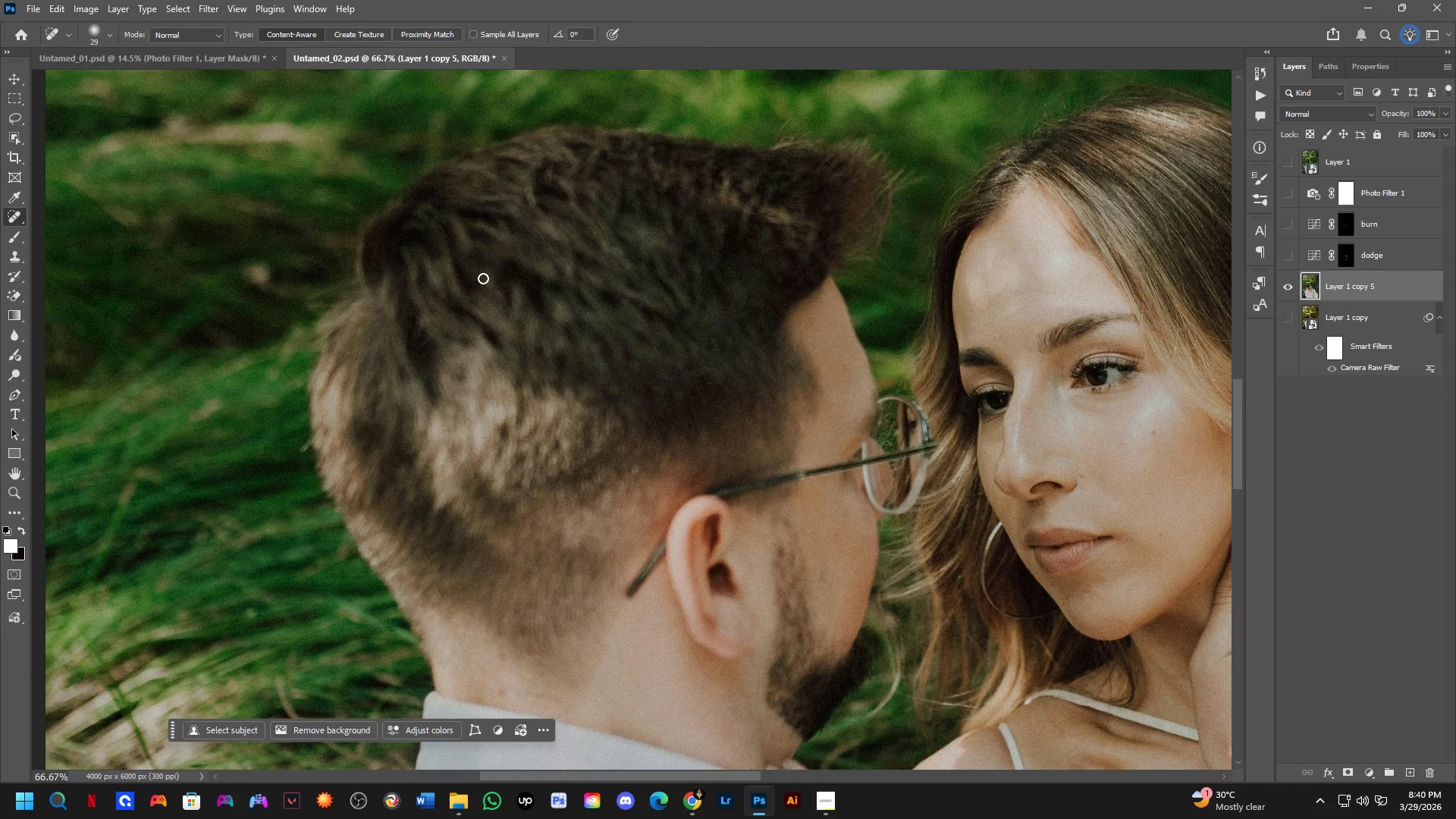 
left_click_drag(start_coordinate=[434, 319], to_coordinate=[470, 300])
 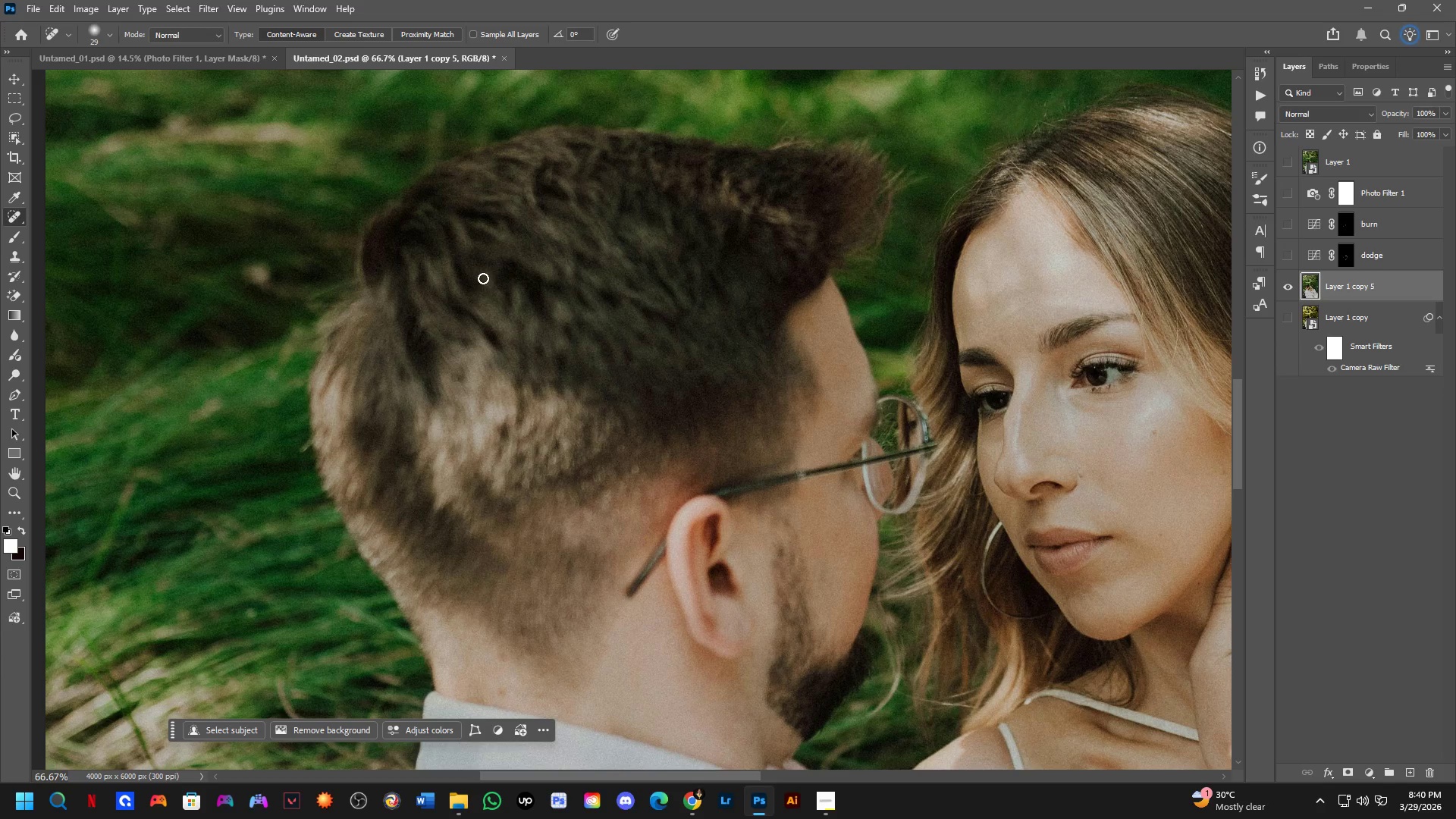 
scroll: coordinate [364, 189], scroll_direction: up, amount: 3.0
 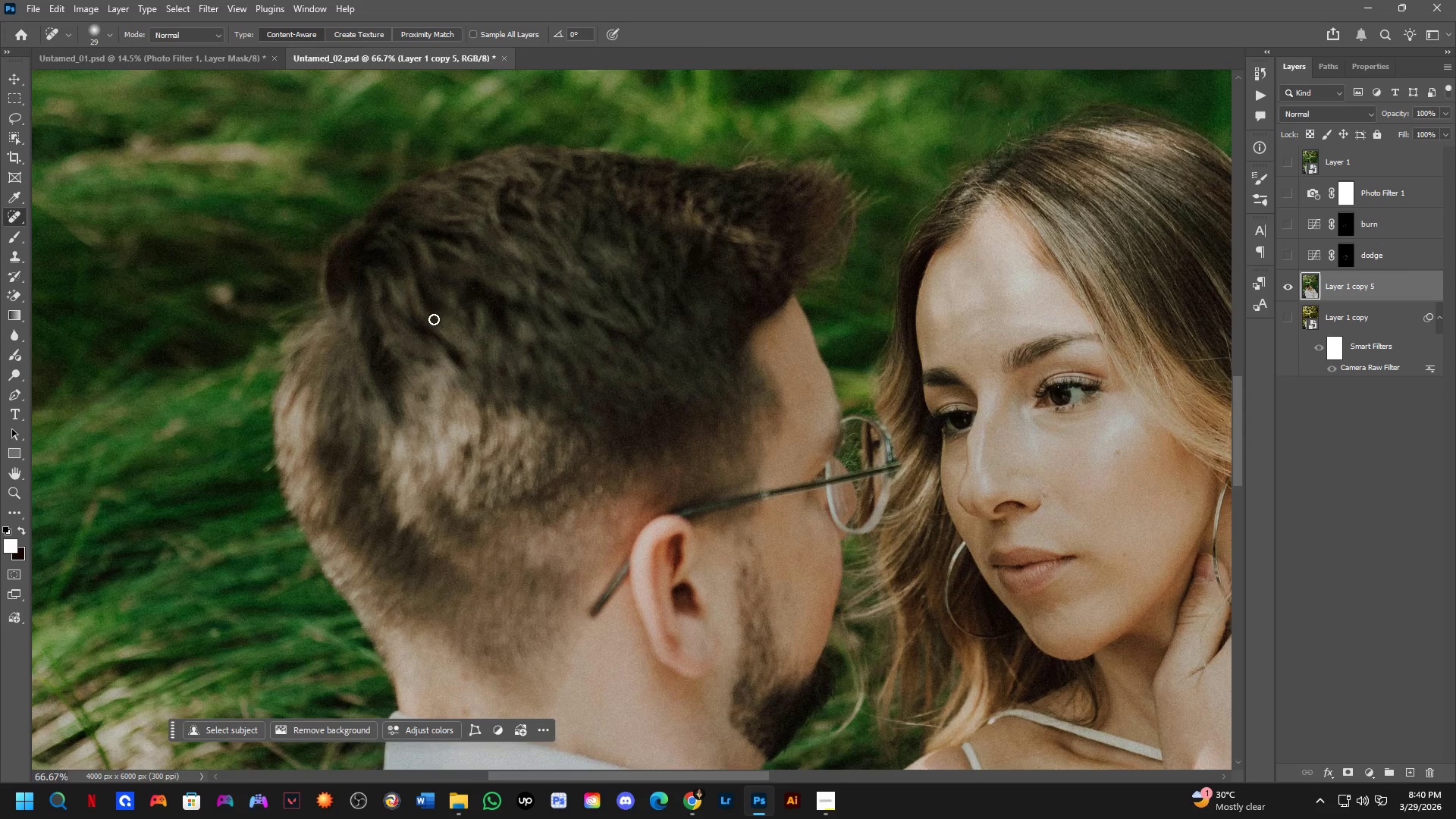 
hold_key(key=Space, duration=0.55)
 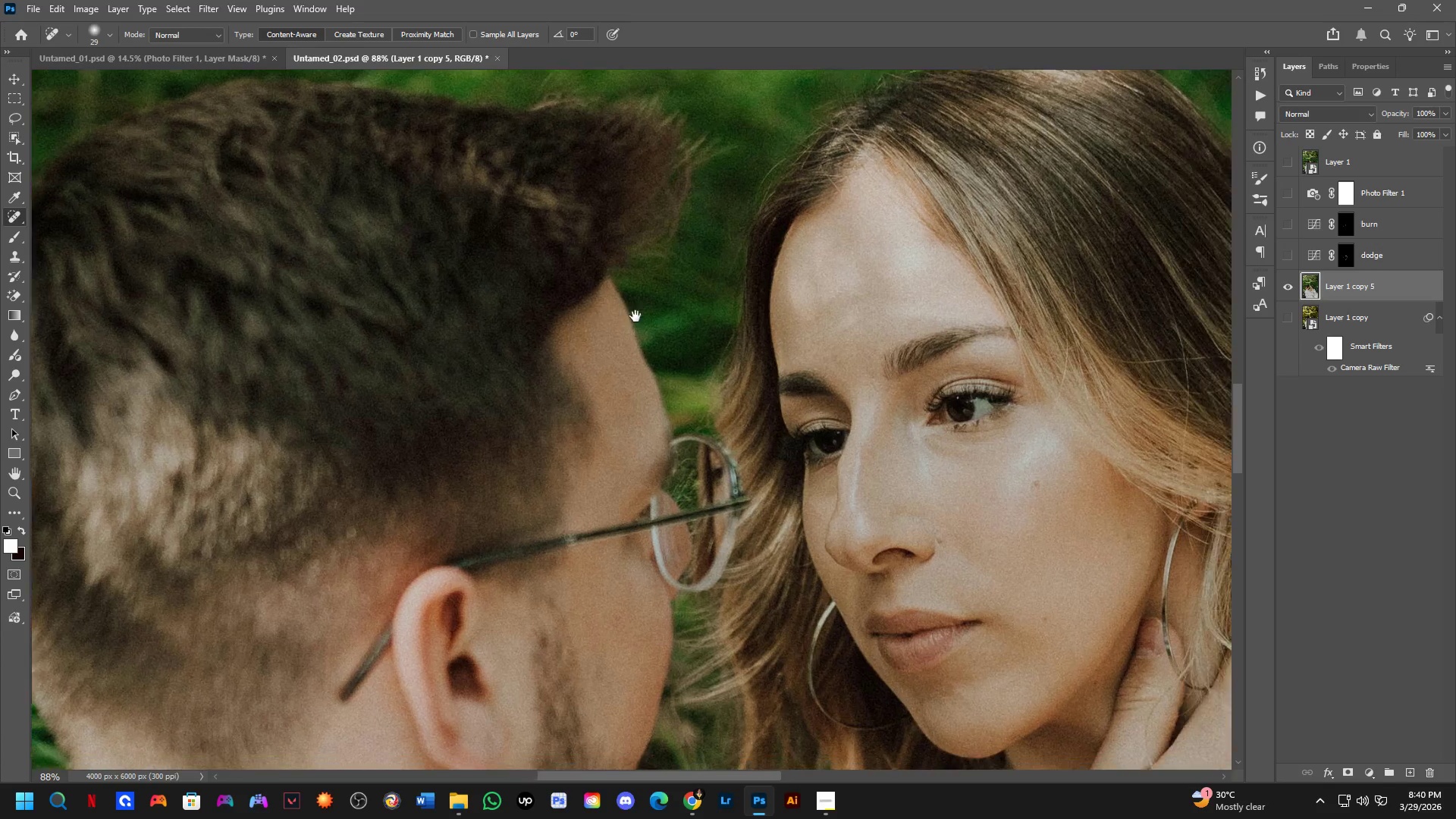 
left_click_drag(start_coordinate=[798, 219], to_coordinate=[678, 224])
 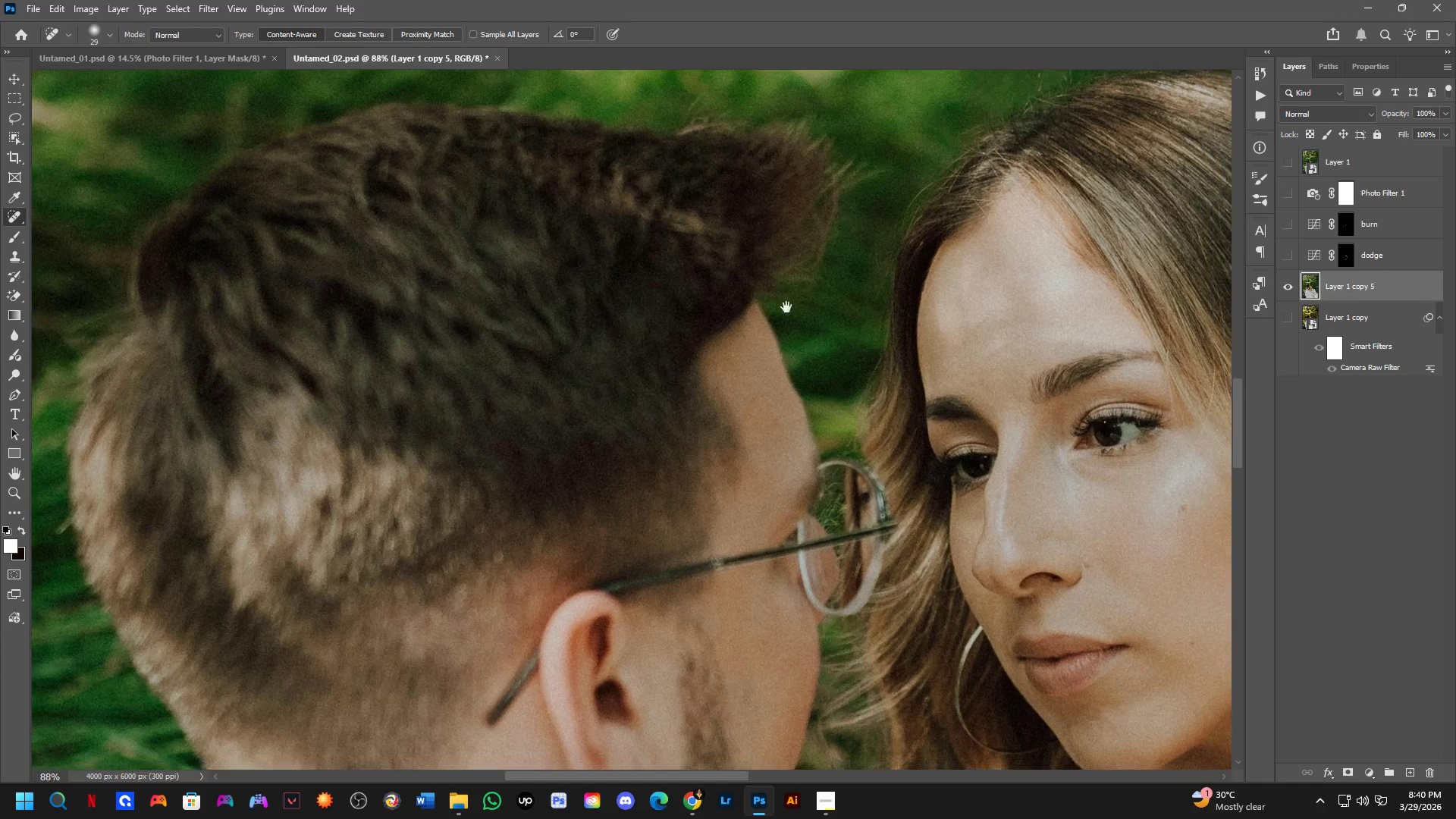 
scroll: coordinate [596, 170], scroll_direction: up, amount: 3.0
 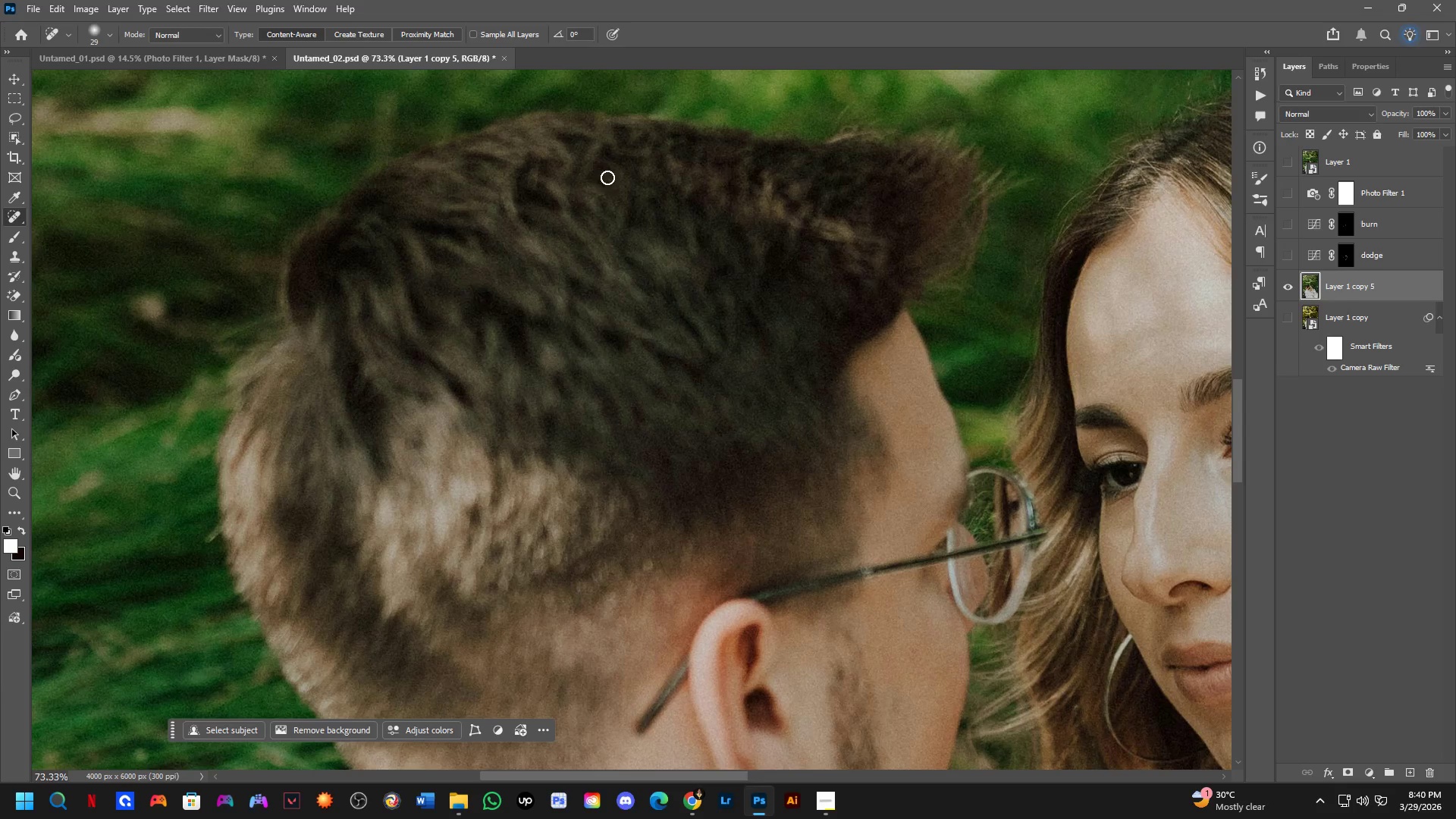 
hold_key(key=Space, duration=0.92)
 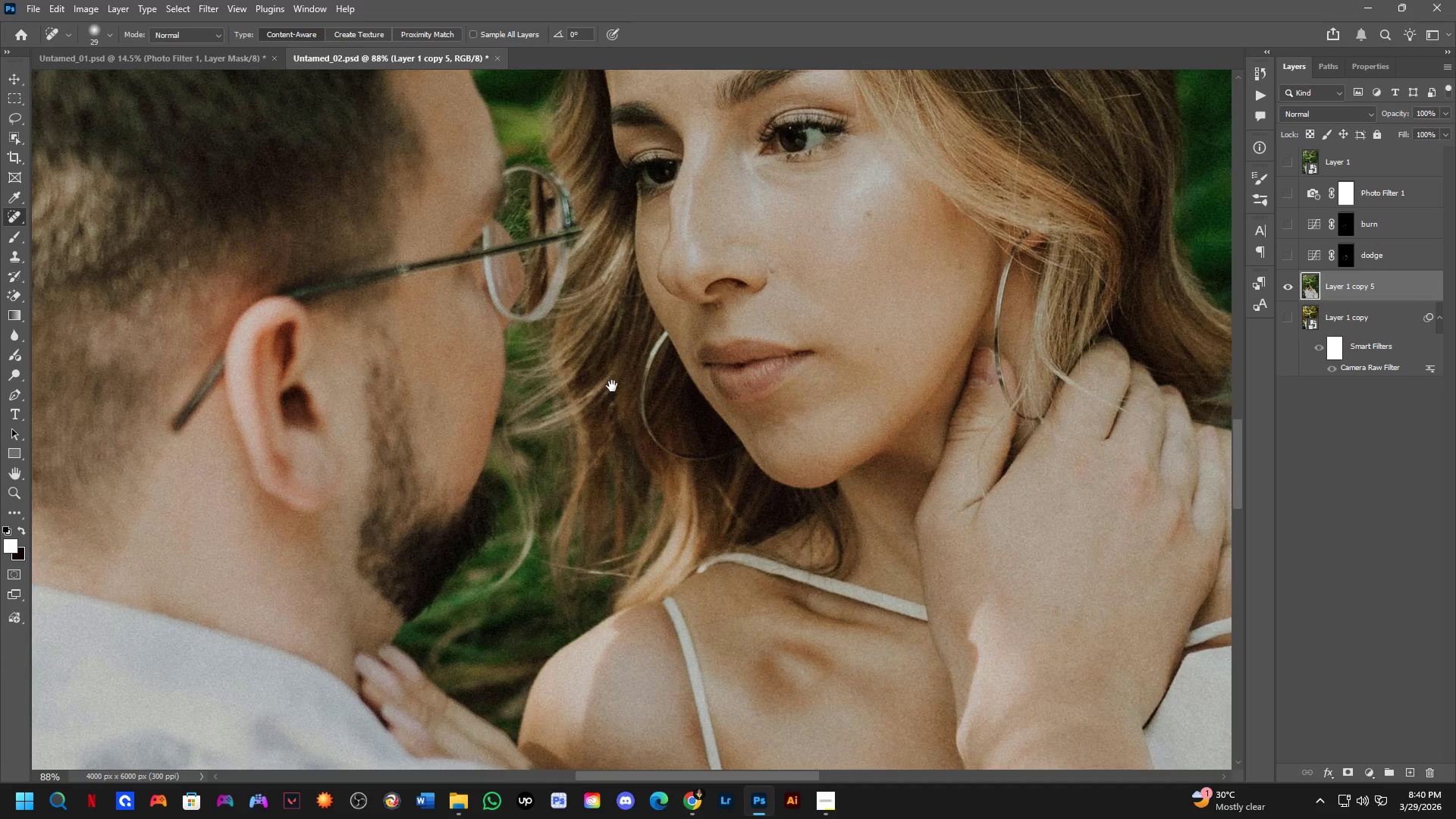 
left_click_drag(start_coordinate=[786, 341], to_coordinate=[559, 135])
 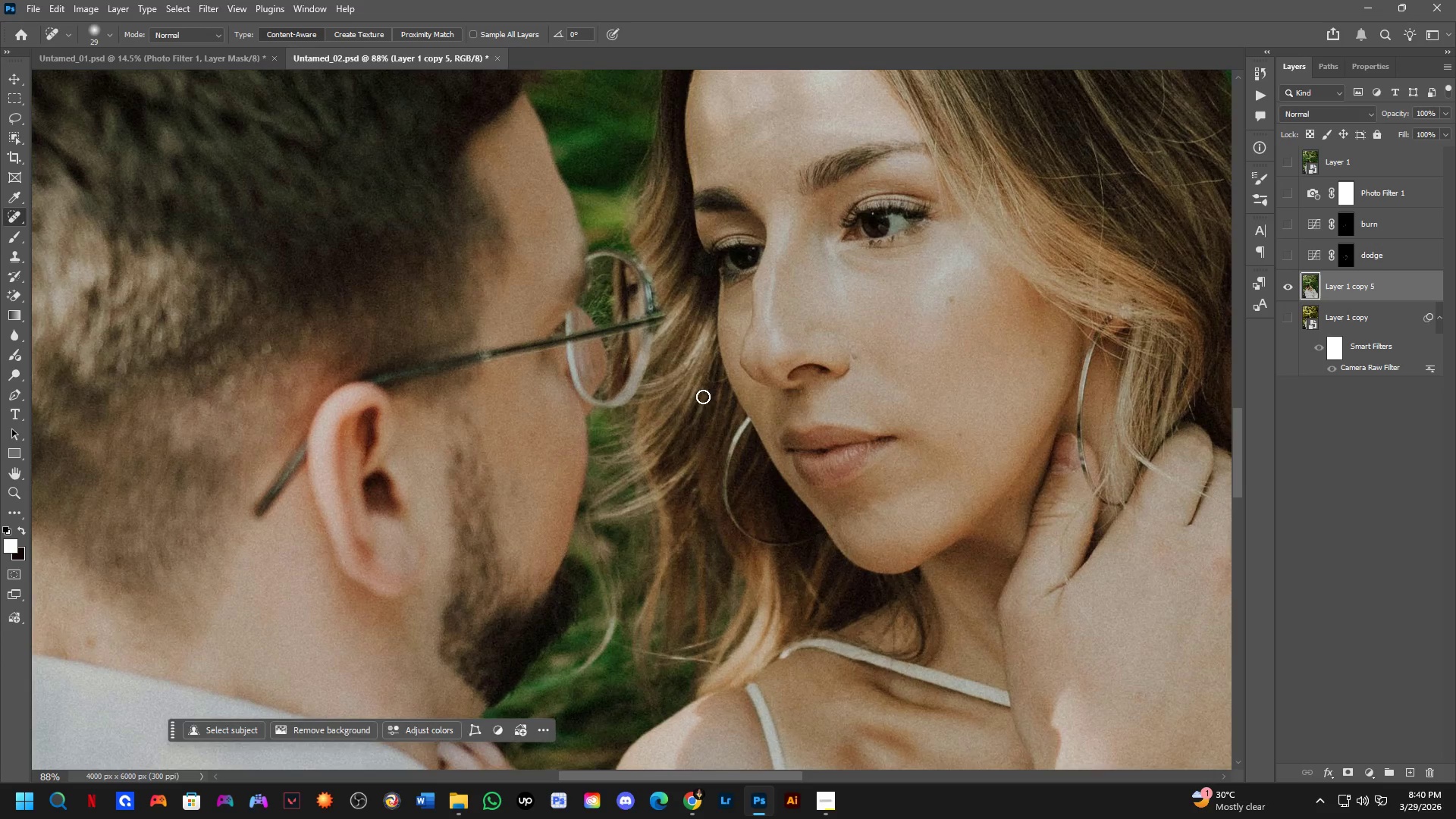 
hold_key(key=Space, duration=0.47)
 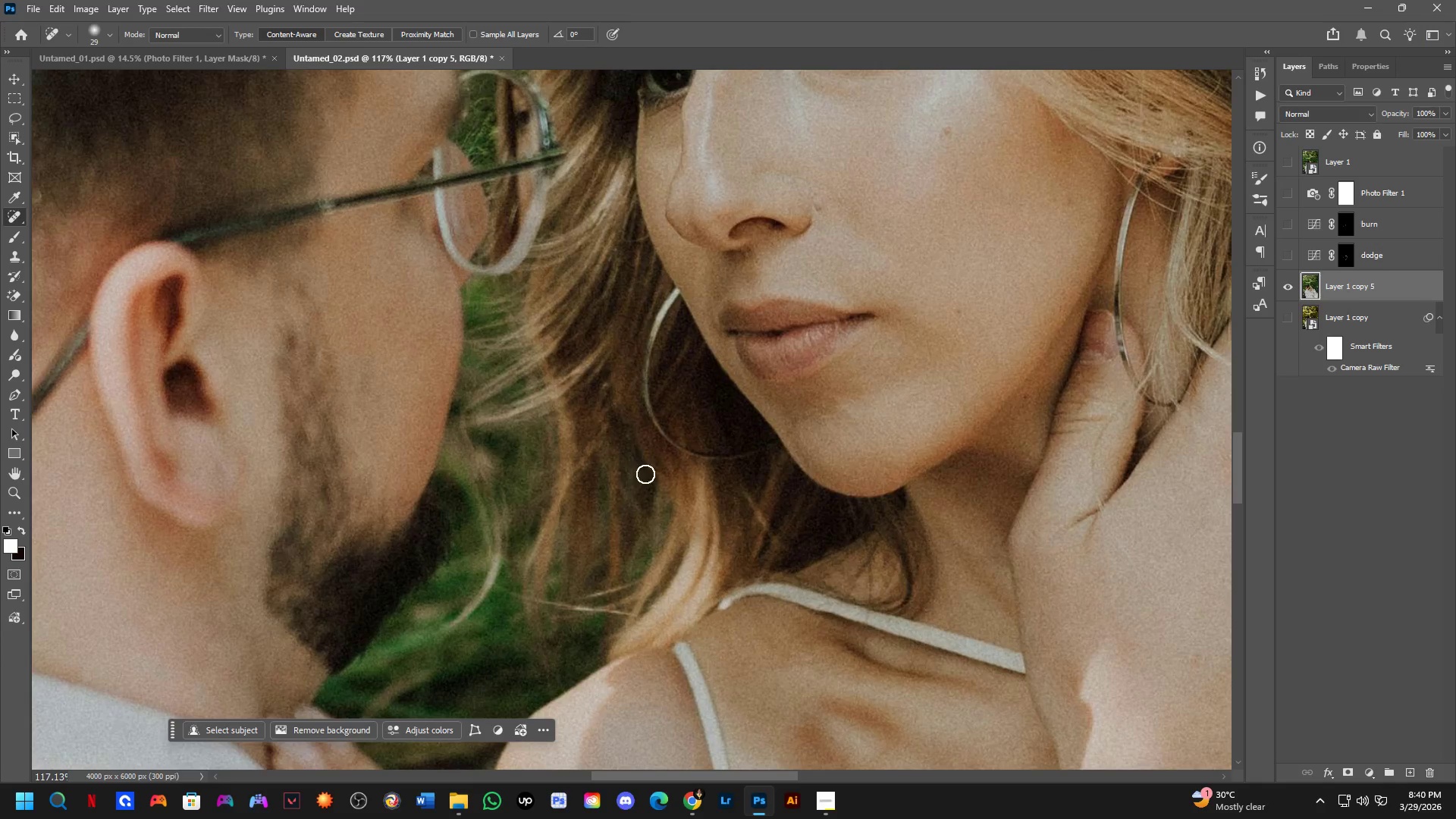 
left_click_drag(start_coordinate=[695, 472], to_coordinate=[612, 386])
 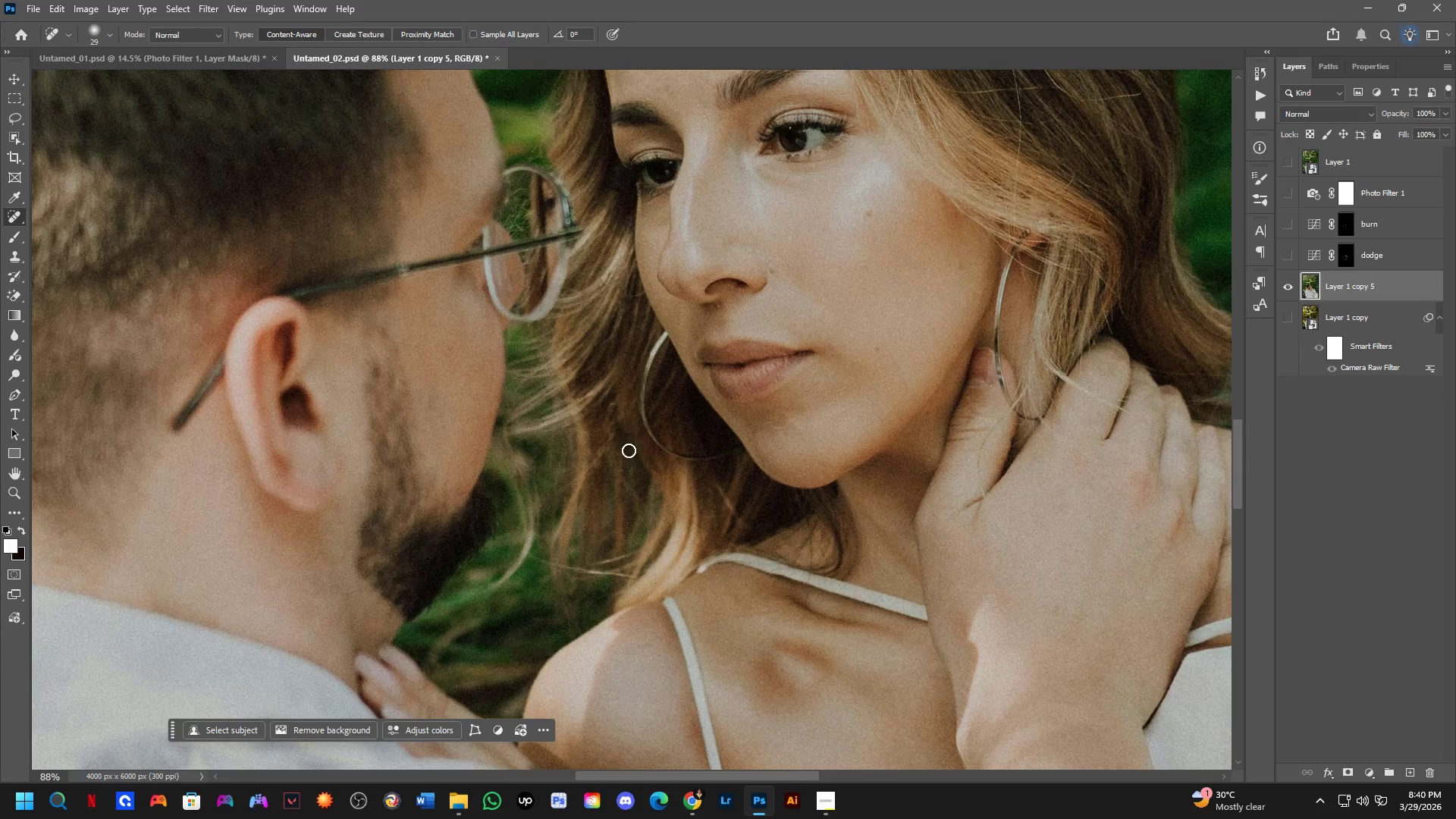 
hold_key(key=Space, duration=0.52)
 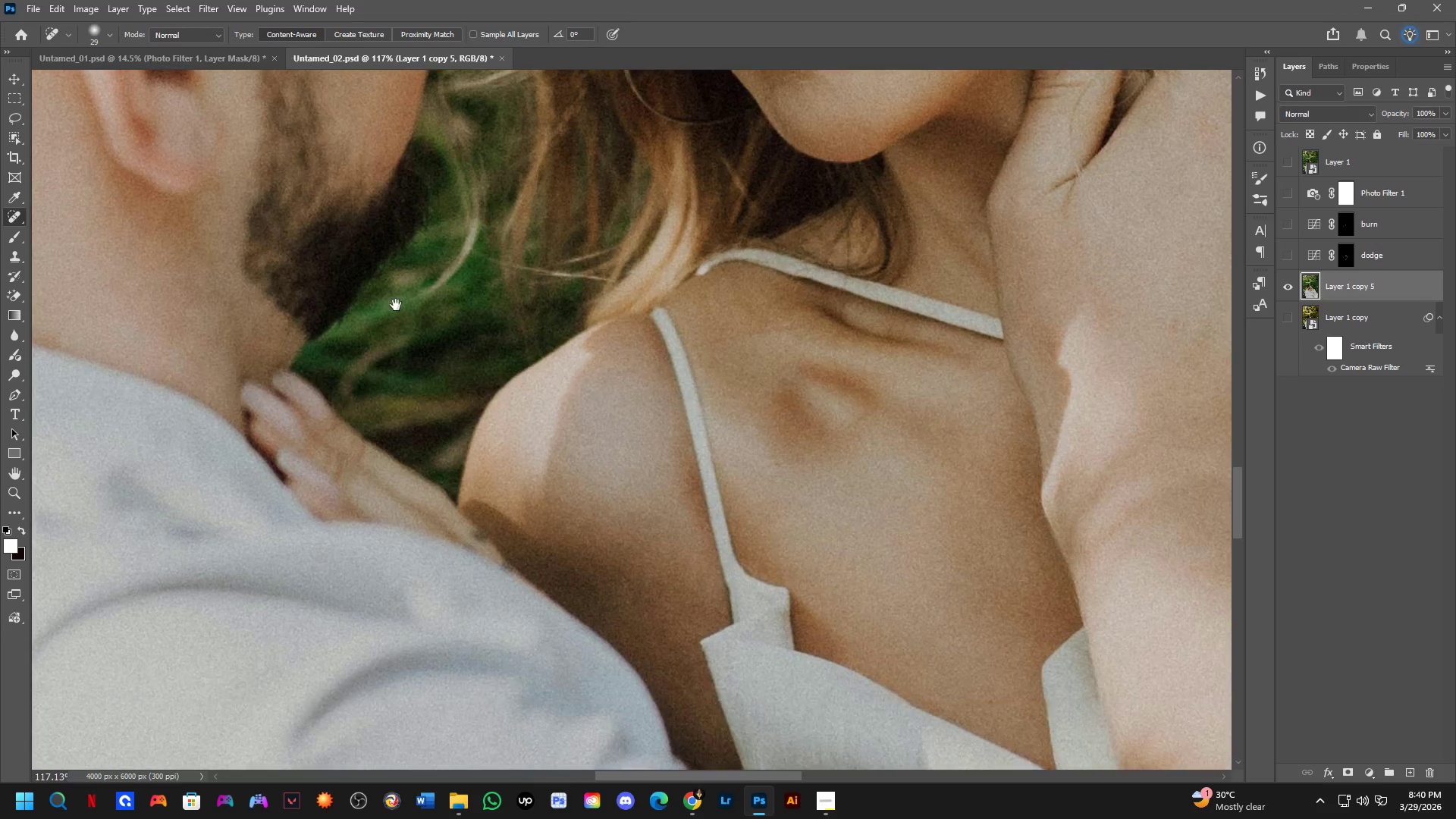 
left_click_drag(start_coordinate=[646, 479], to_coordinate=[609, 401])
 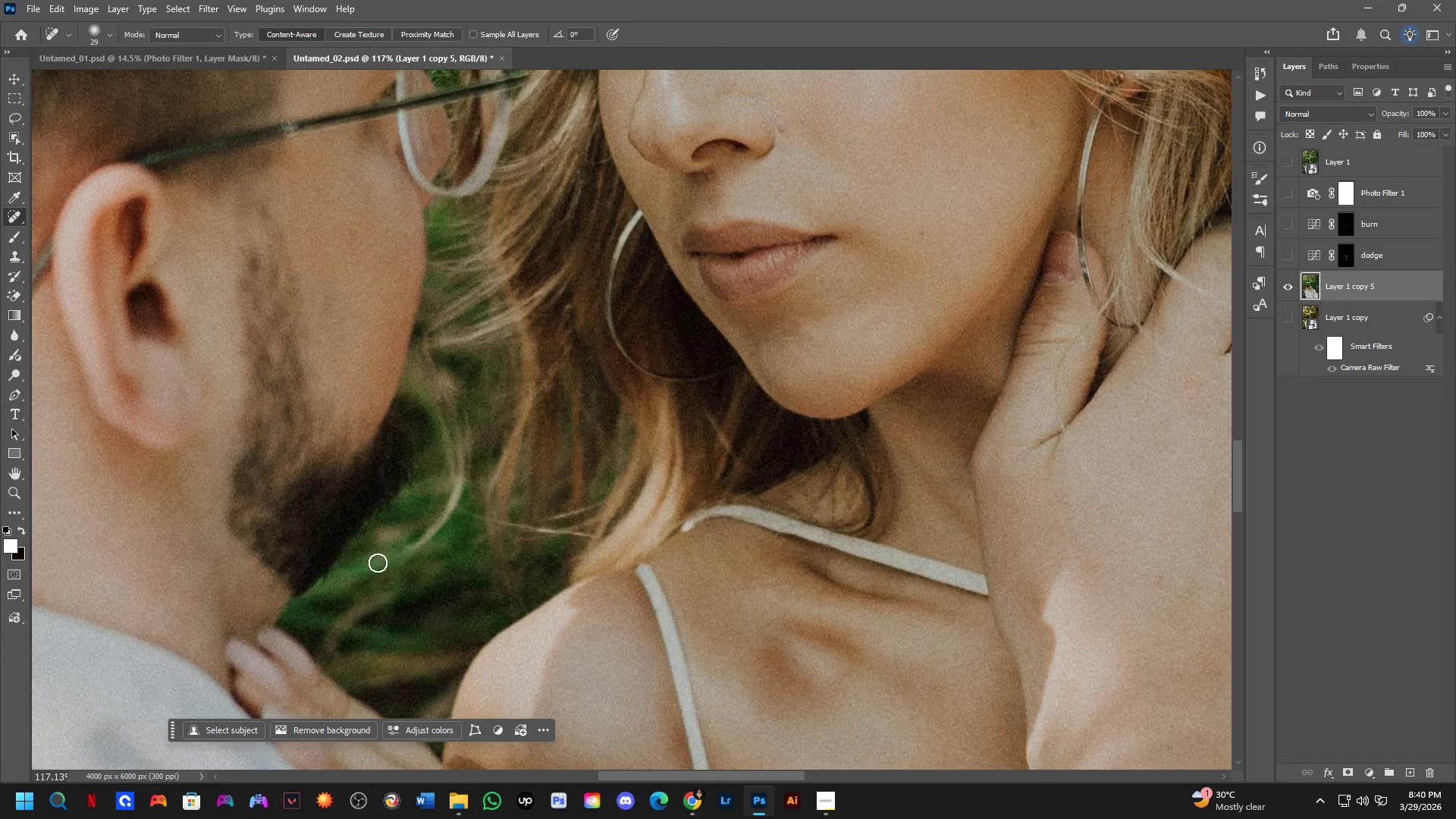 
scroll: coordinate [632, 463], scroll_direction: up, amount: 3.0
 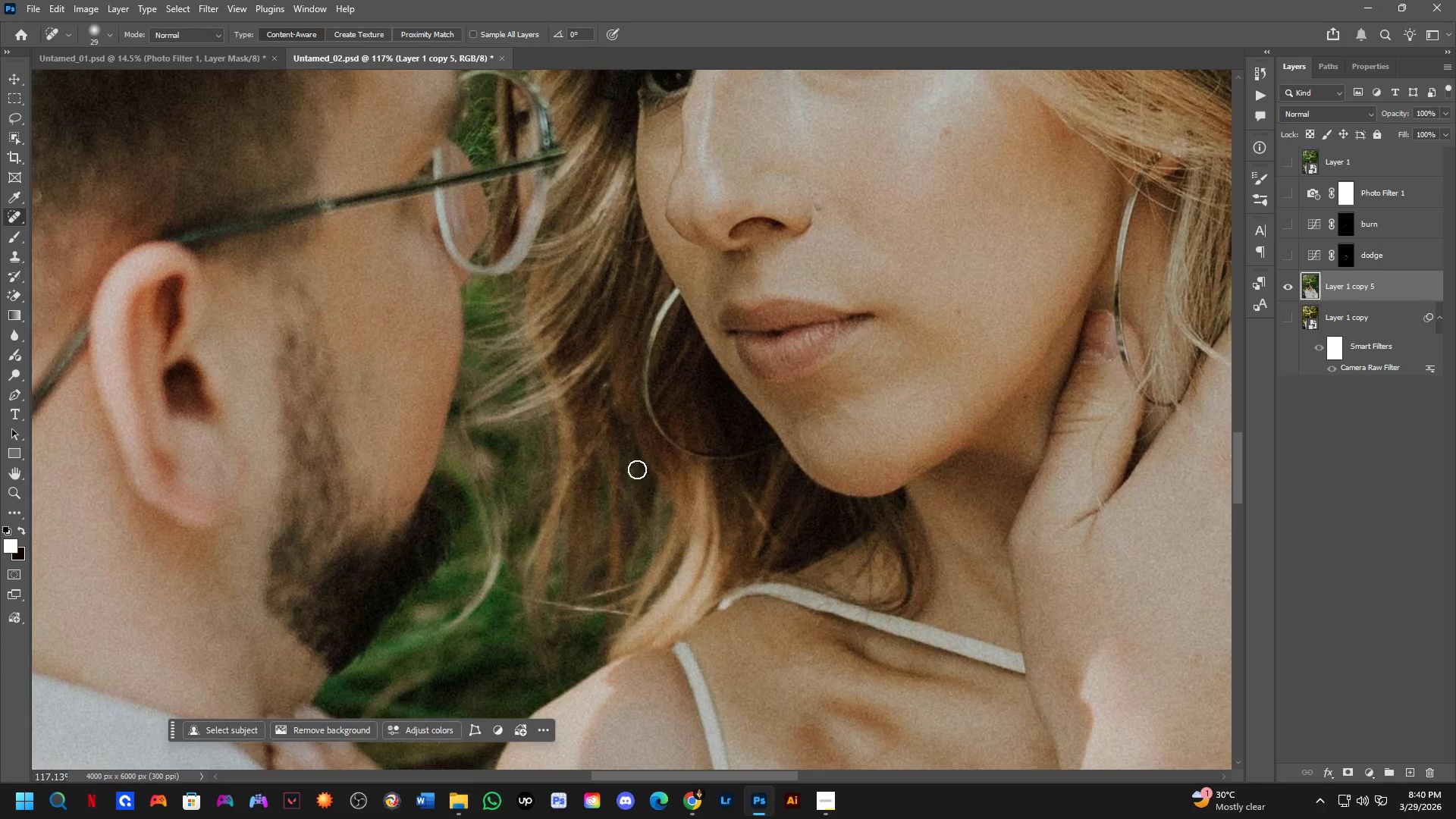 
hold_key(key=Space, duration=0.58)
 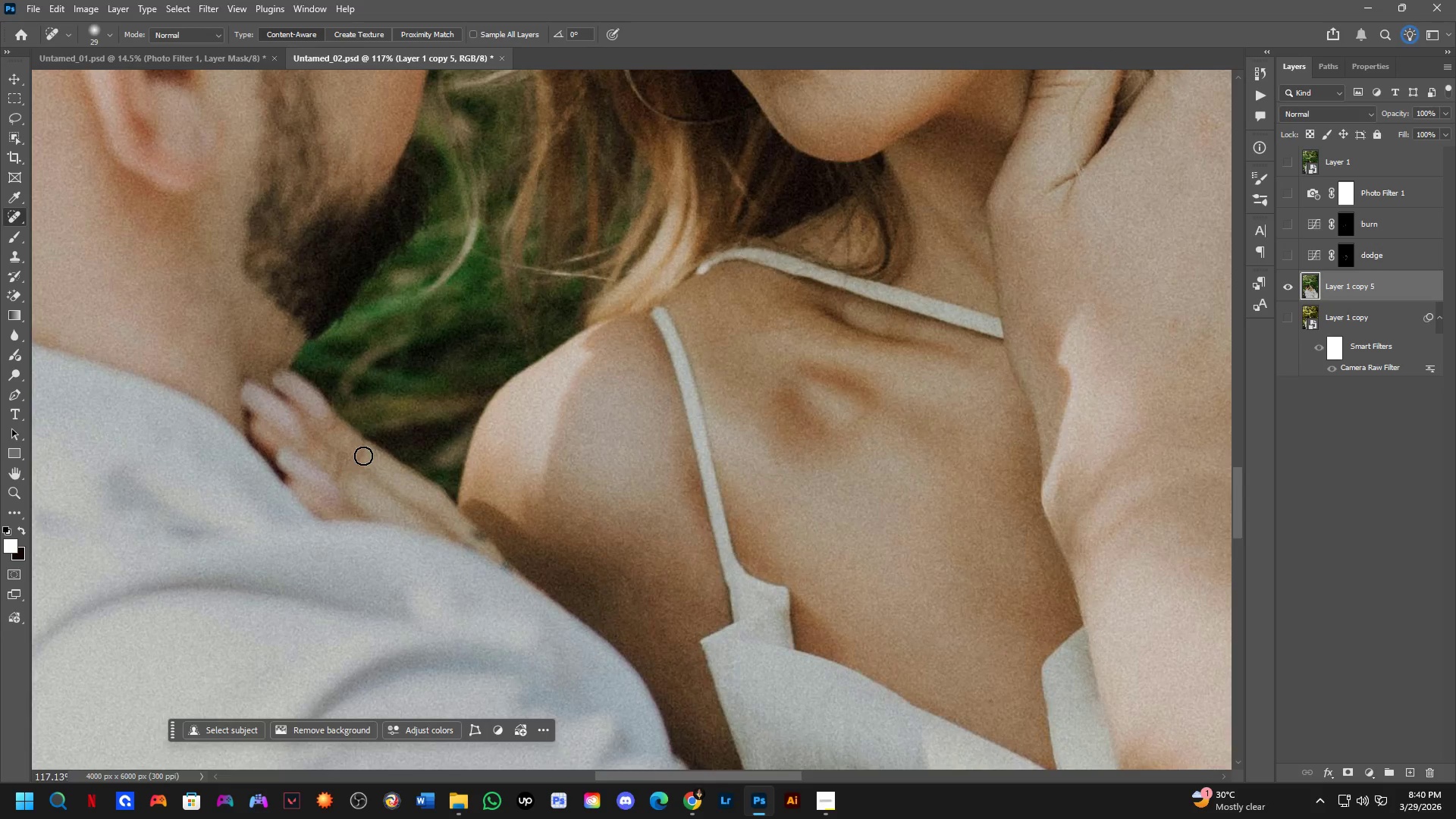 
left_click_drag(start_coordinate=[381, 561], to_coordinate=[396, 304])
 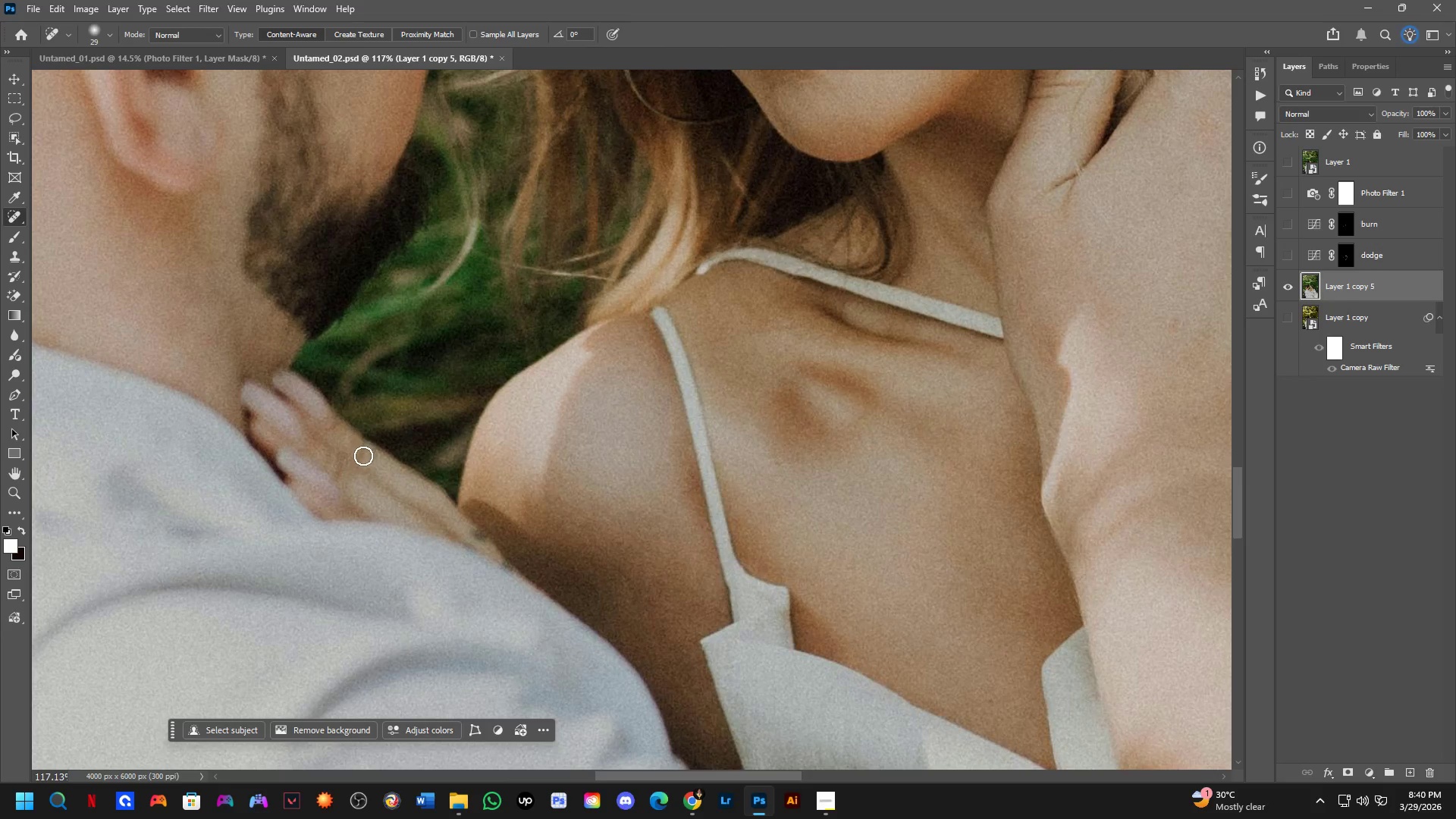 
key(Shift+ShiftLeft)
 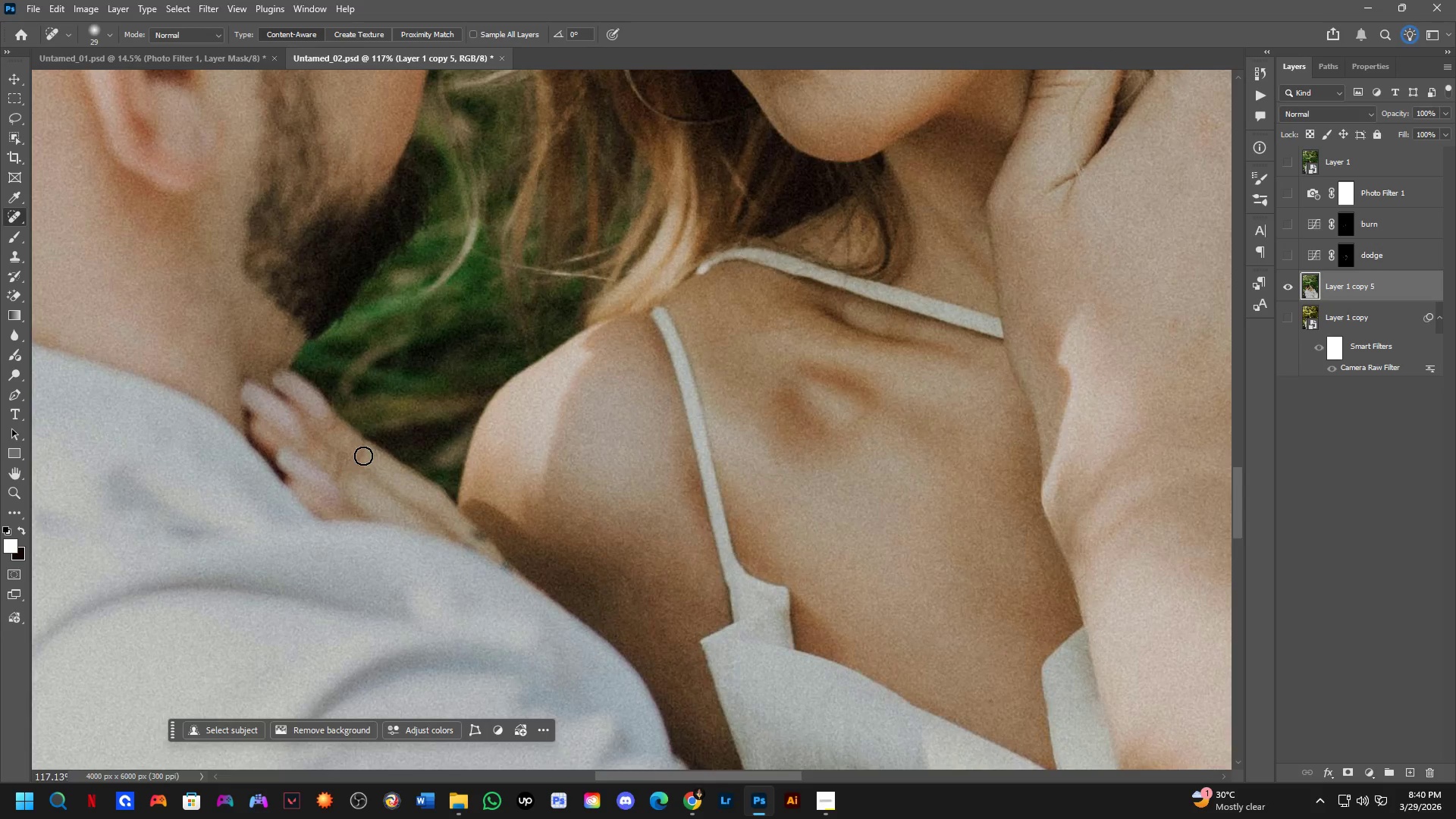 
scroll: coordinate [363, 456], scroll_direction: down, amount: 1.0
 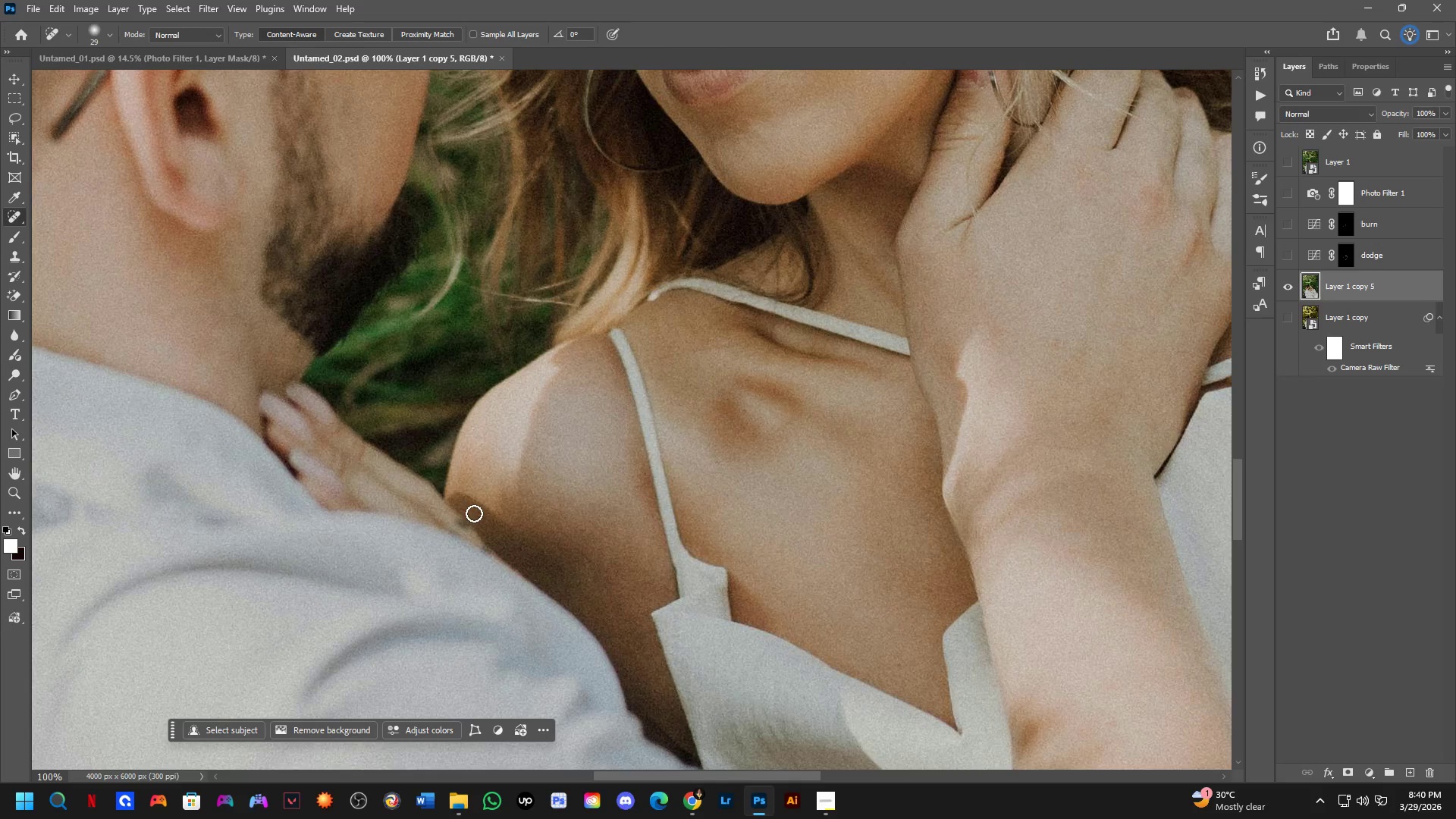 
hold_key(key=Space, duration=1.52)
 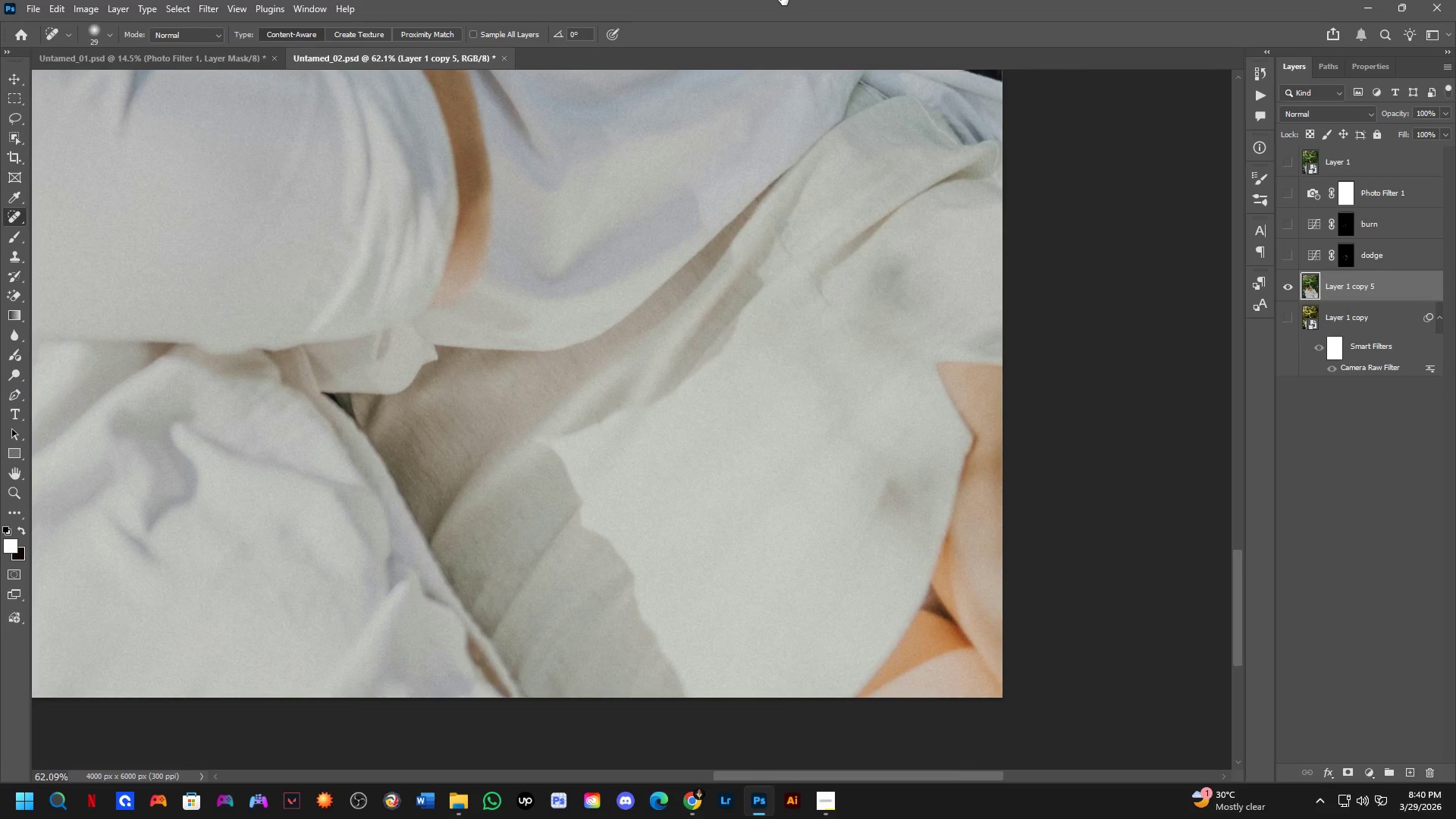 
left_click_drag(start_coordinate=[596, 510], to_coordinate=[519, 287])
 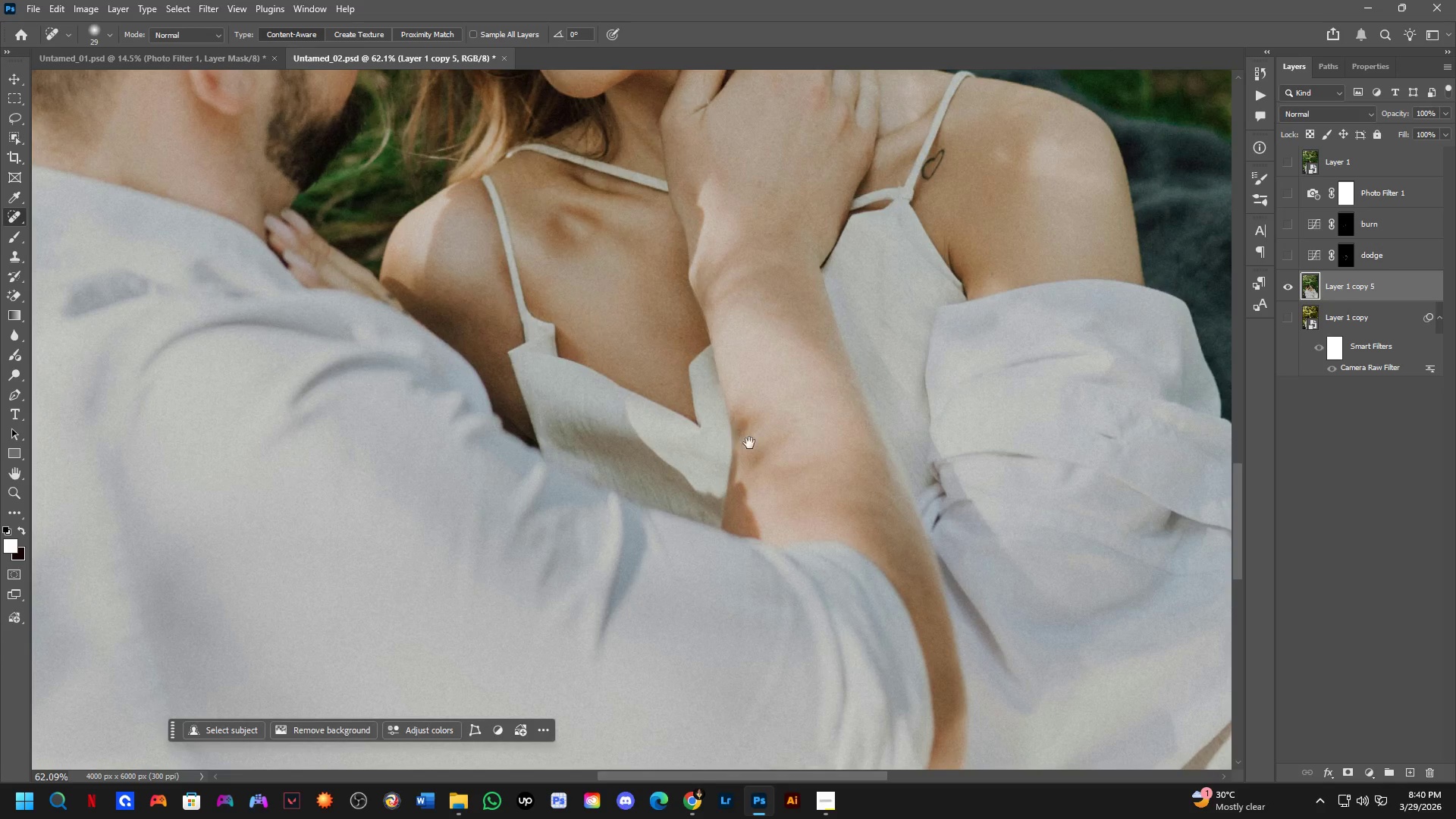 
scroll: coordinate [482, 509], scroll_direction: down, amount: 5.0
 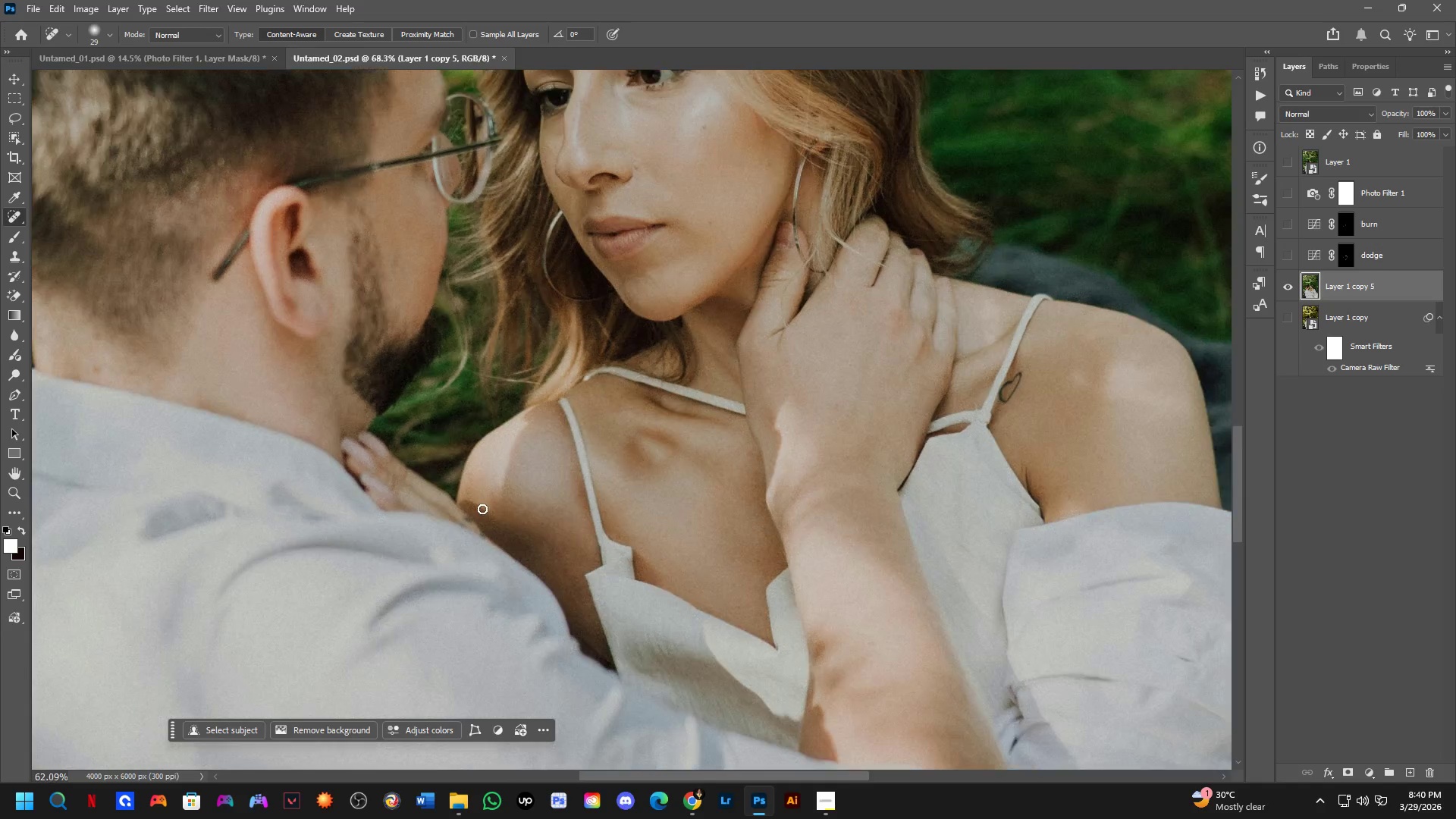 
left_click_drag(start_coordinate=[750, 443], to_coordinate=[519, 336])
 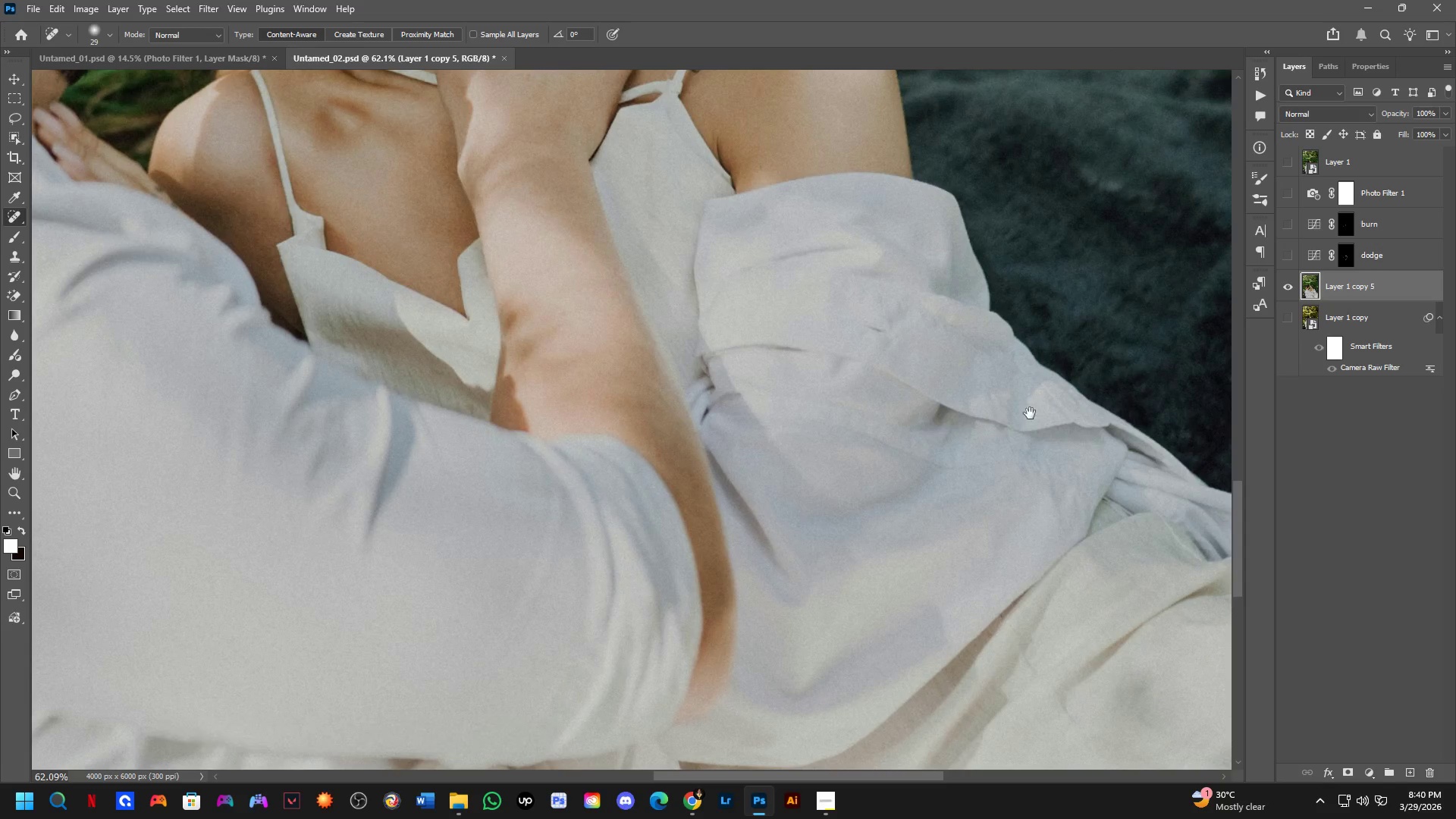 
left_click_drag(start_coordinate=[1030, 413], to_coordinate=[784, 0])
 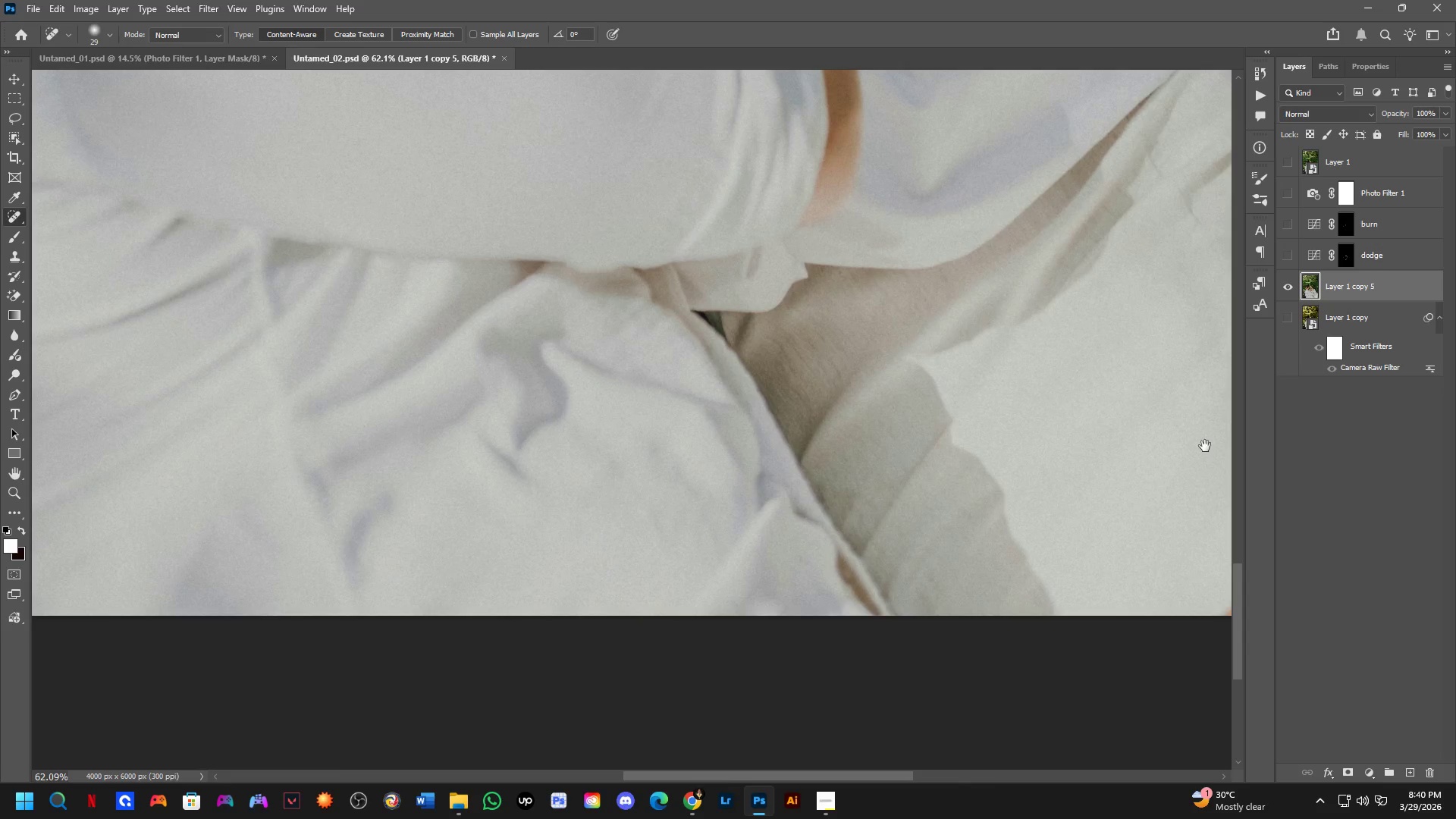 
hold_key(key=Space, duration=1.51)
 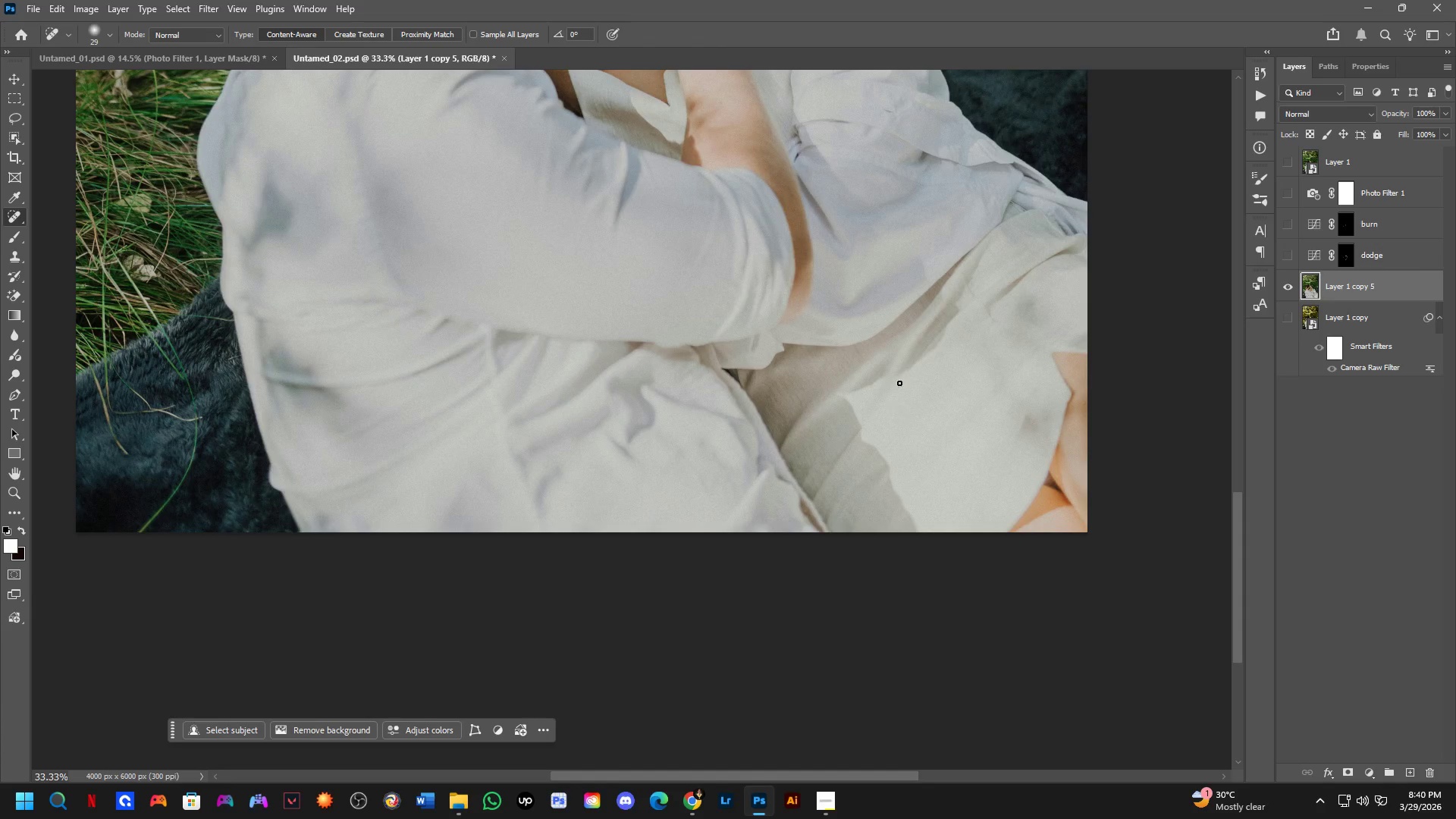 
left_click_drag(start_coordinate=[852, 483], to_coordinate=[1081, 468])
 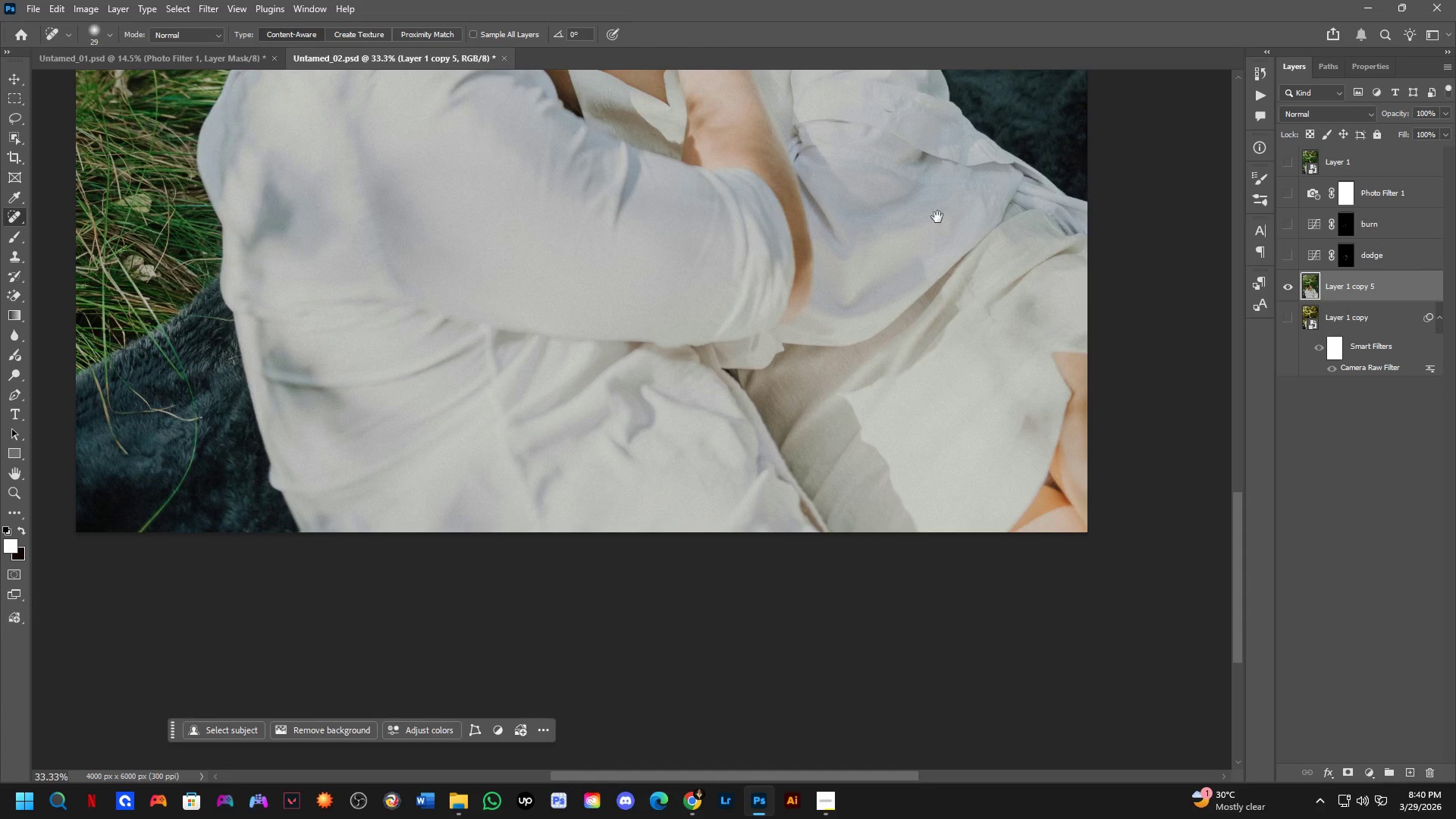 
key(Space)
 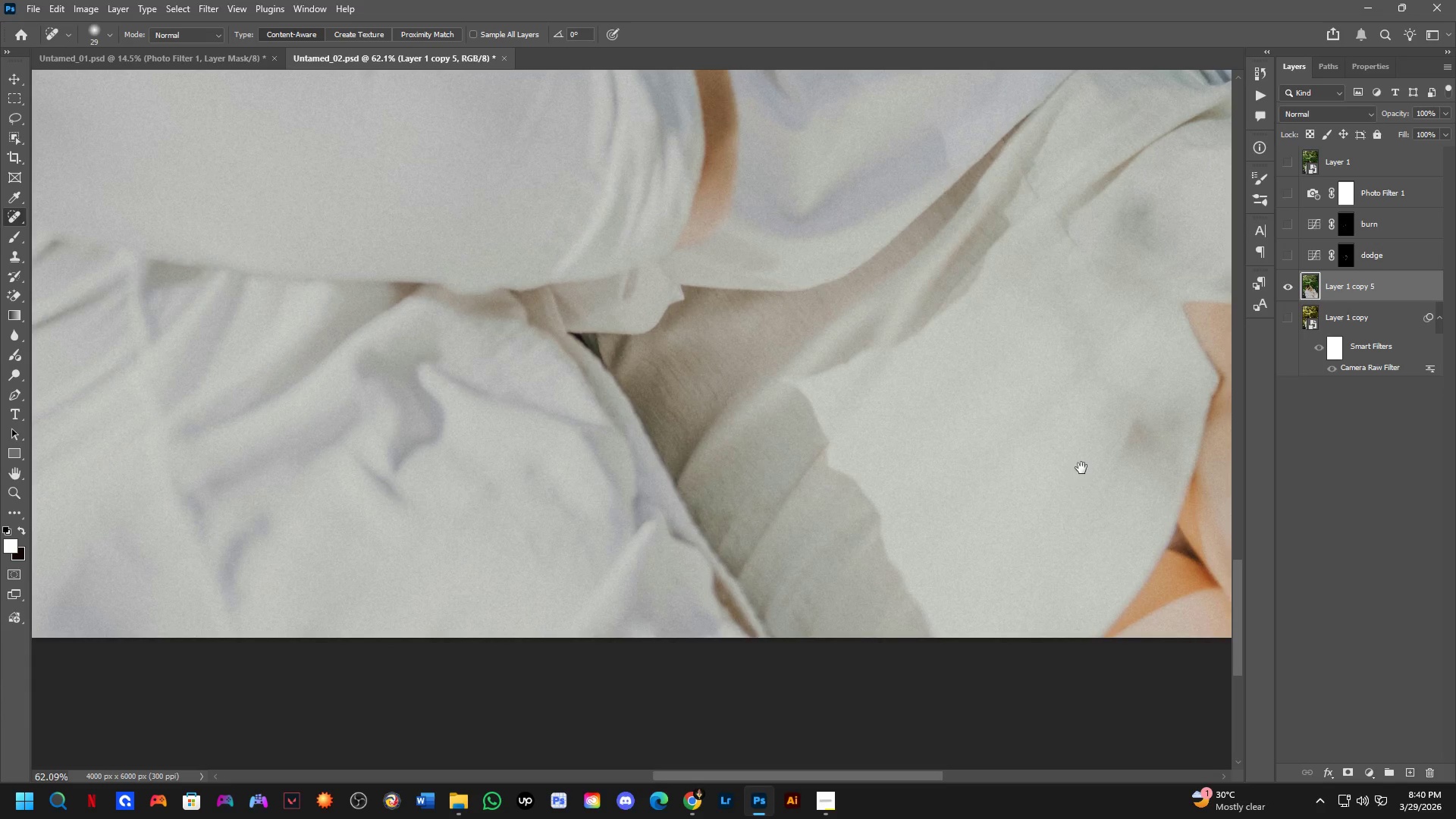 
key(Space)
 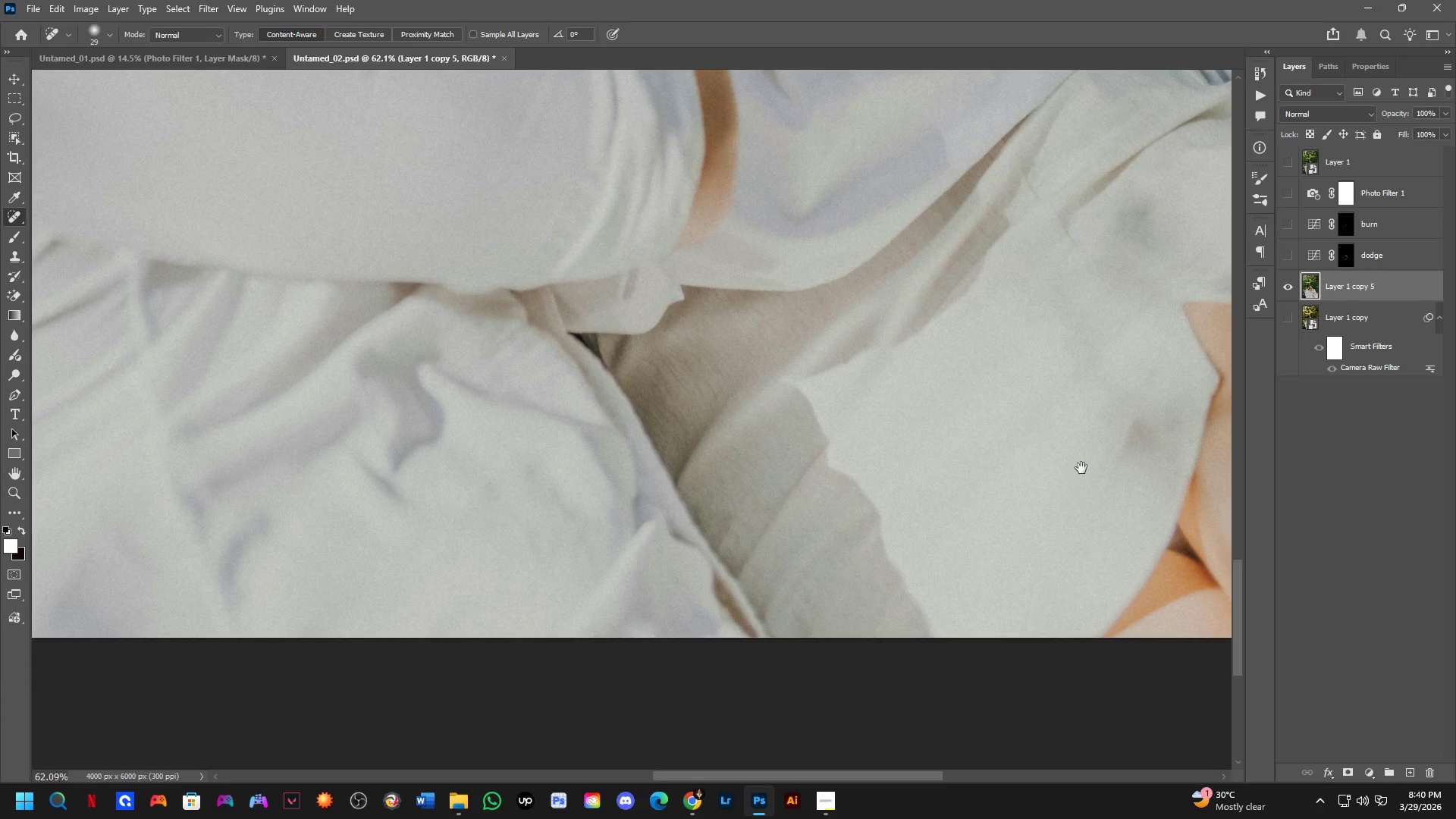 
key(Space)
 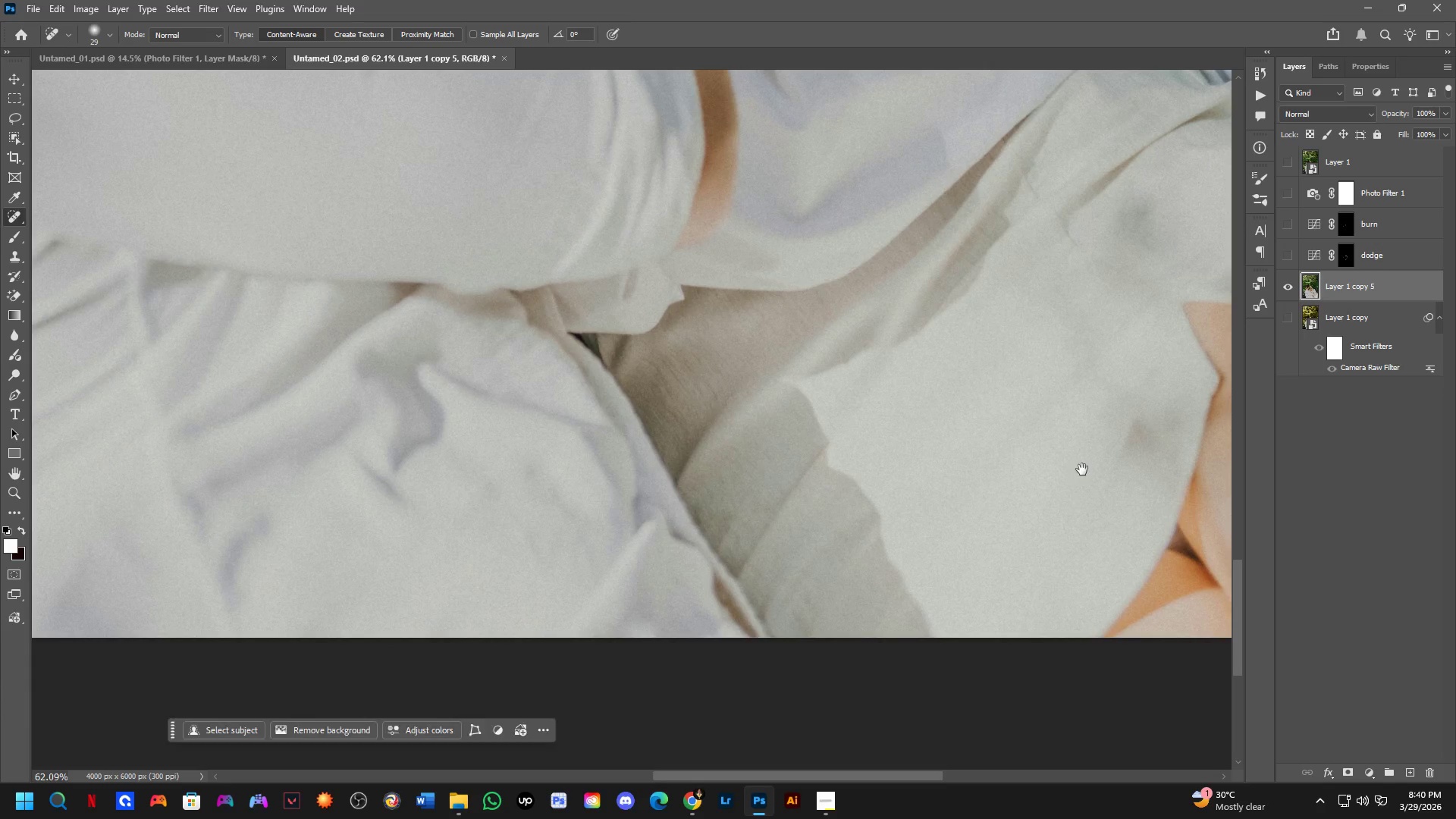 
key(Space)
 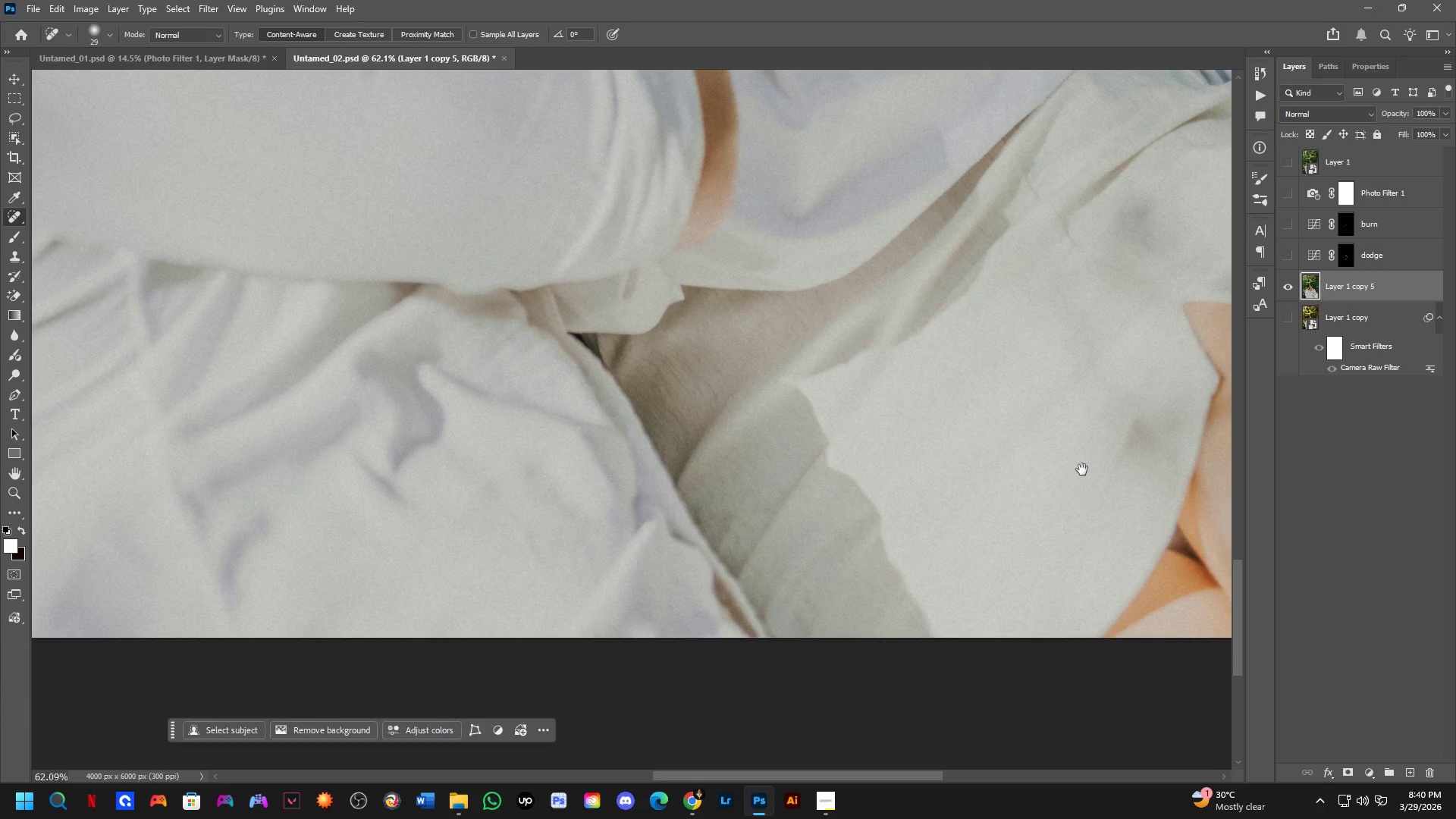 
key(Space)
 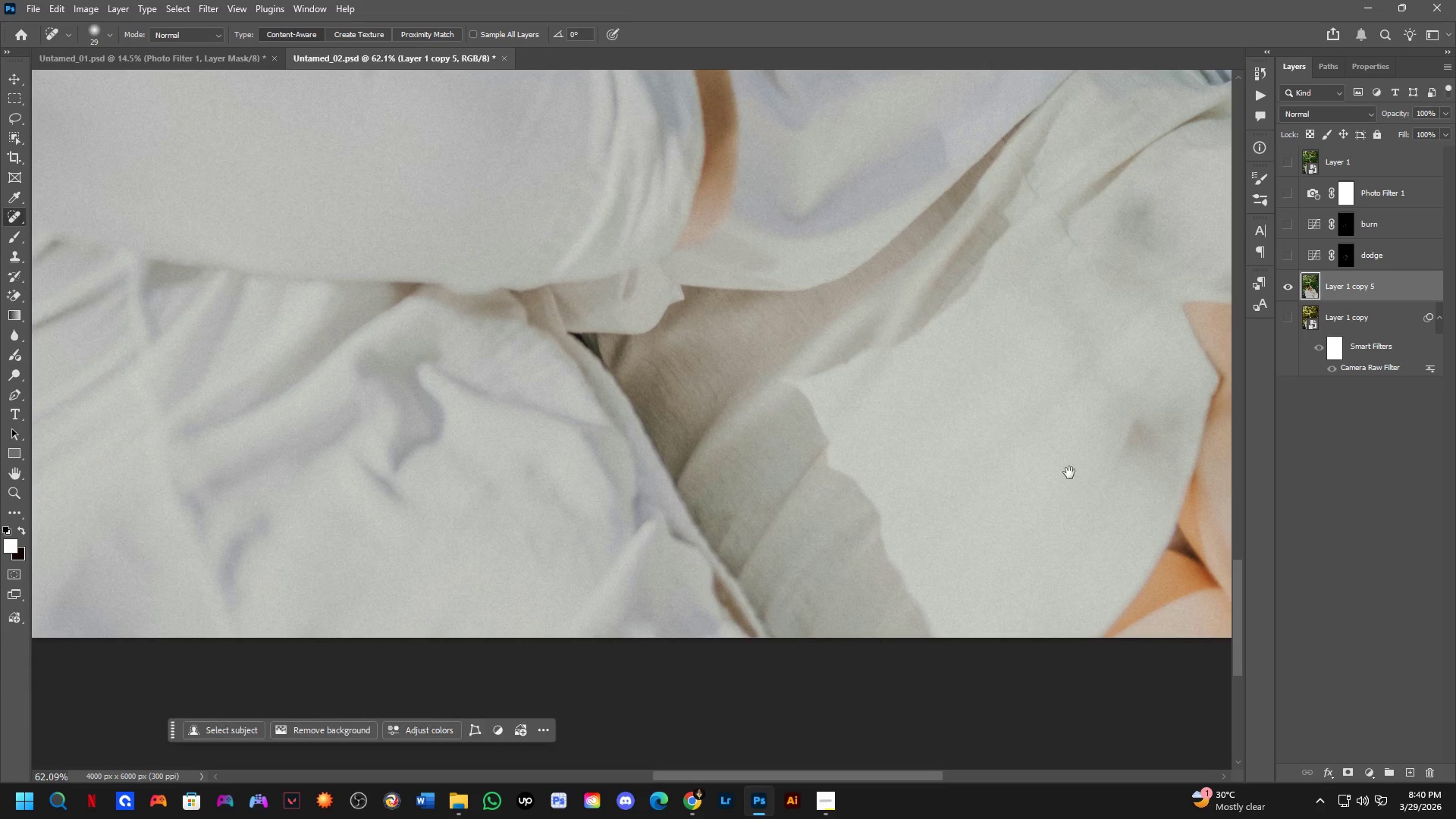 
key(Space)
 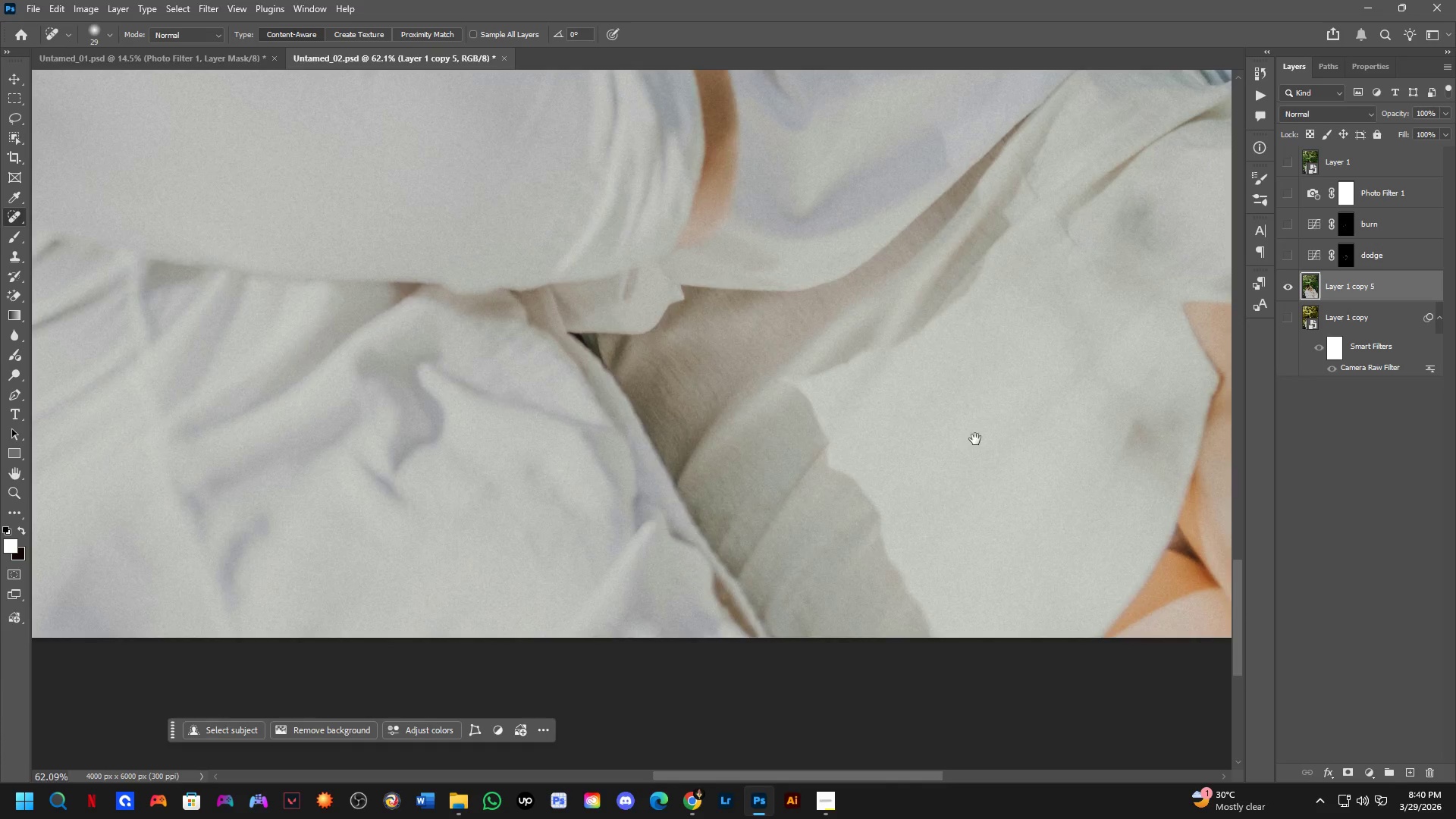 
key(Space)
 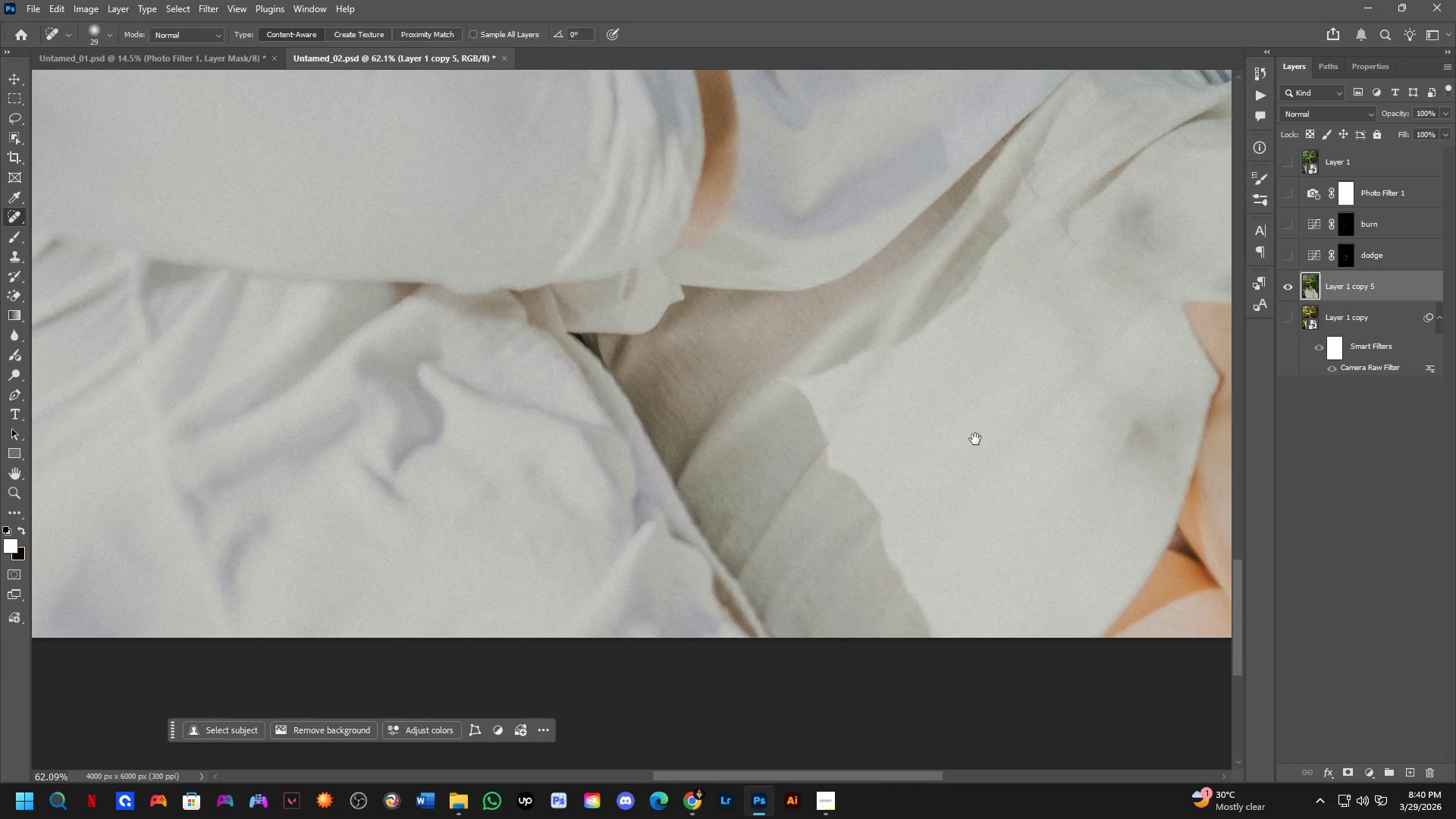 
key(Shift+ShiftLeft)
 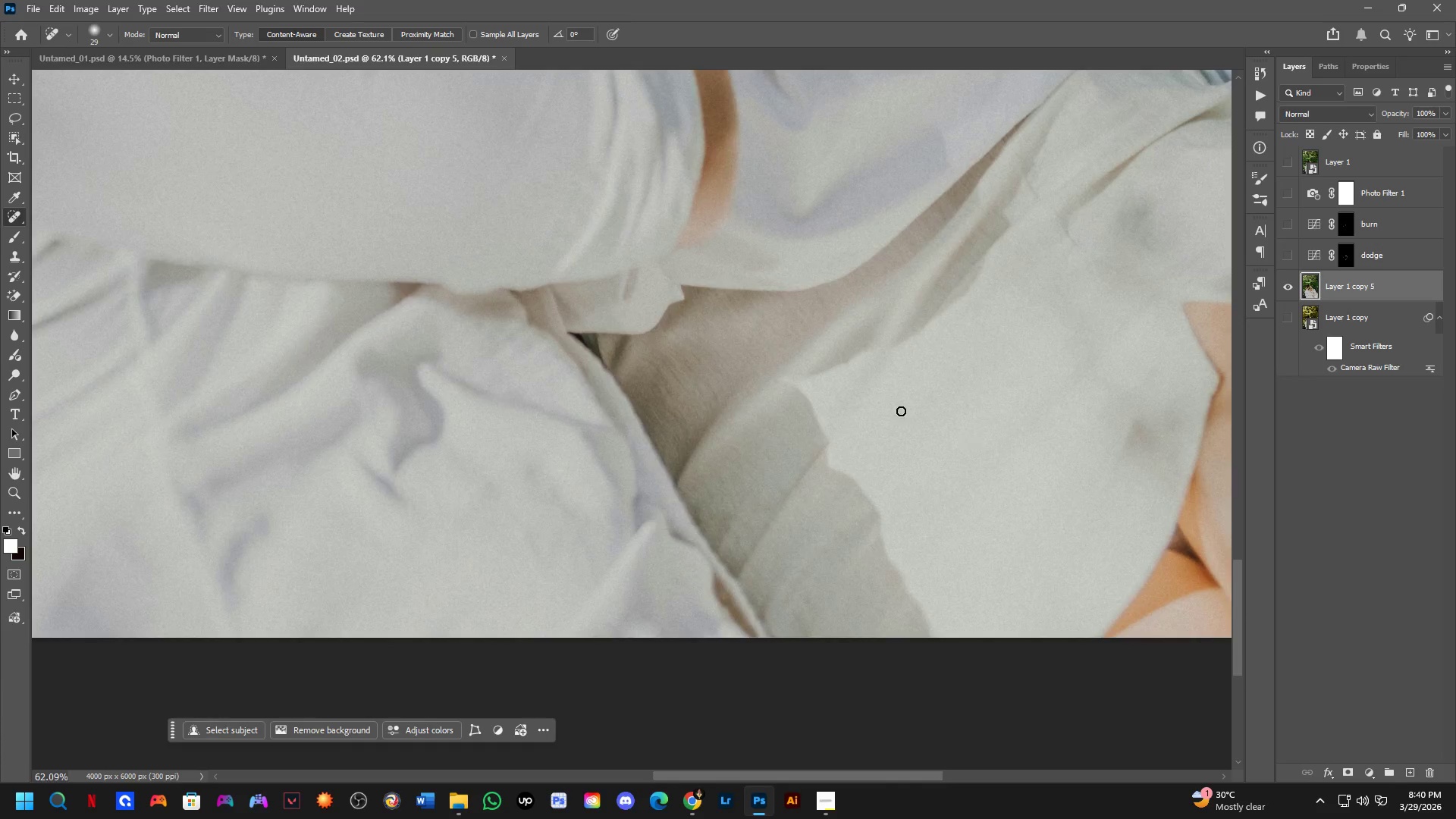 
hold_key(key=Space, duration=1.12)
 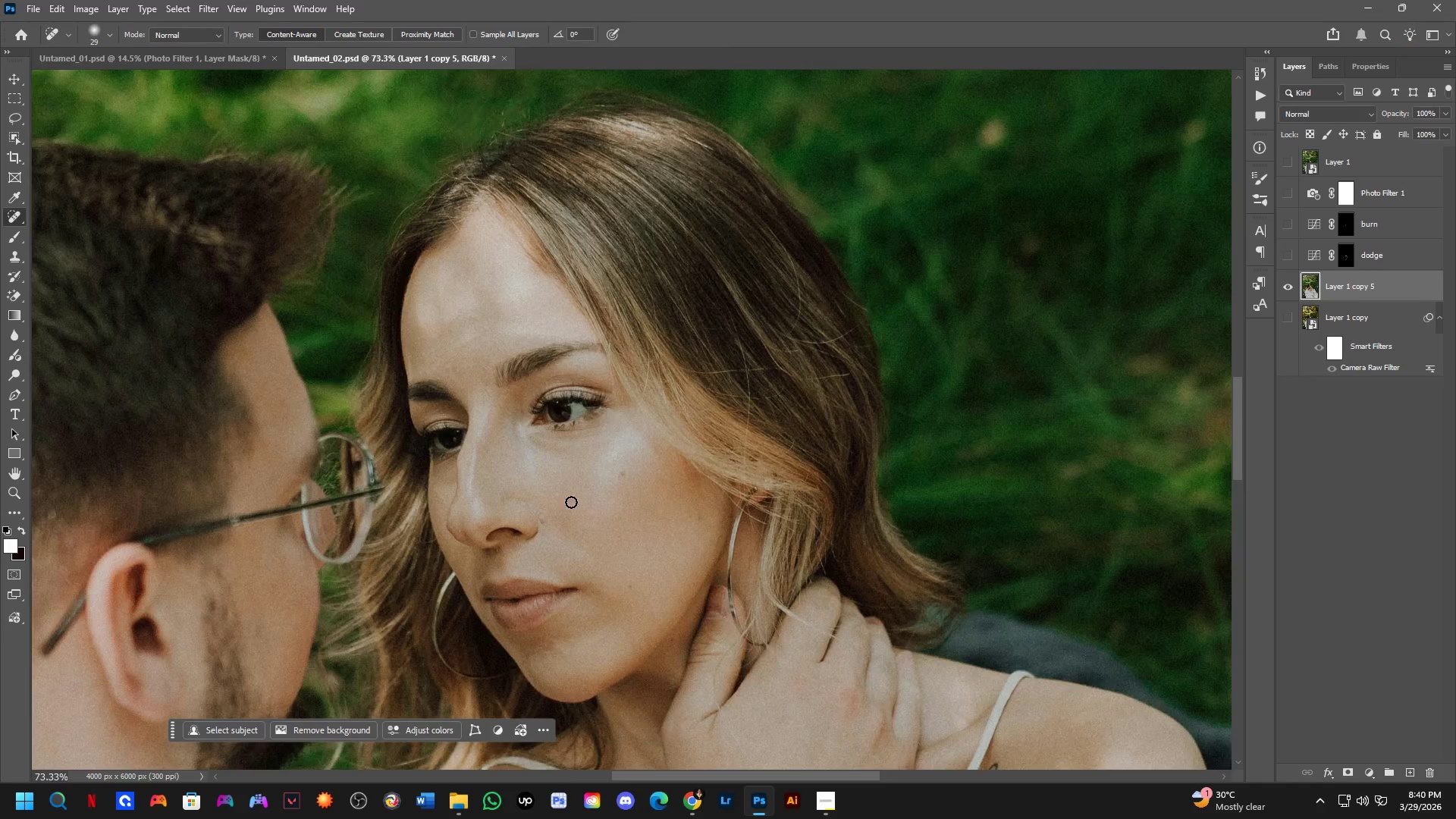 
left_click_drag(start_coordinate=[947, 170], to_coordinate=[902, 536])
 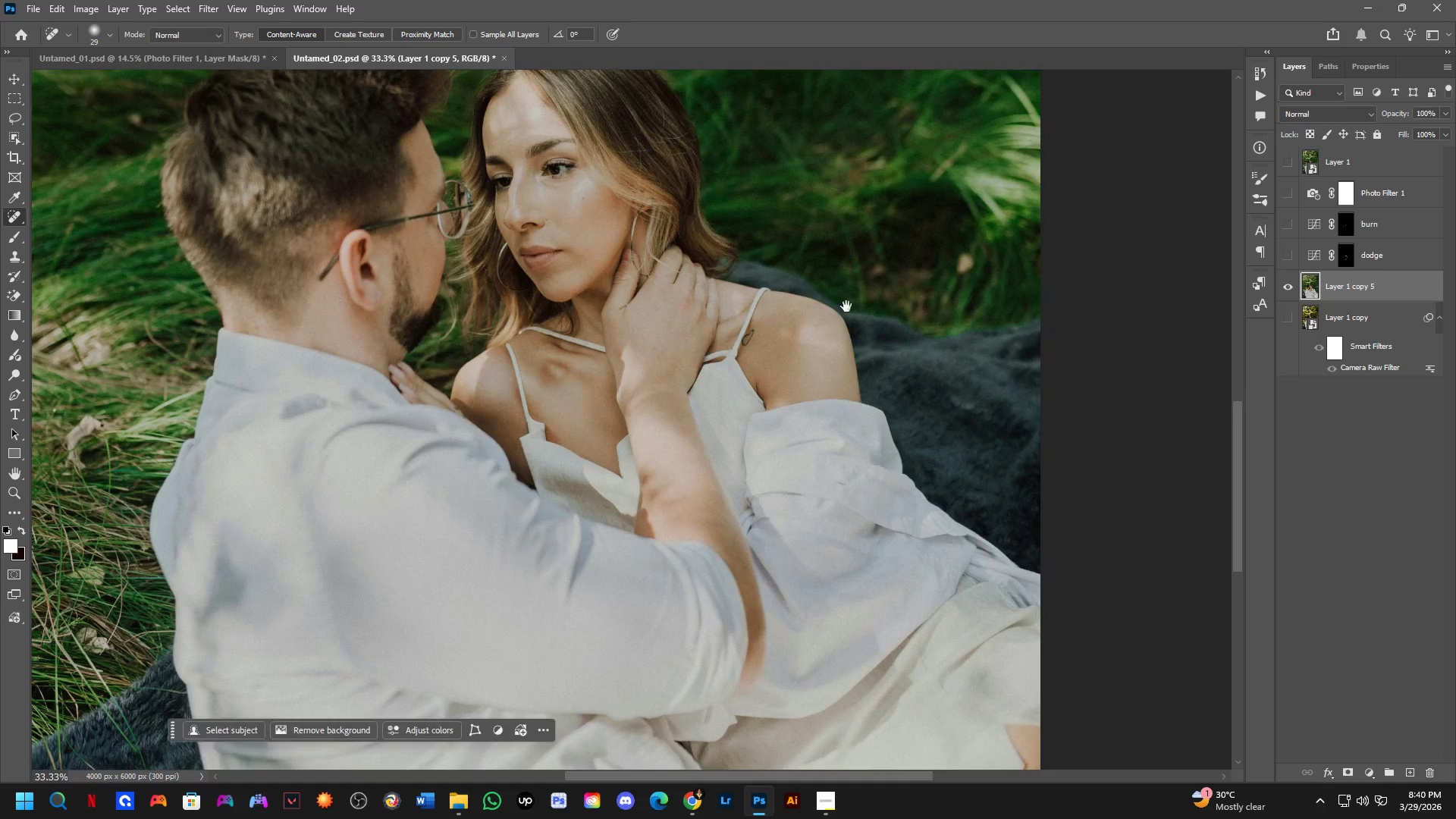 
scroll: coordinate [900, 410], scroll_direction: down, amount: 2.0
 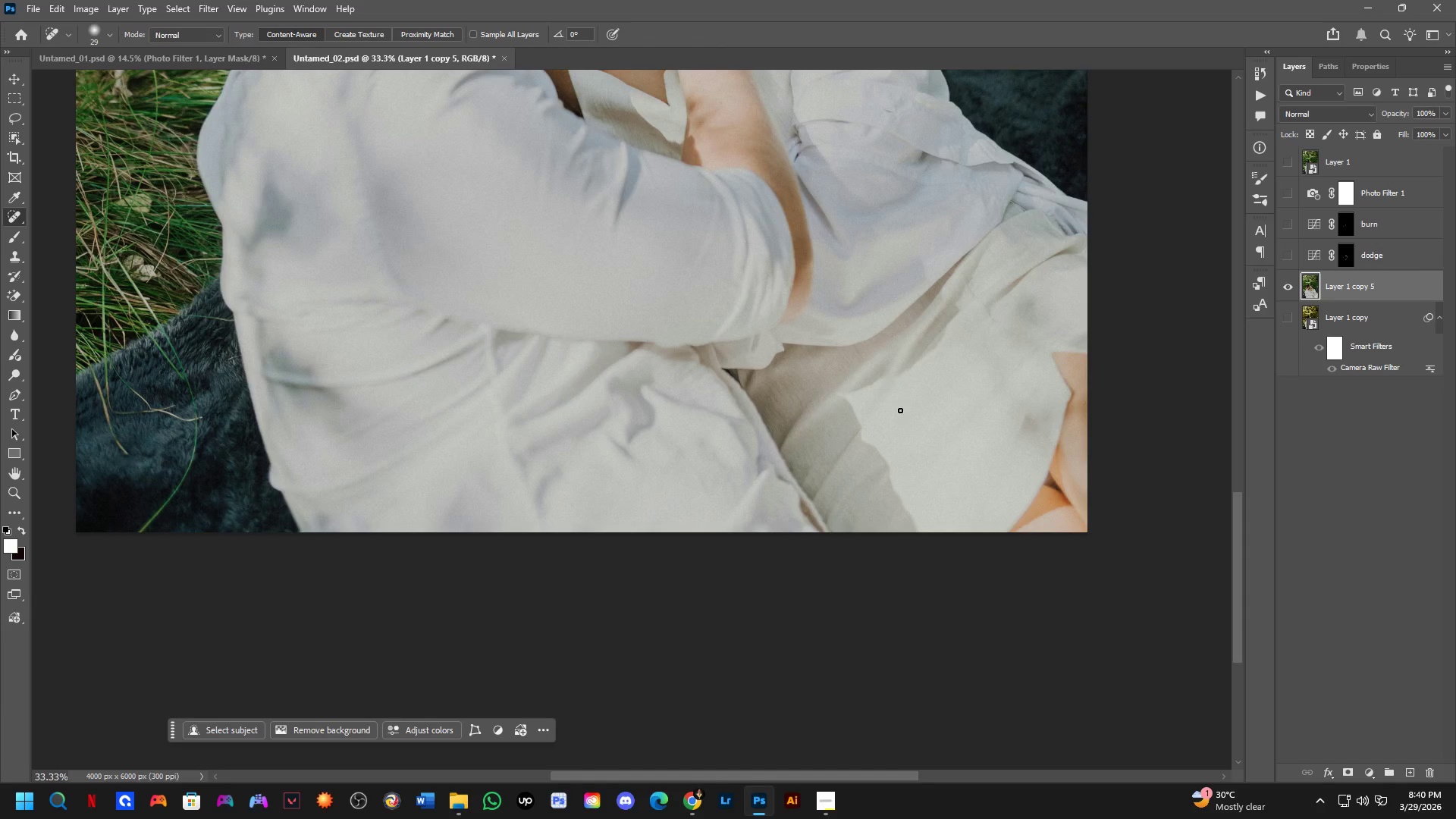 
left_click_drag(start_coordinate=[827, 262], to_coordinate=[859, 465])
 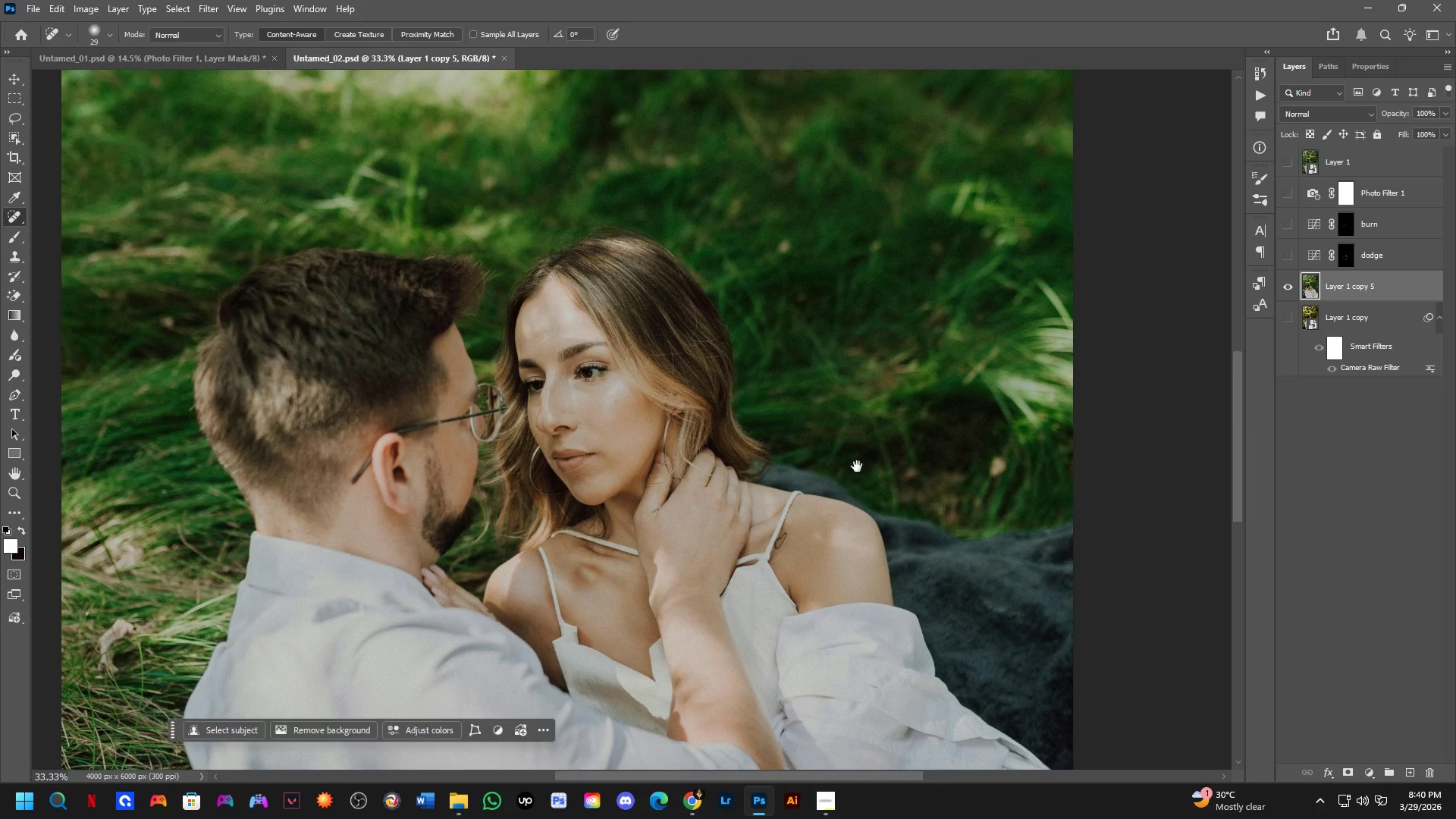 
hold_key(key=Space, duration=6.0)
 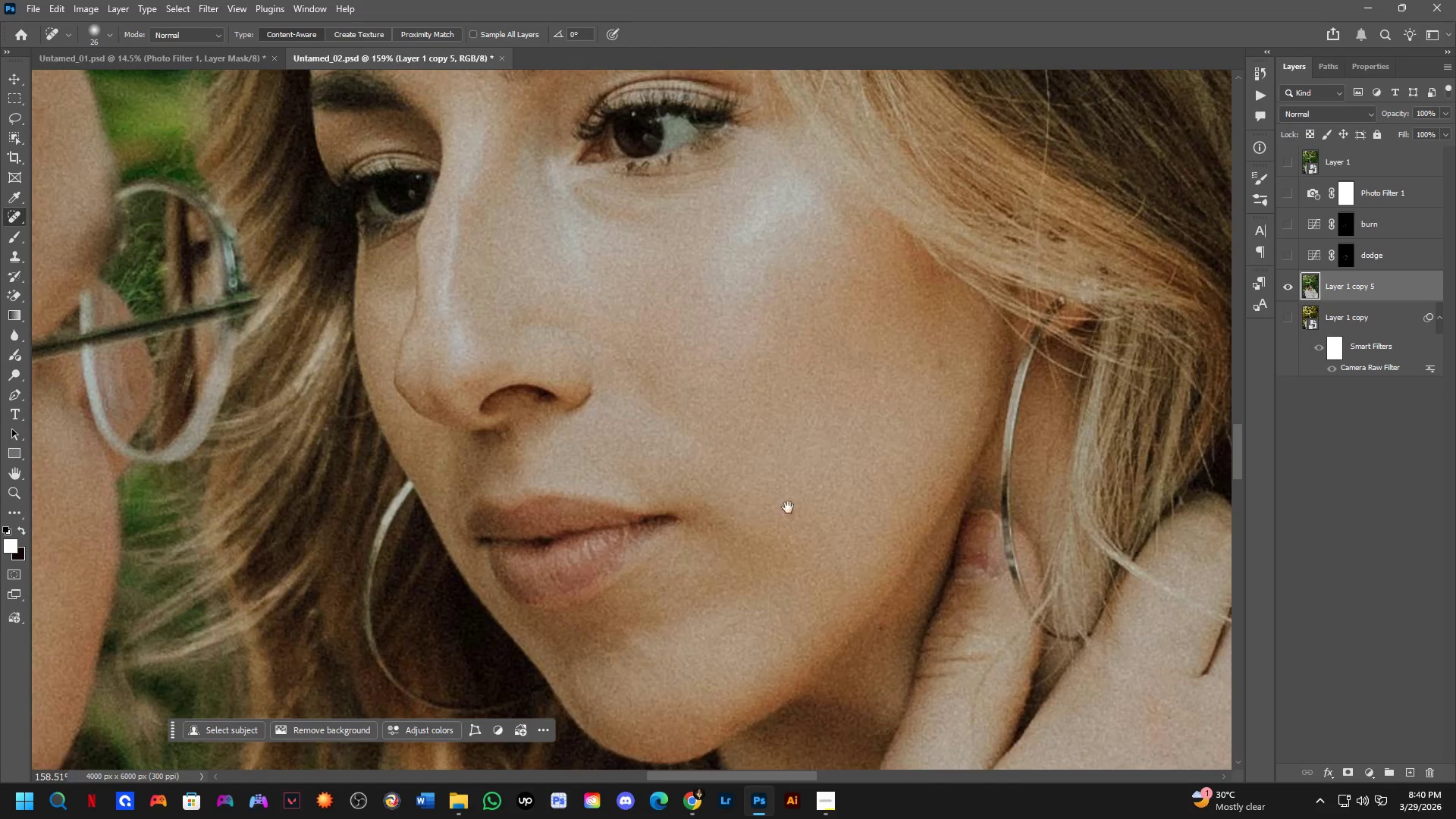 
key(Shift+ShiftLeft)
 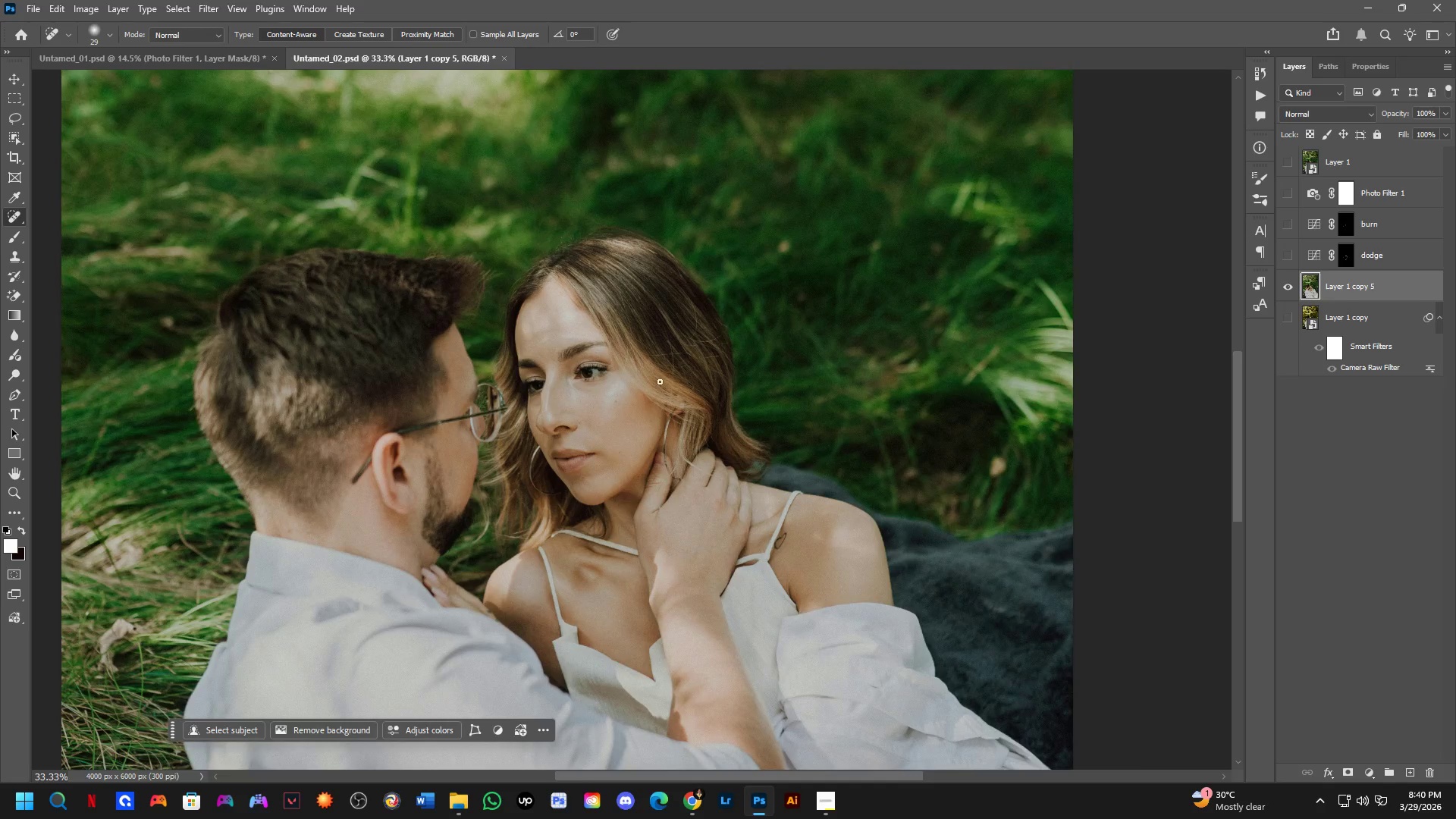 
hold_key(key=AltLeft, duration=0.39)
 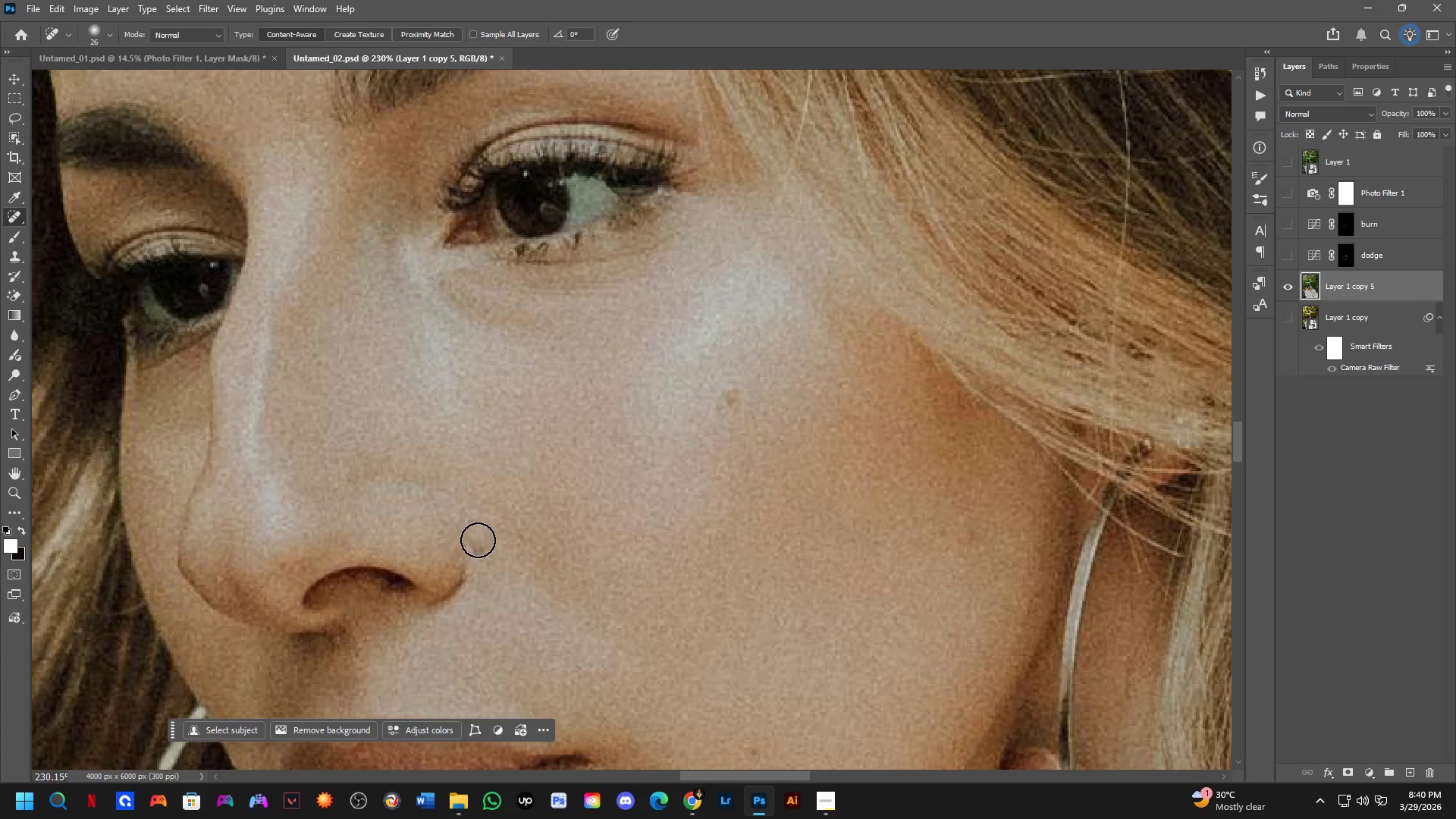 
scroll: coordinate [517, 528], scroll_direction: up, amount: 15.0
 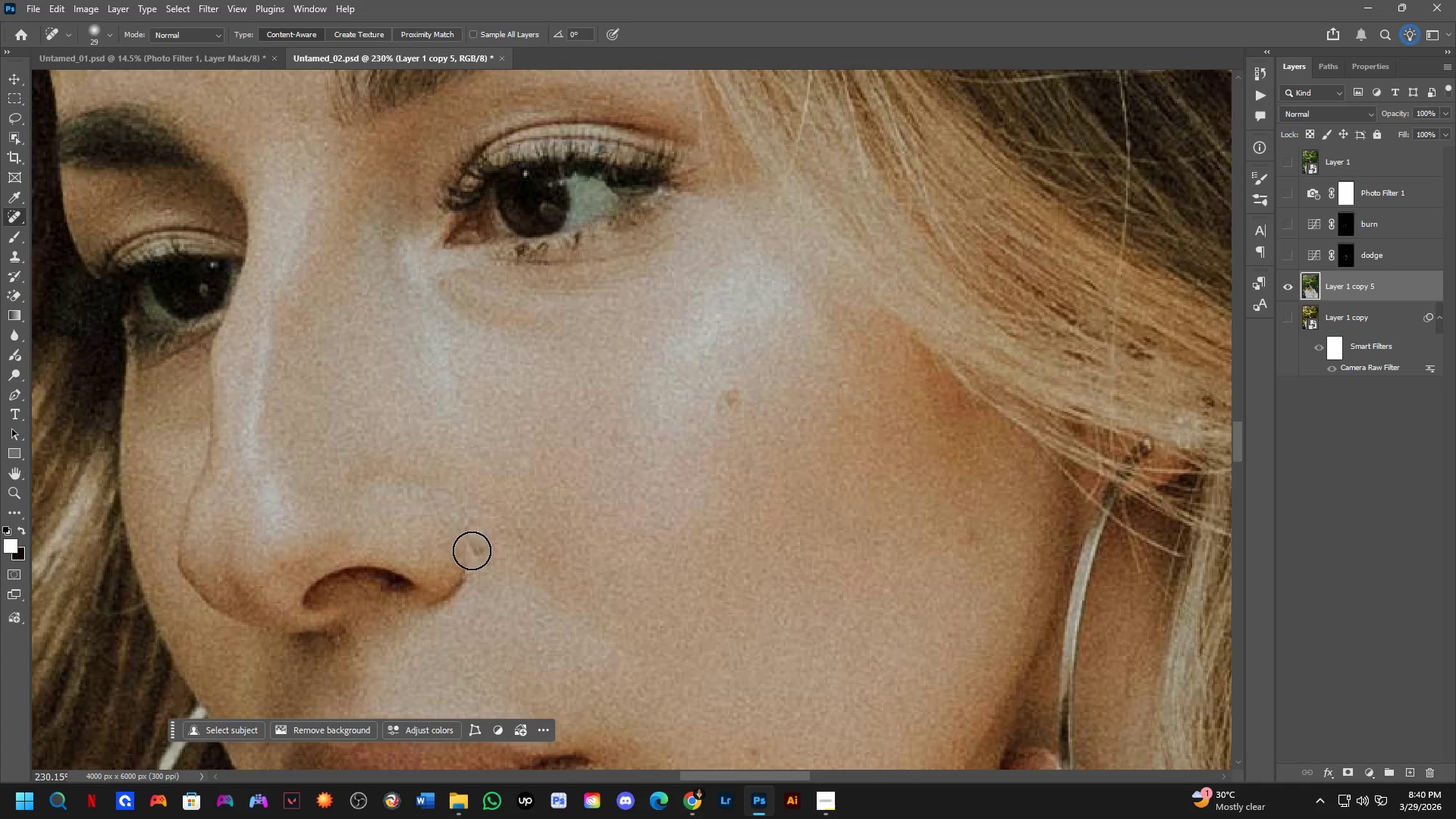 
left_click_drag(start_coordinate=[479, 539], to_coordinate=[481, 562])
 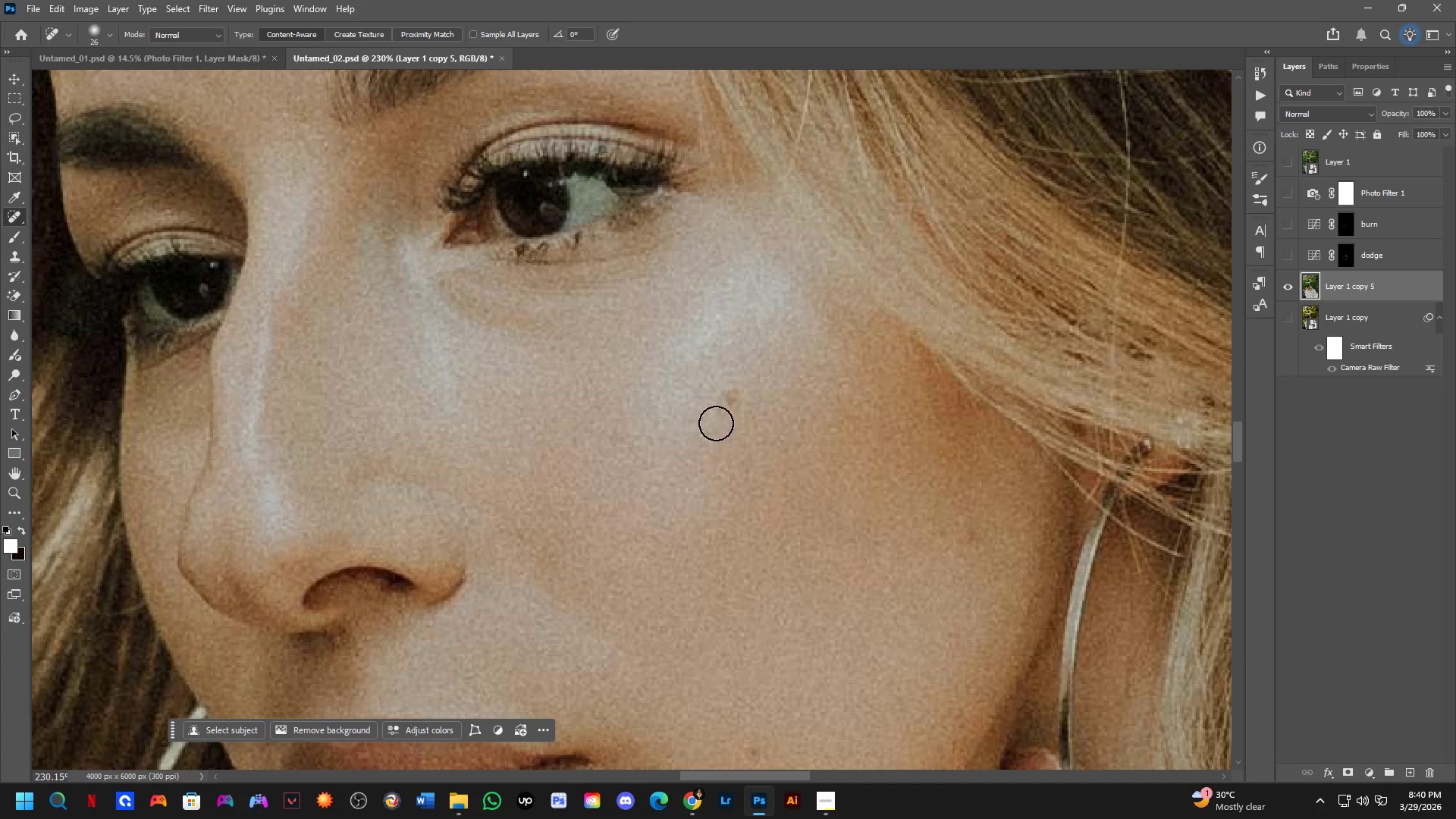 
left_click_drag(start_coordinate=[739, 384], to_coordinate=[724, 410])
 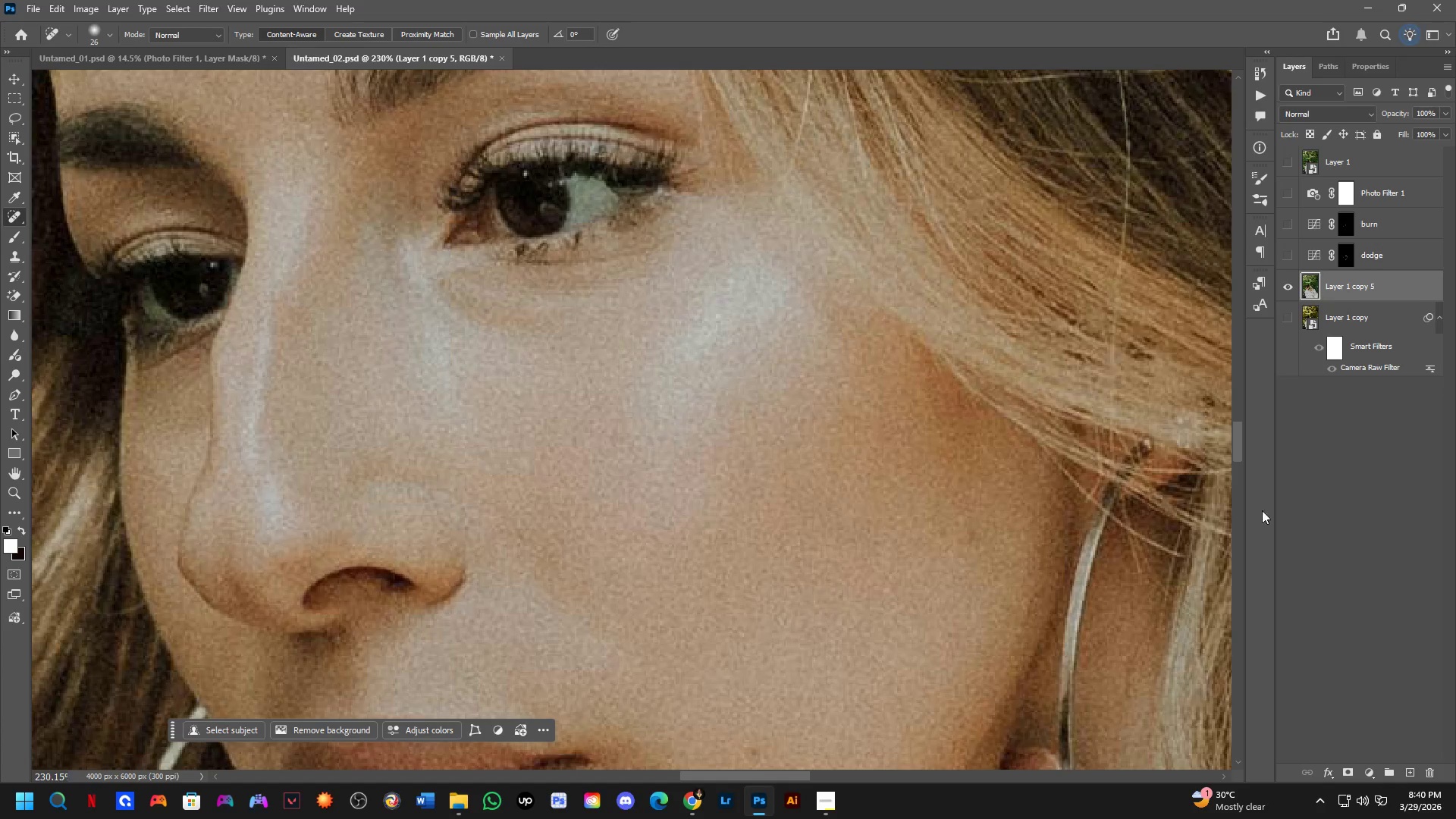 
hold_key(key=Space, duration=0.53)
 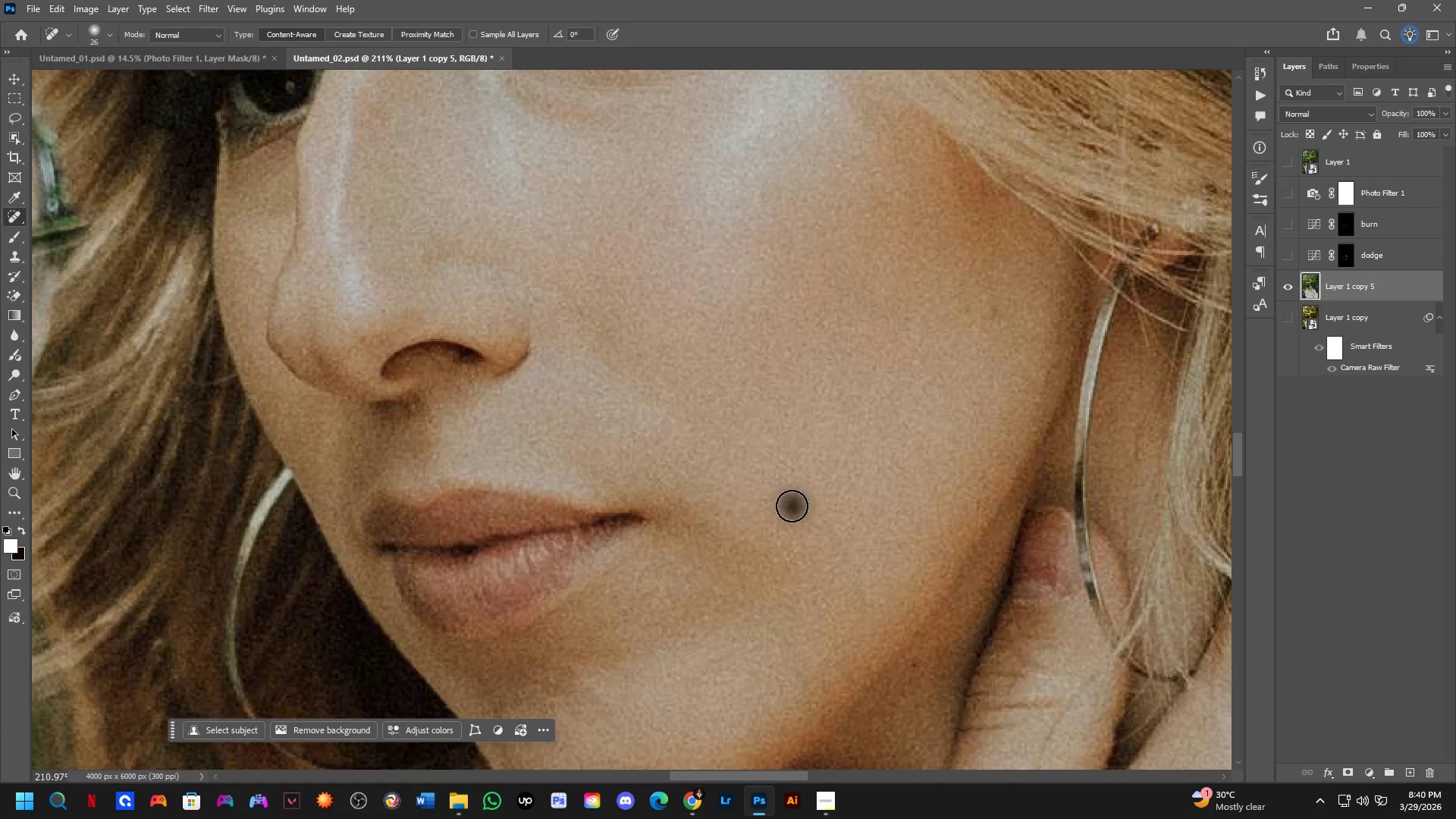 
left_click_drag(start_coordinate=[848, 591], to_coordinate=[836, 424])
 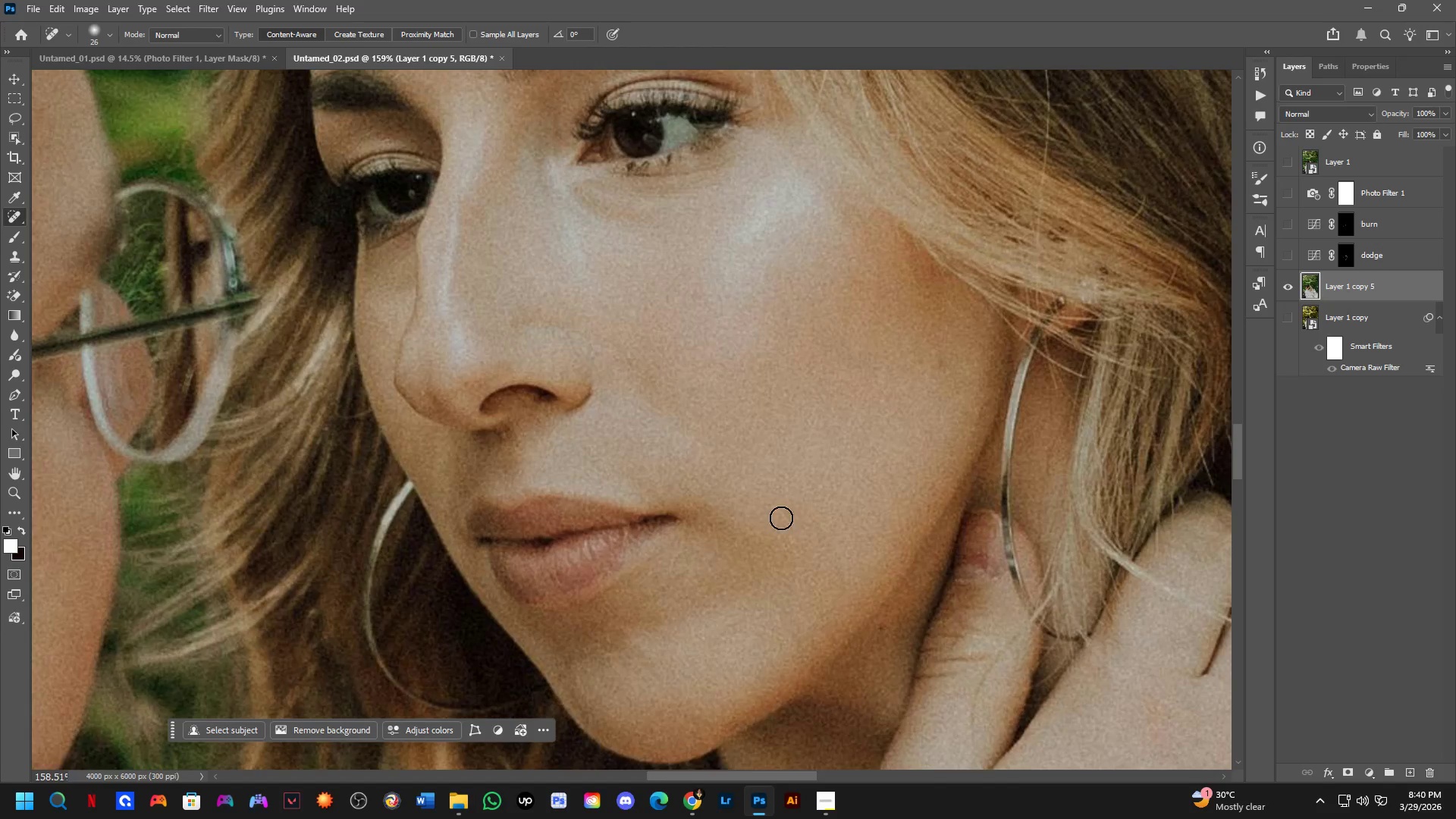 
scroll: coordinate [905, 516], scroll_direction: down, amount: 4.0
 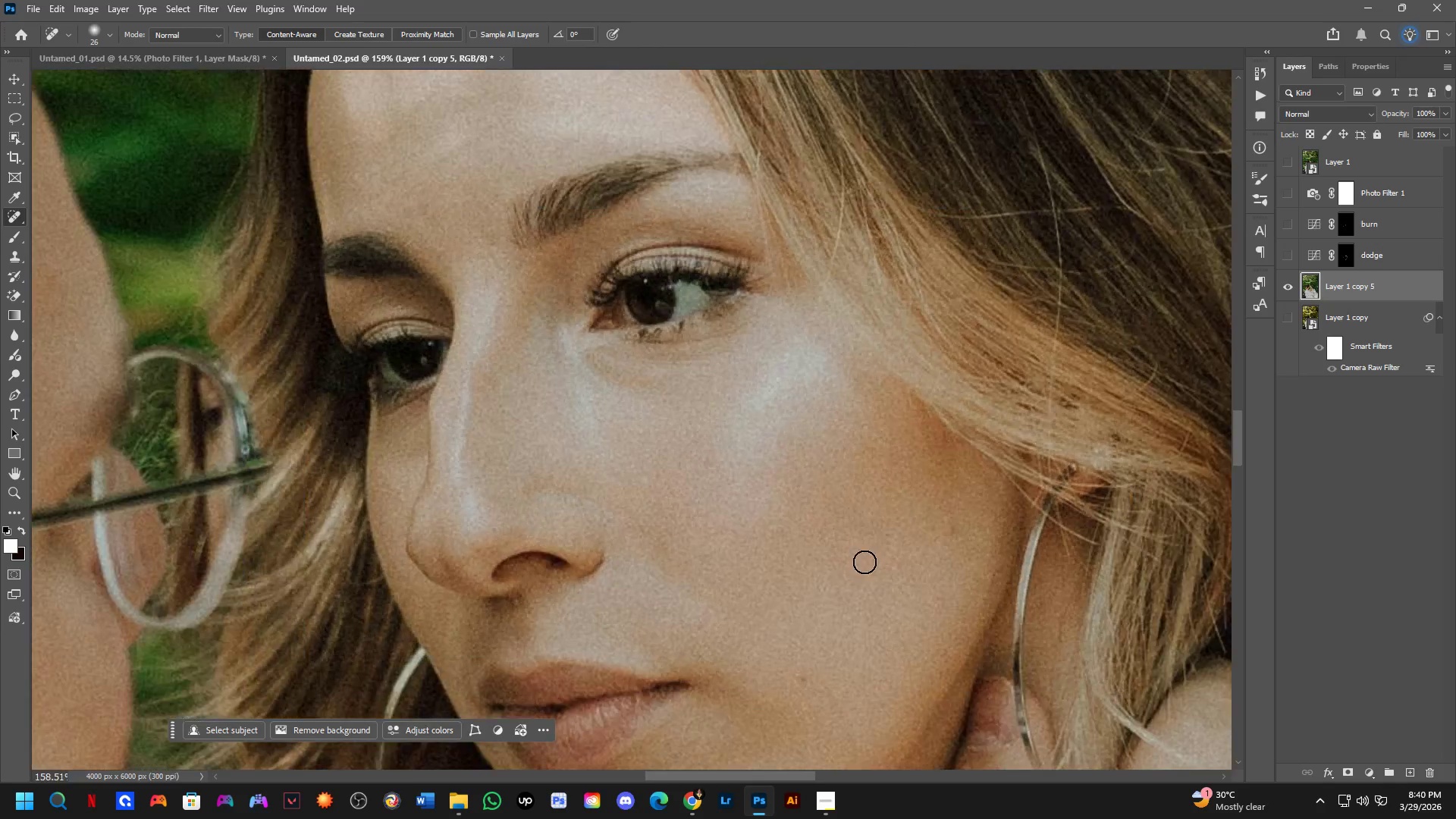 
left_click_drag(start_coordinate=[792, 506], to_coordinate=[797, 531])
 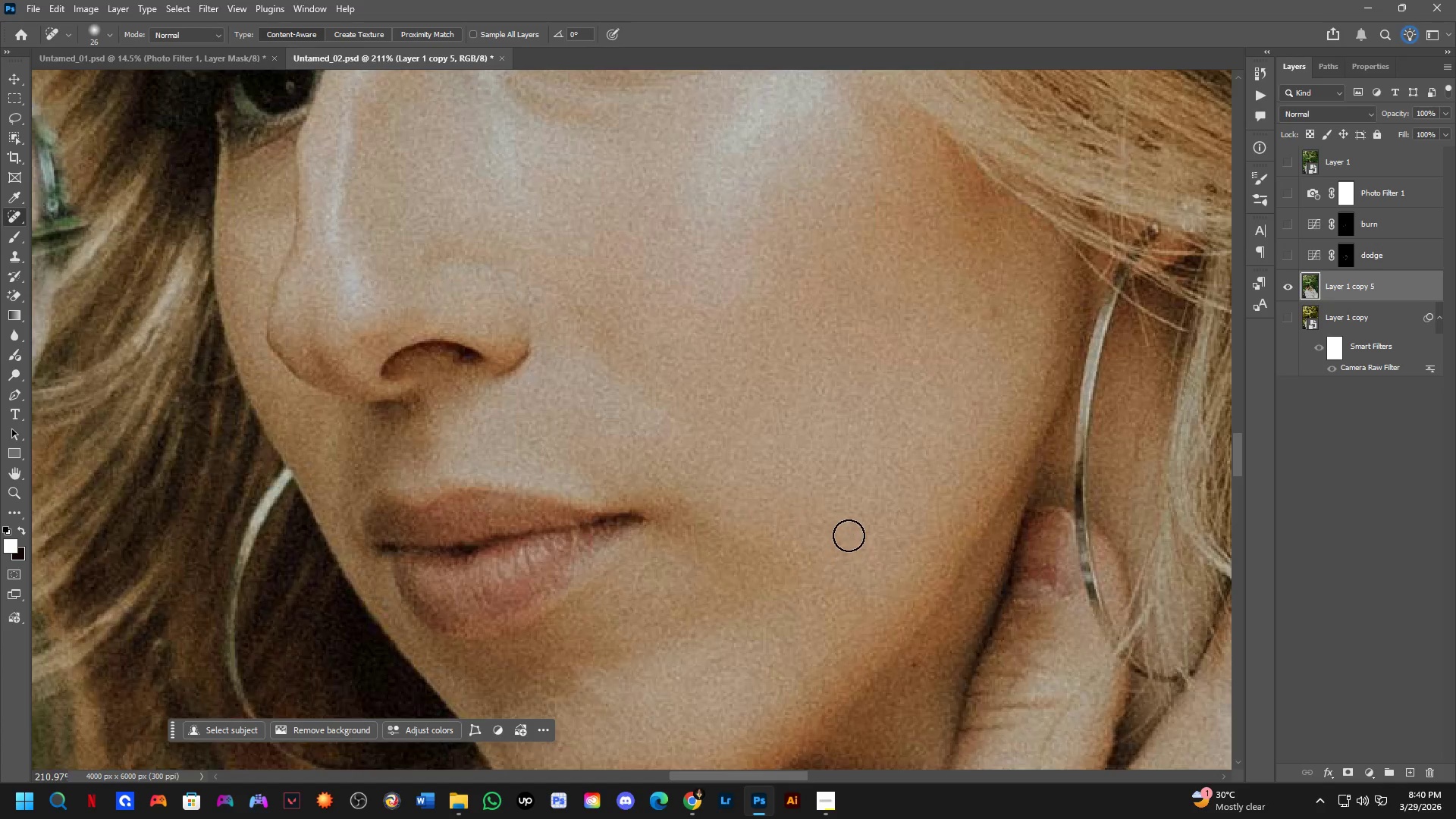 
scroll: coordinate [781, 518], scroll_direction: up, amount: 3.0
 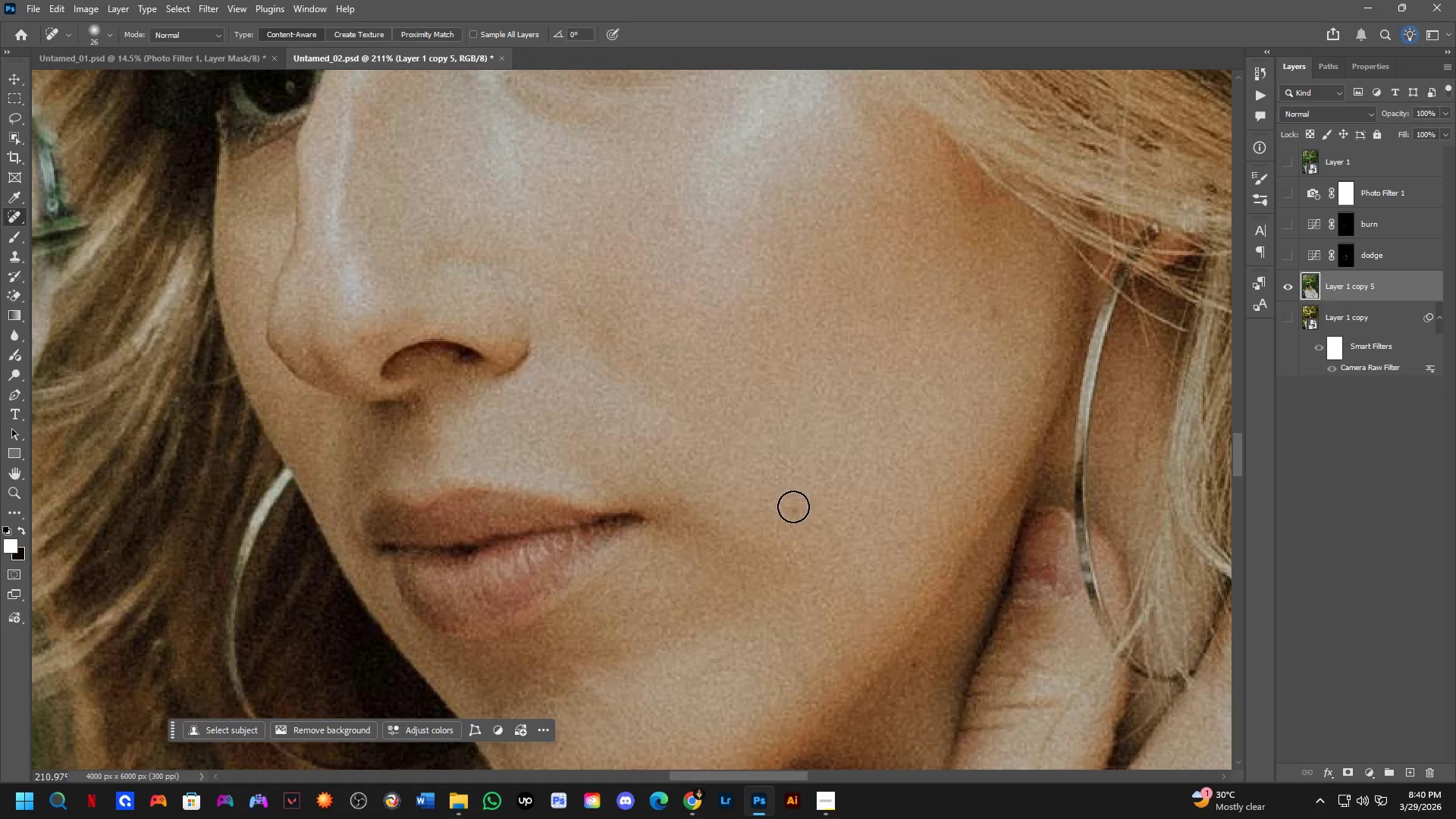 
hold_key(key=Space, duration=0.47)
 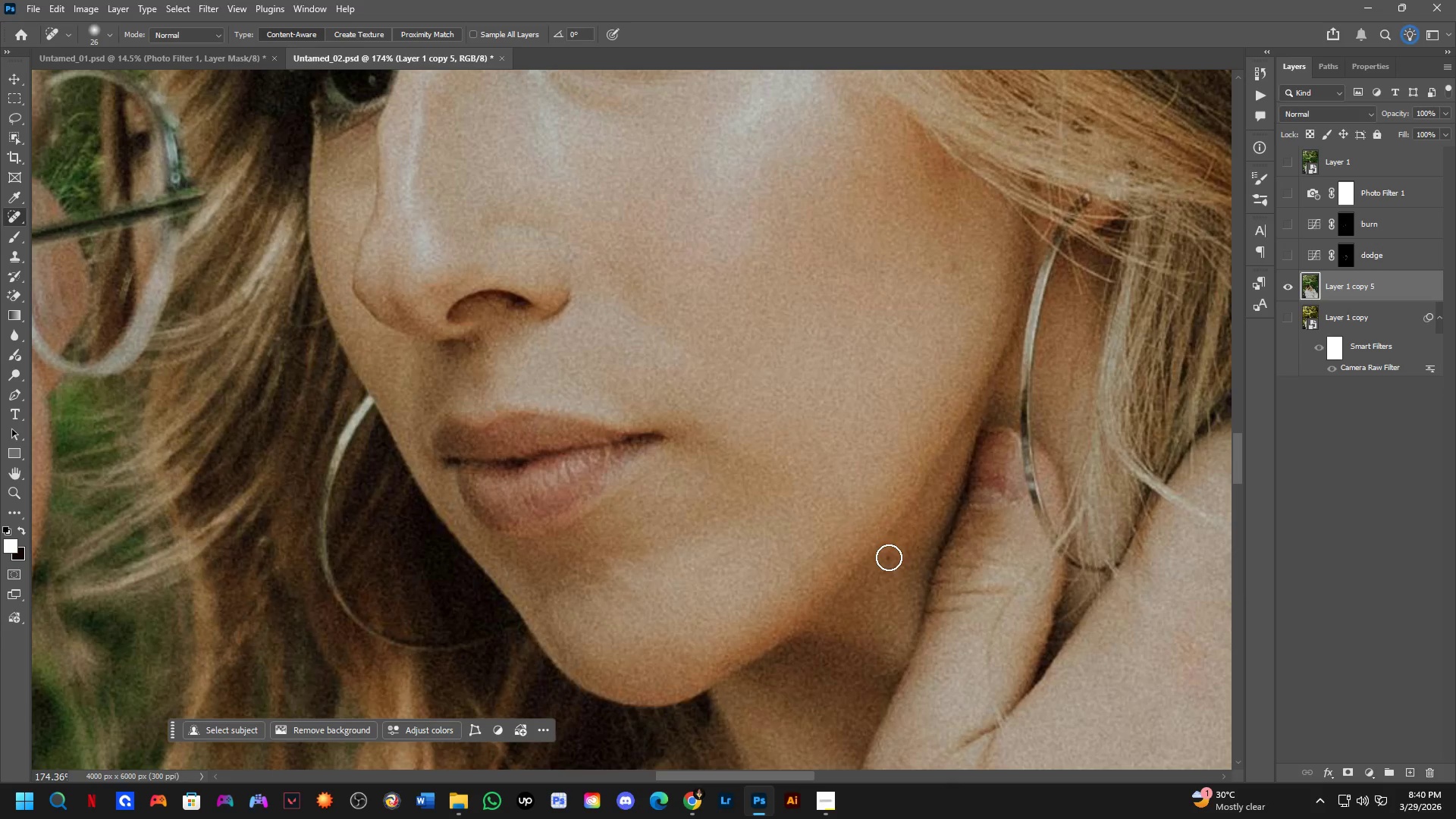 
left_click_drag(start_coordinate=[880, 595], to_coordinate=[865, 511])
 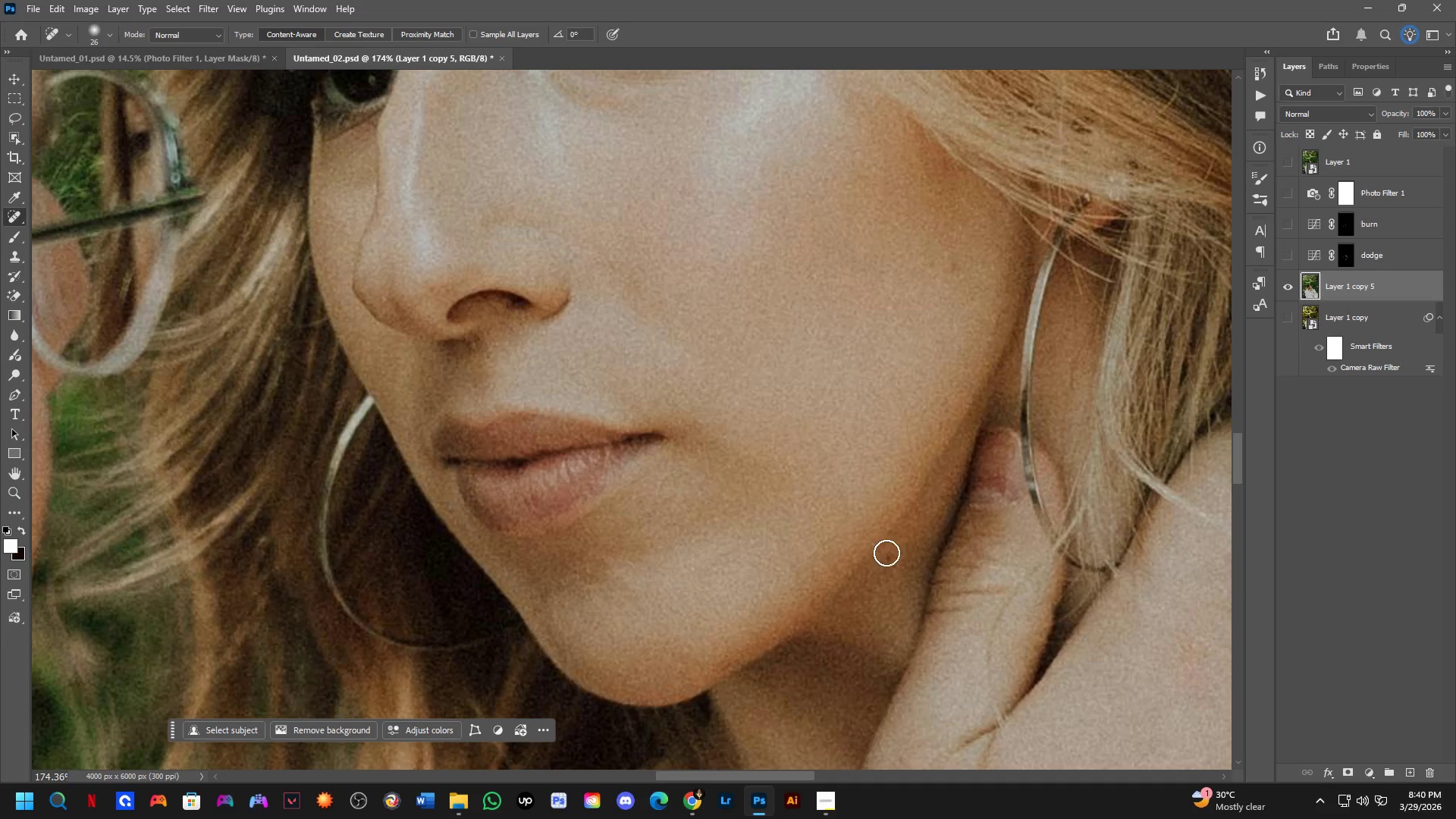 
scroll: coordinate [849, 535], scroll_direction: down, amount: 2.0
 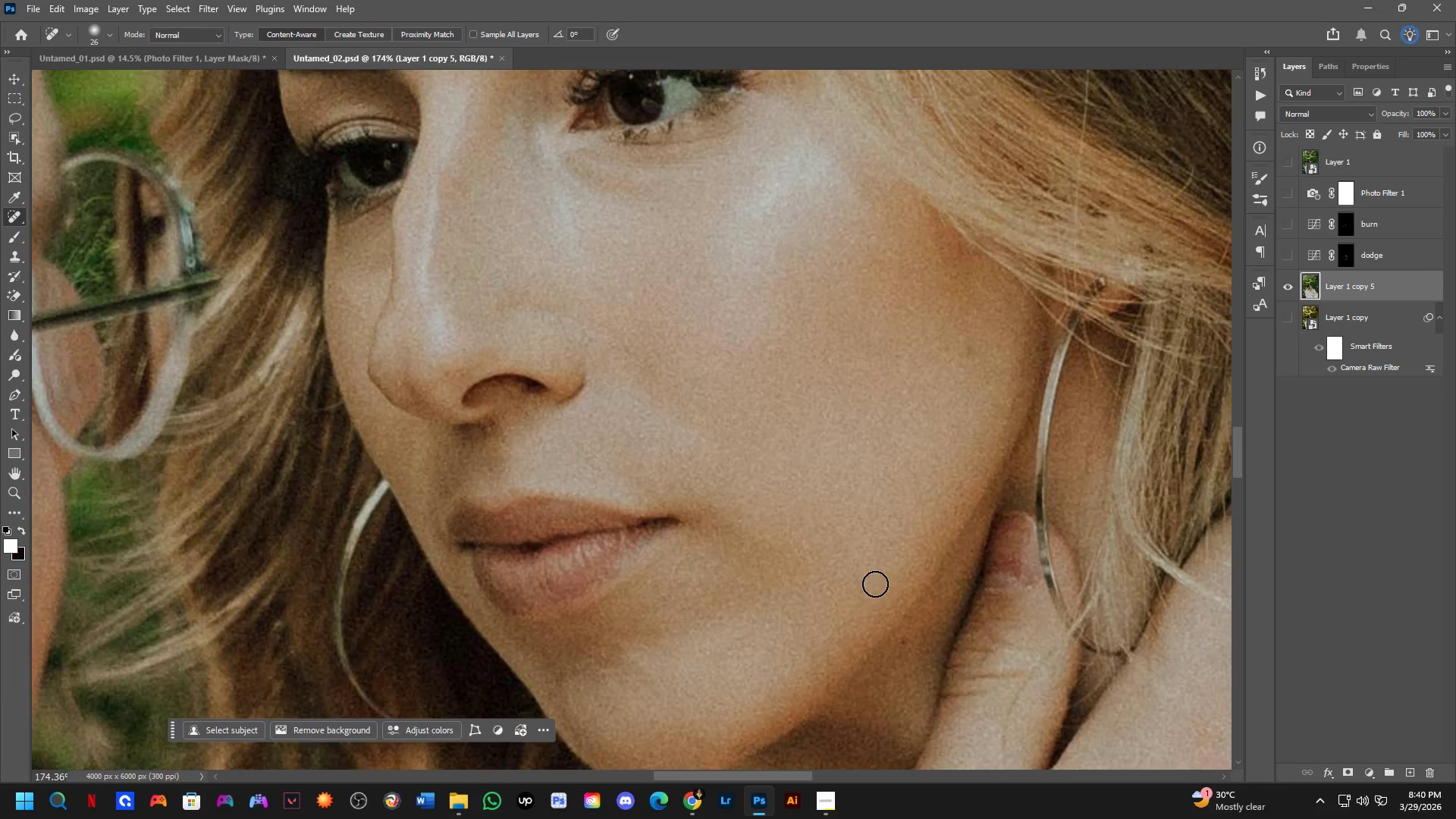 
left_click_drag(start_coordinate=[889, 557], to_coordinate=[869, 597])
 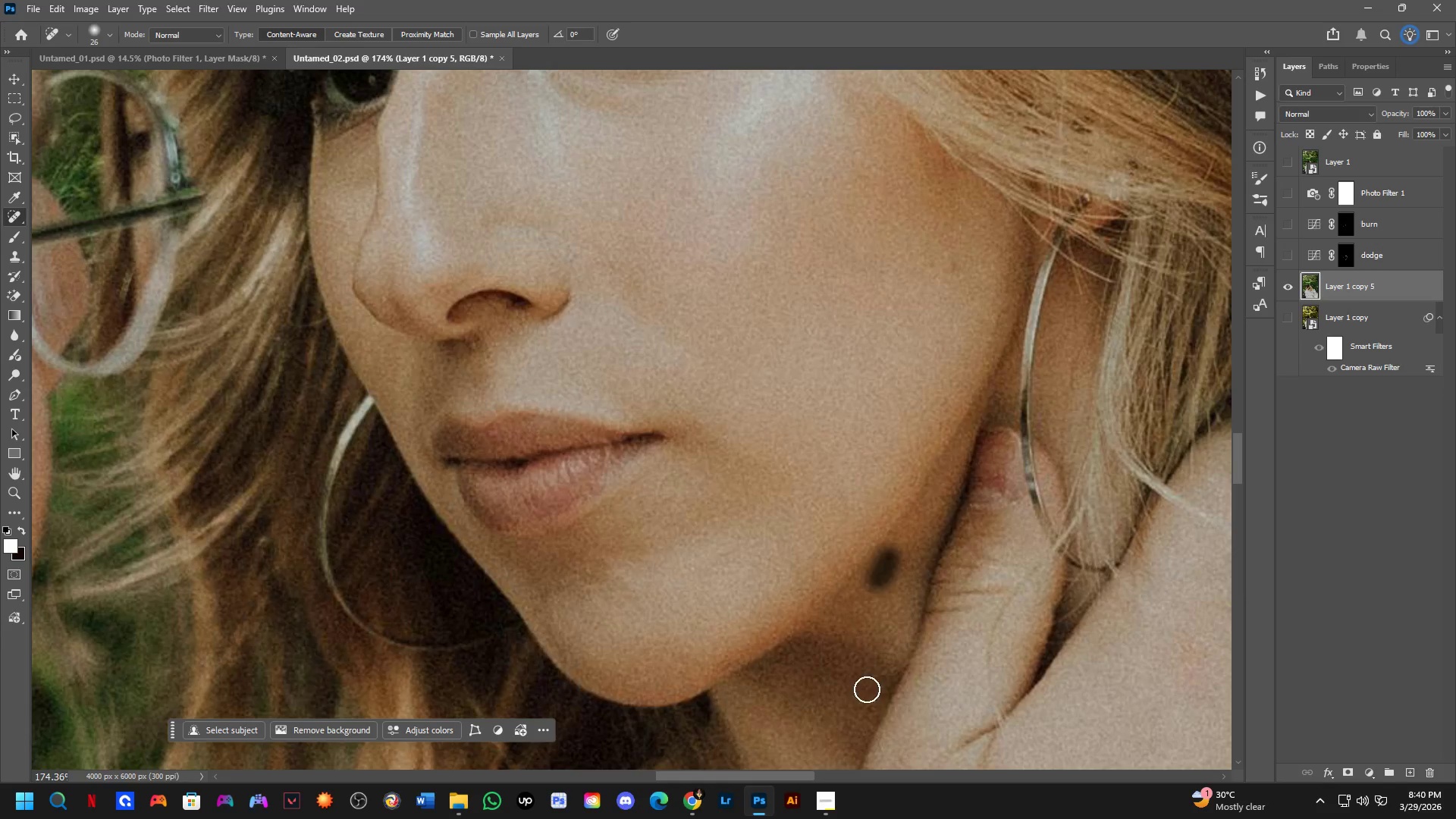 
hold_key(key=Space, duration=0.58)
 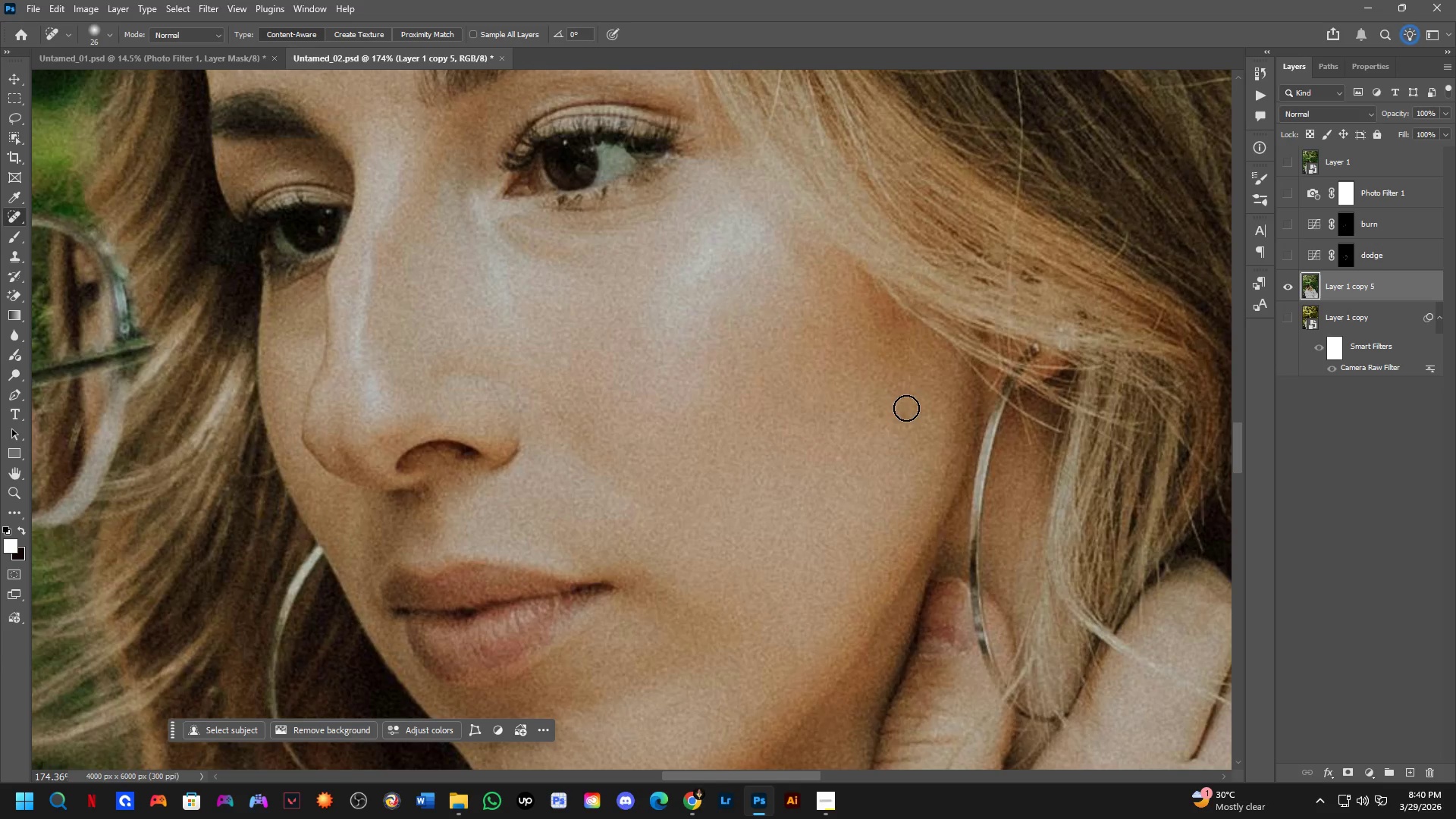 
left_click_drag(start_coordinate=[887, 462], to_coordinate=[836, 612])
 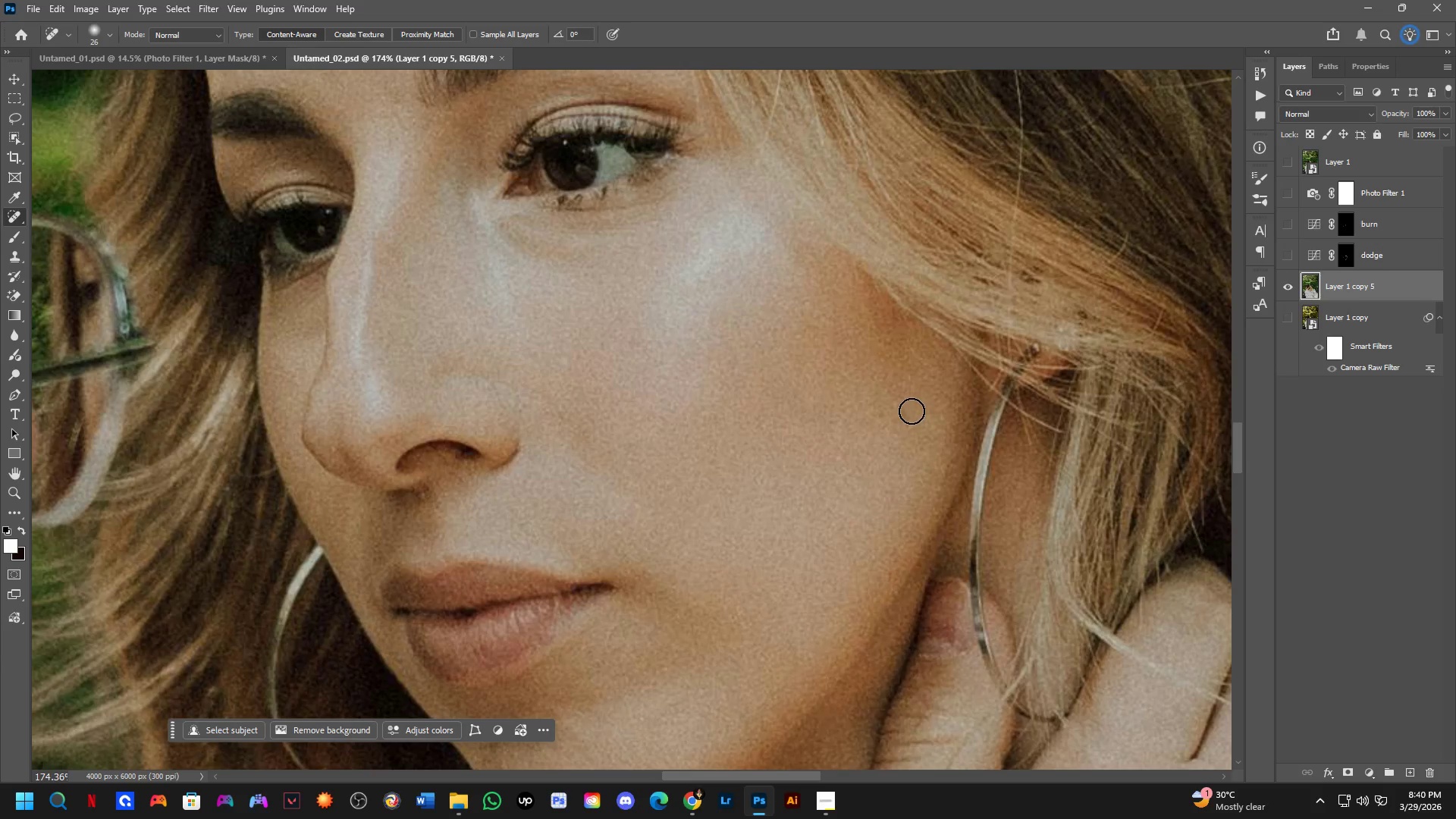 
left_click_drag(start_coordinate=[904, 412], to_coordinate=[896, 438])
 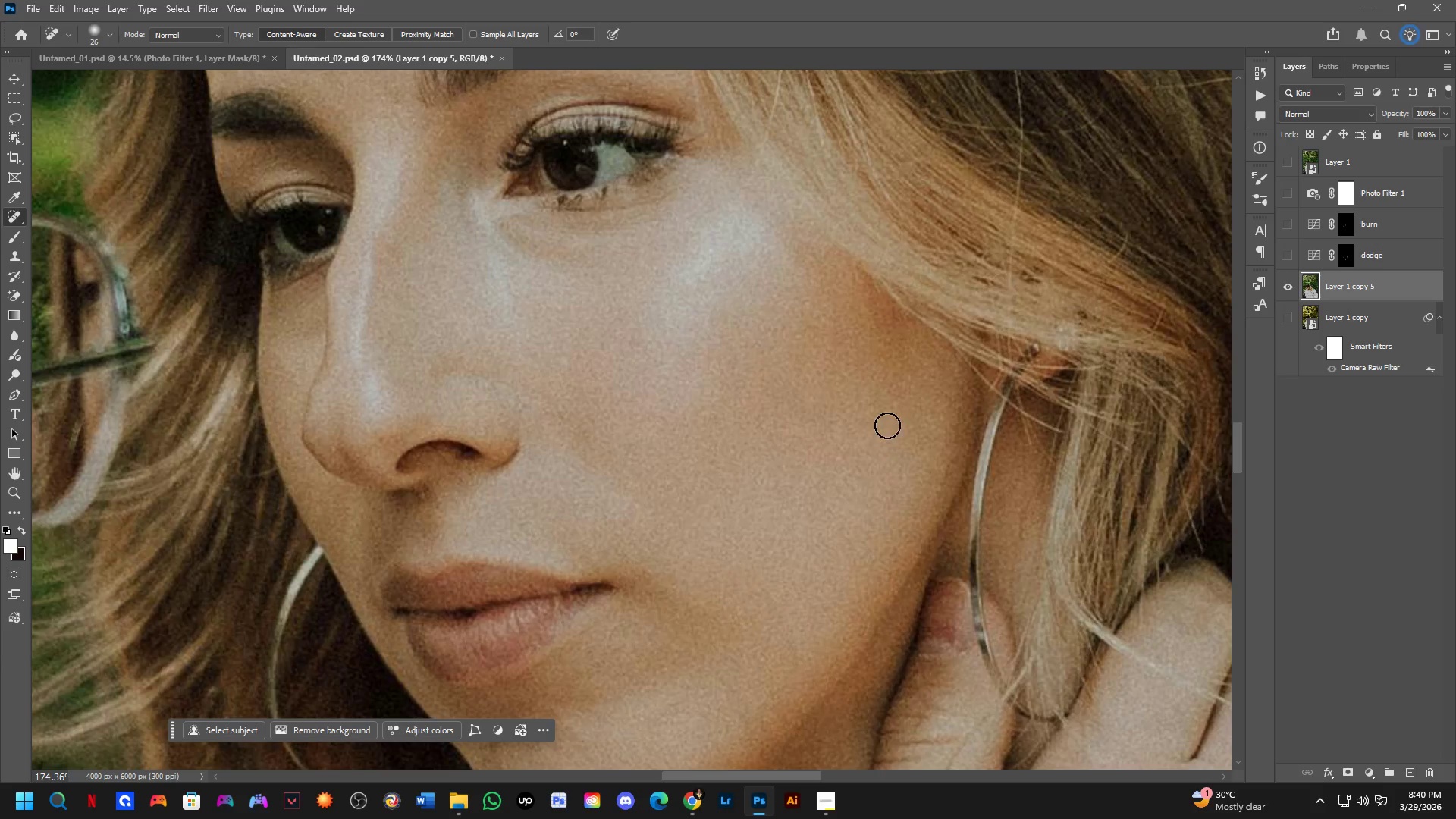 
left_click_drag(start_coordinate=[887, 425], to_coordinate=[873, 441])
 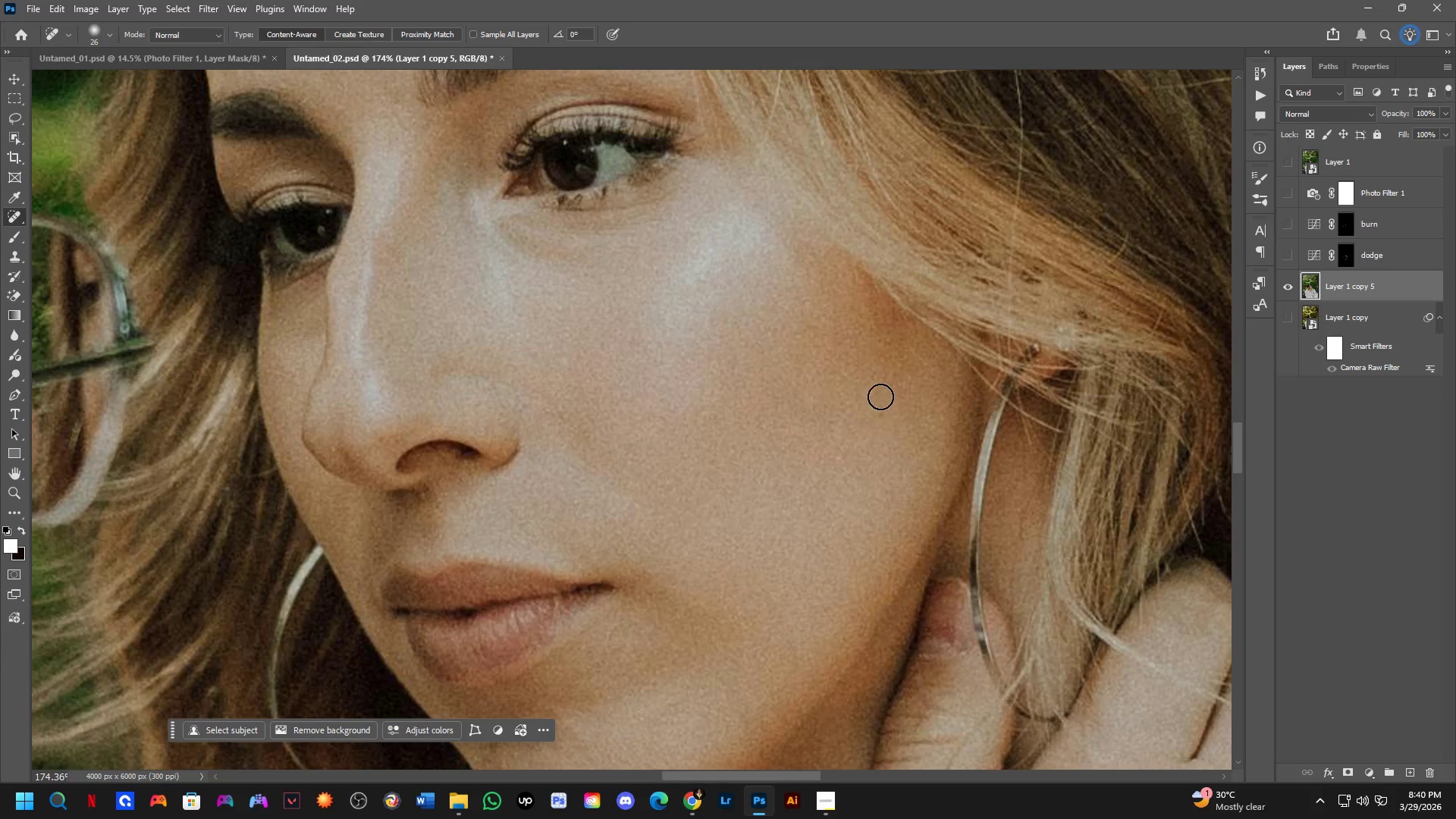 
left_click_drag(start_coordinate=[880, 397], to_coordinate=[860, 417])
 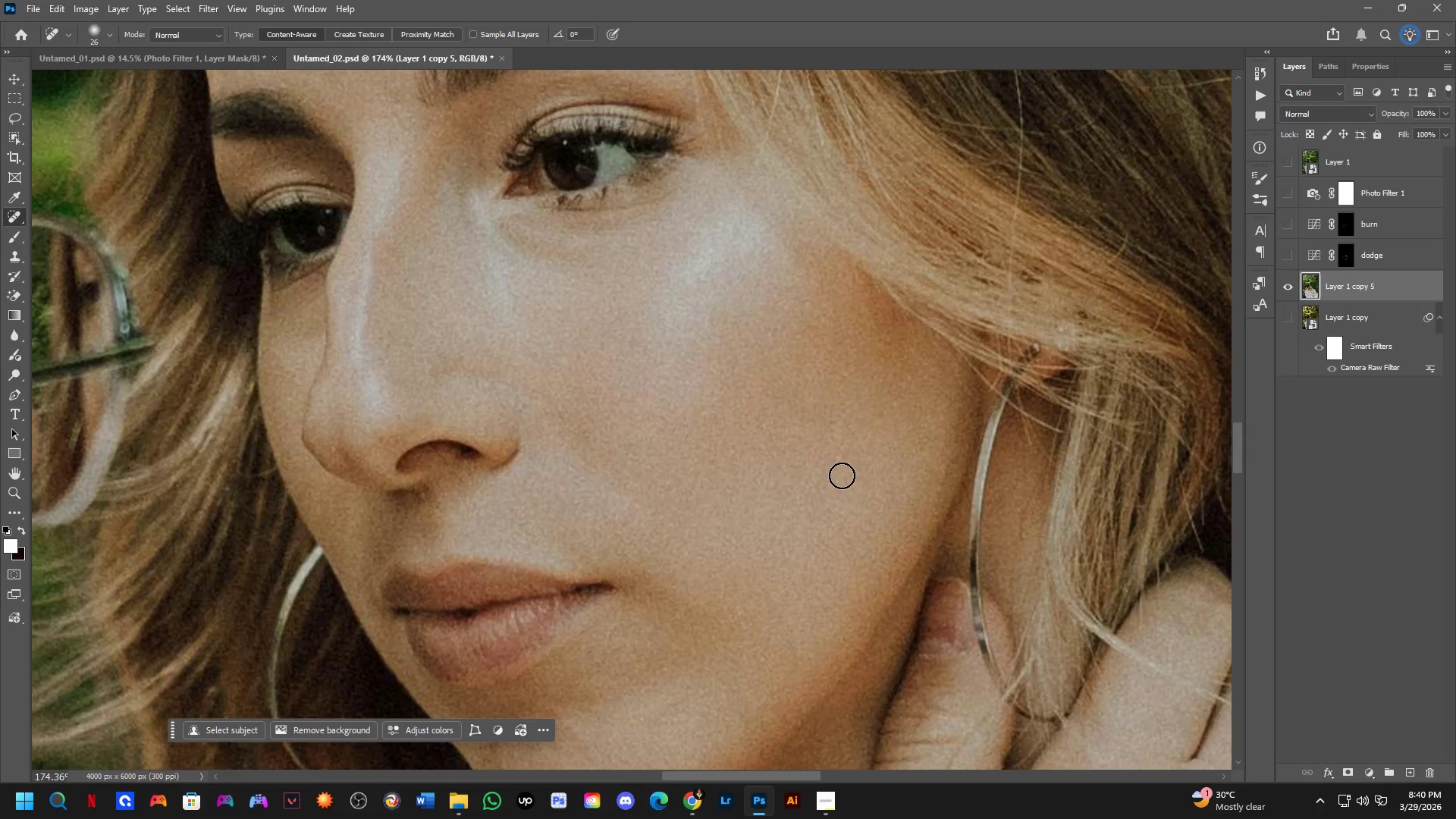 
key(Shift+ShiftLeft)
 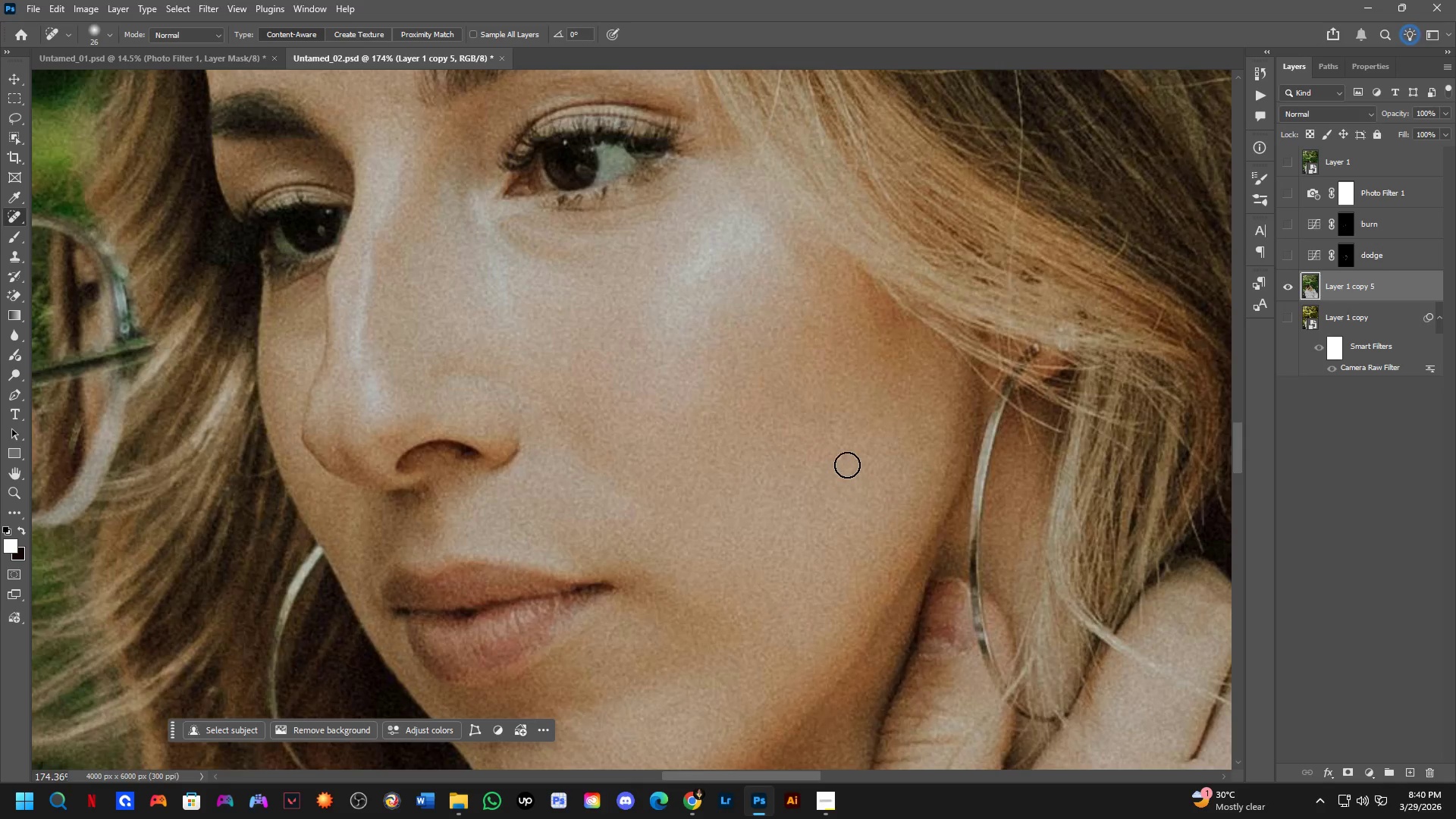 
hold_key(key=Space, duration=0.47)
 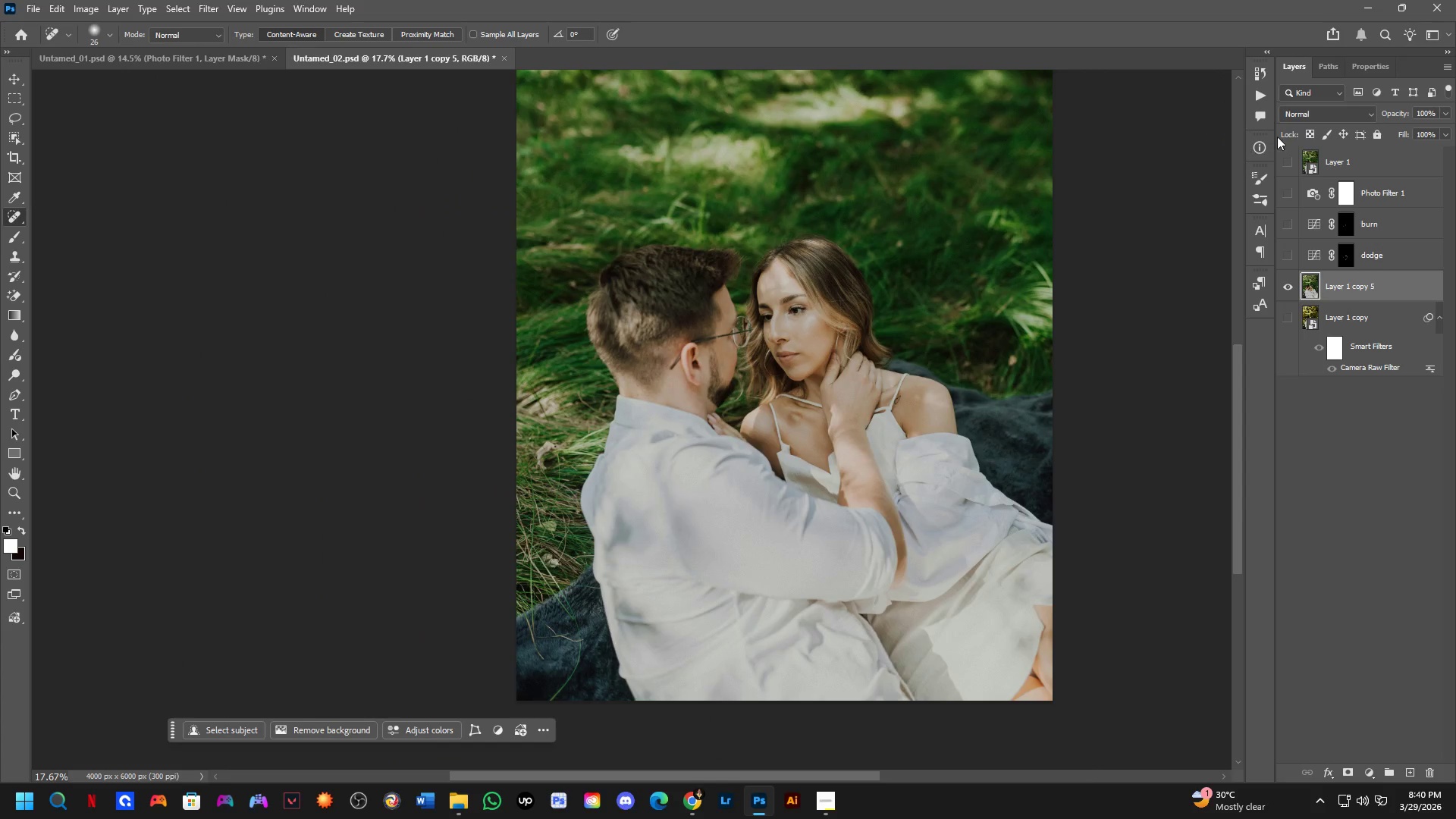 
left_click_drag(start_coordinate=[932, 457], to_coordinate=[895, 372])
 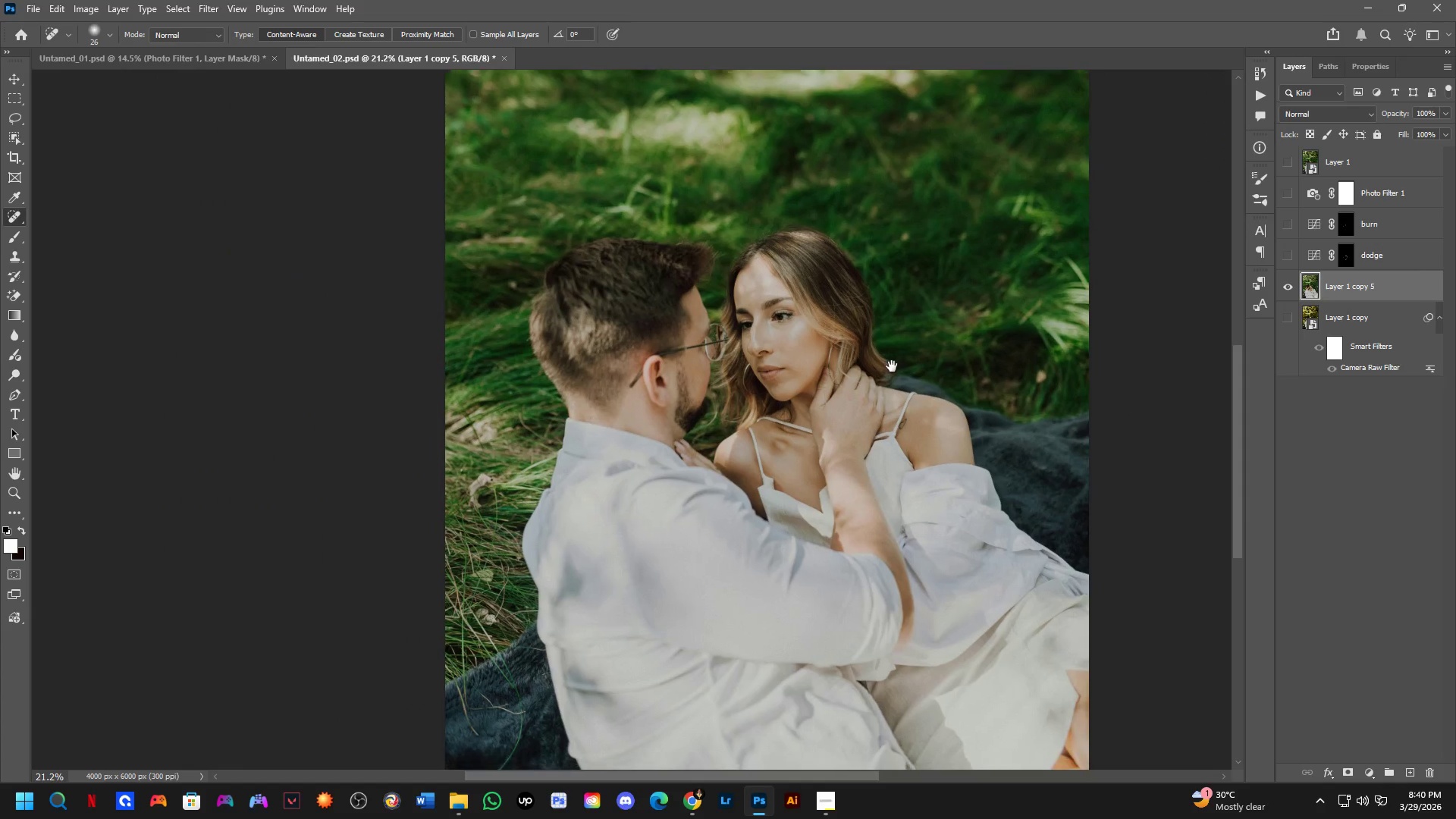 
scroll: coordinate [892, 366], scroll_direction: down, amount: 14.0
 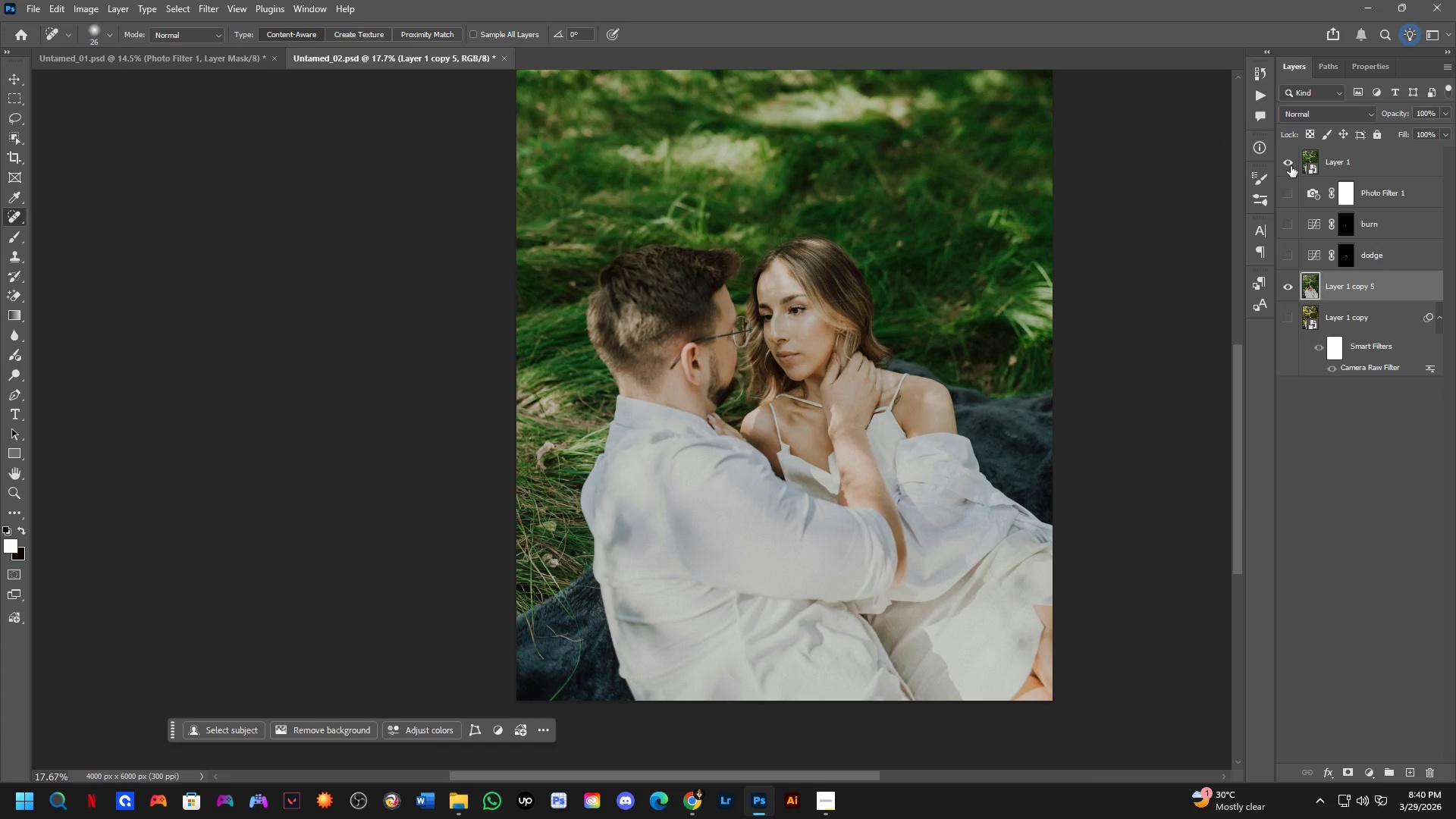 
double_click([1291, 166])
 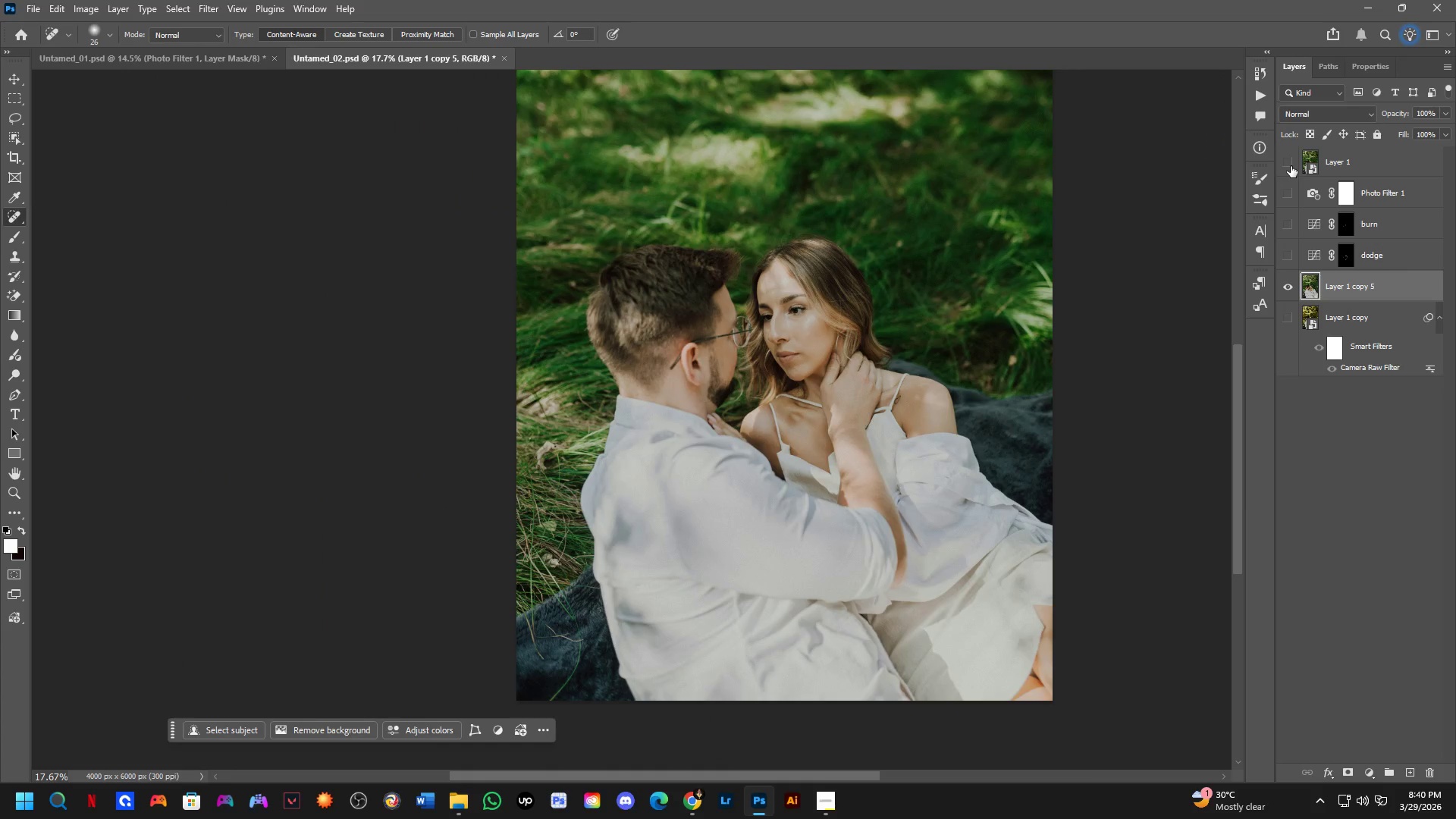 
triple_click([1291, 166])
 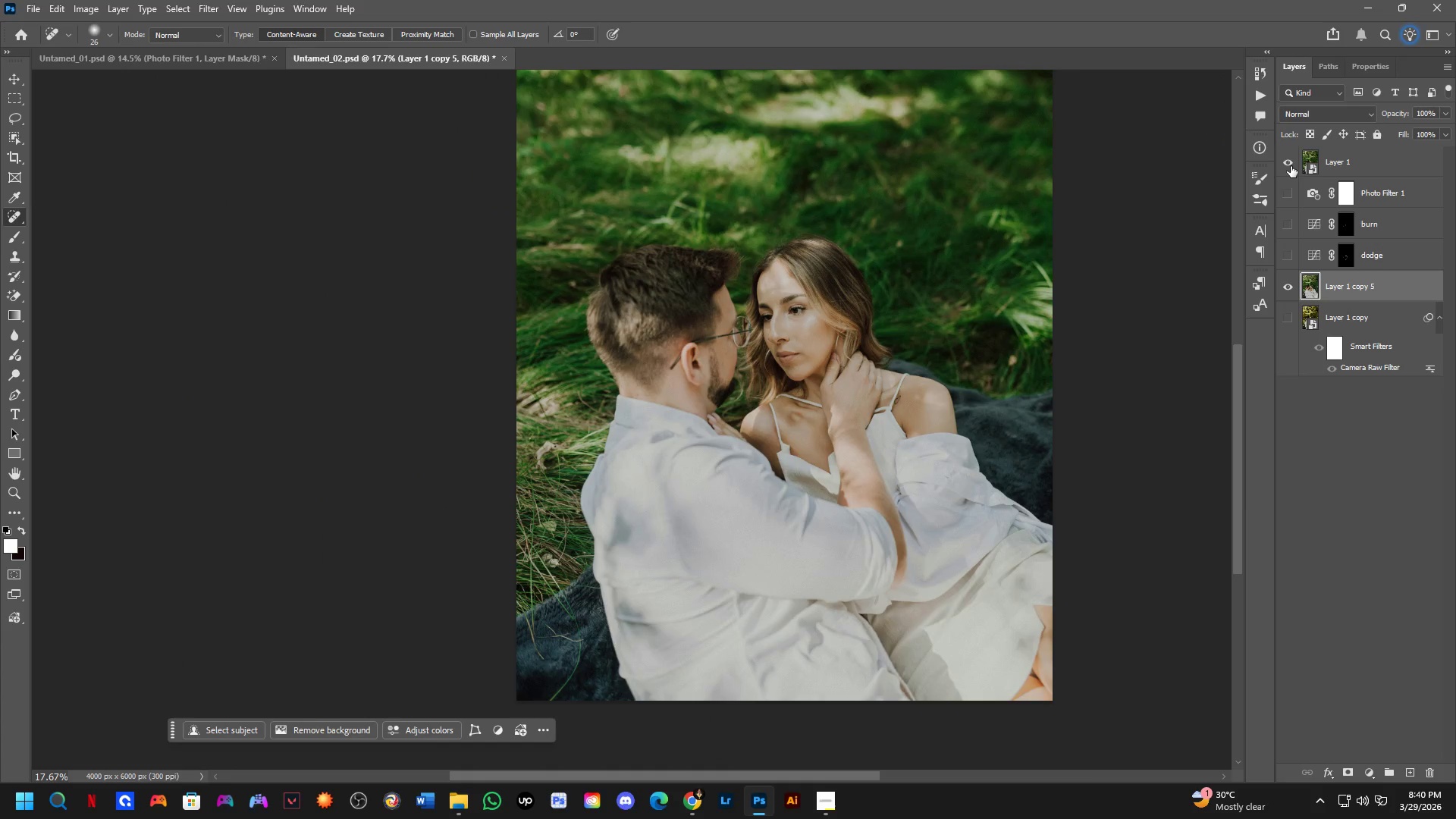 
triple_click([1291, 166])
 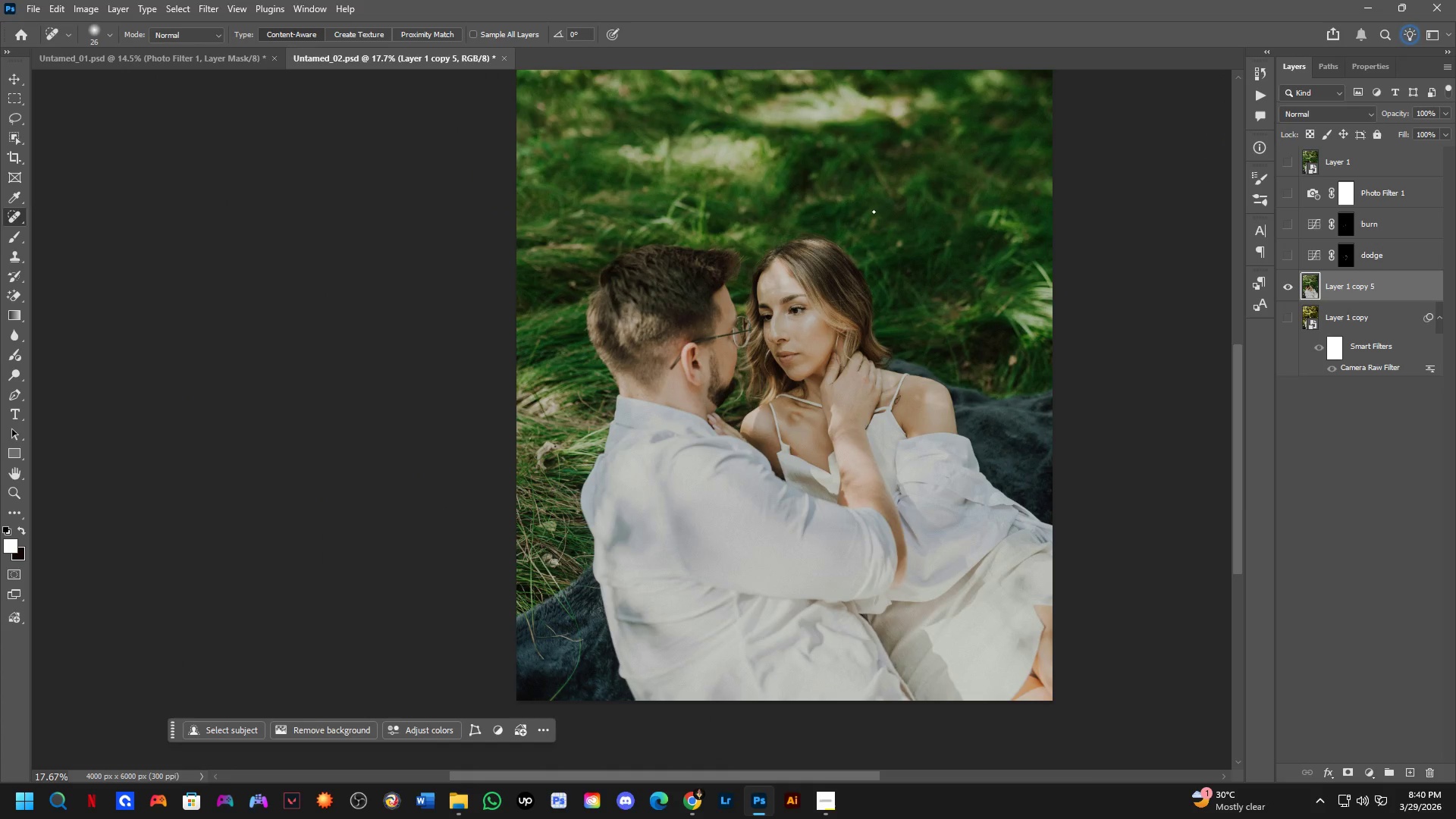 
hold_key(key=ShiftLeft, duration=0.33)
 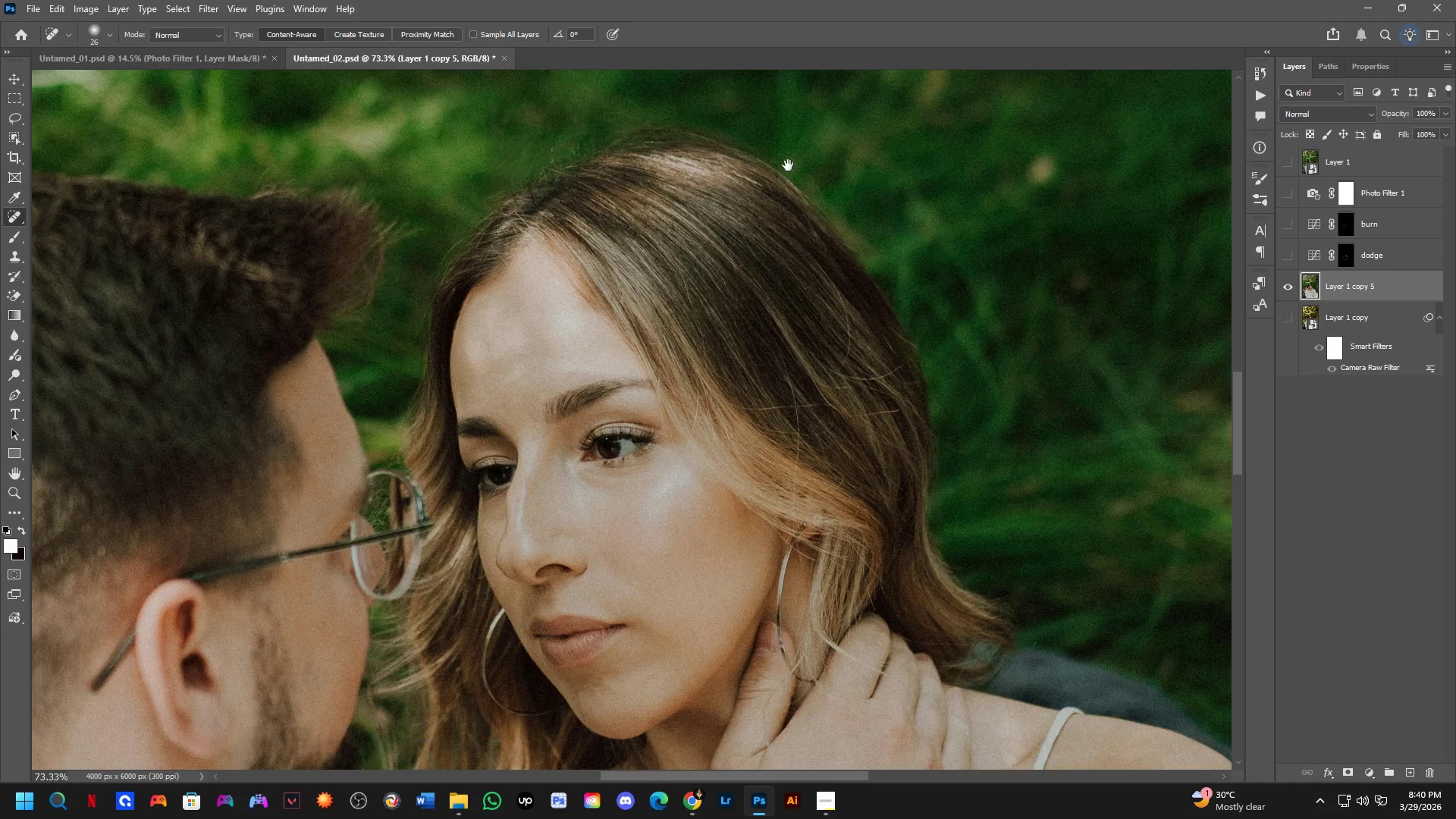 
hold_key(key=Space, duration=0.55)
 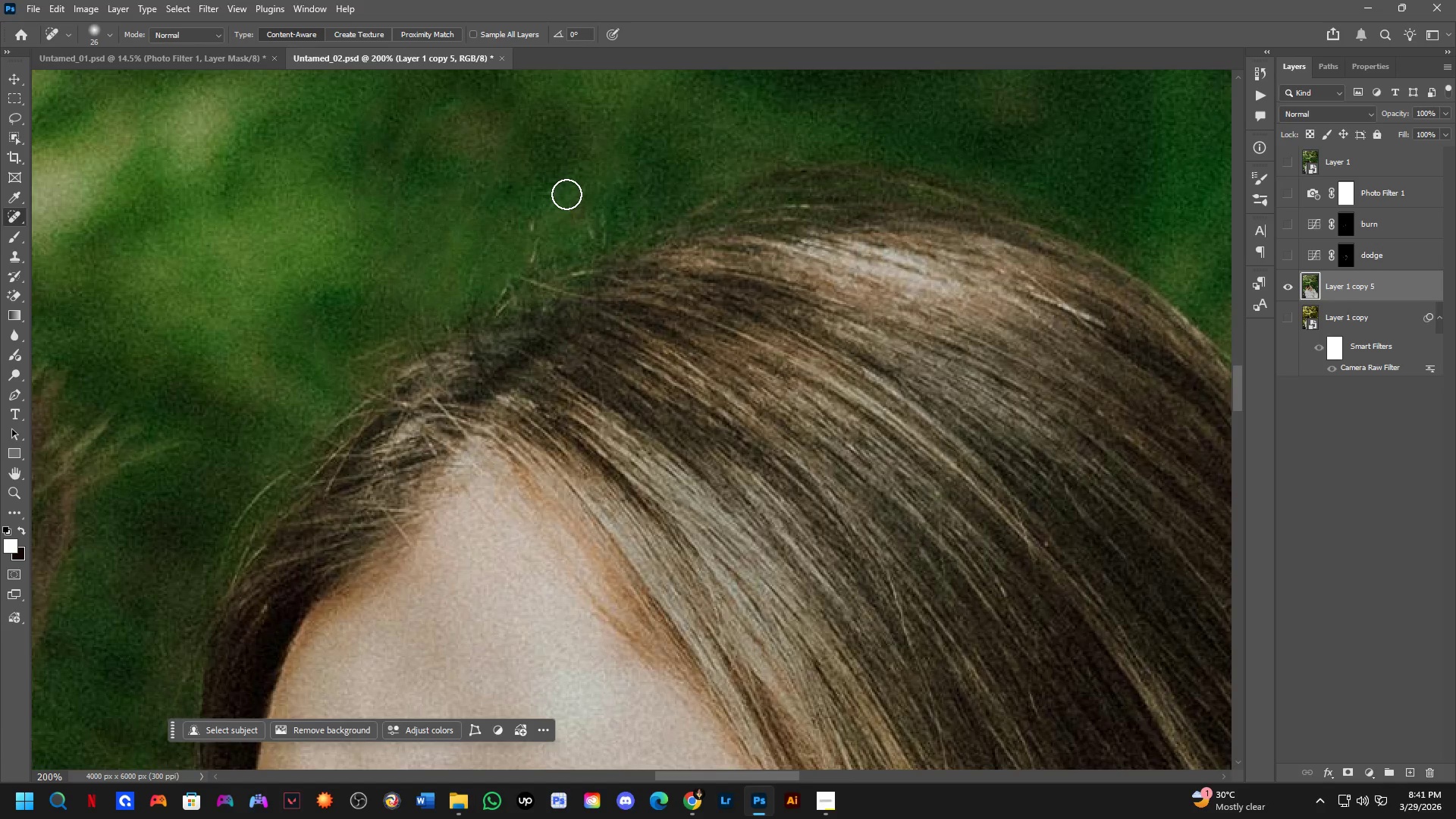 
left_click_drag(start_coordinate=[788, 165], to_coordinate=[802, 220])
 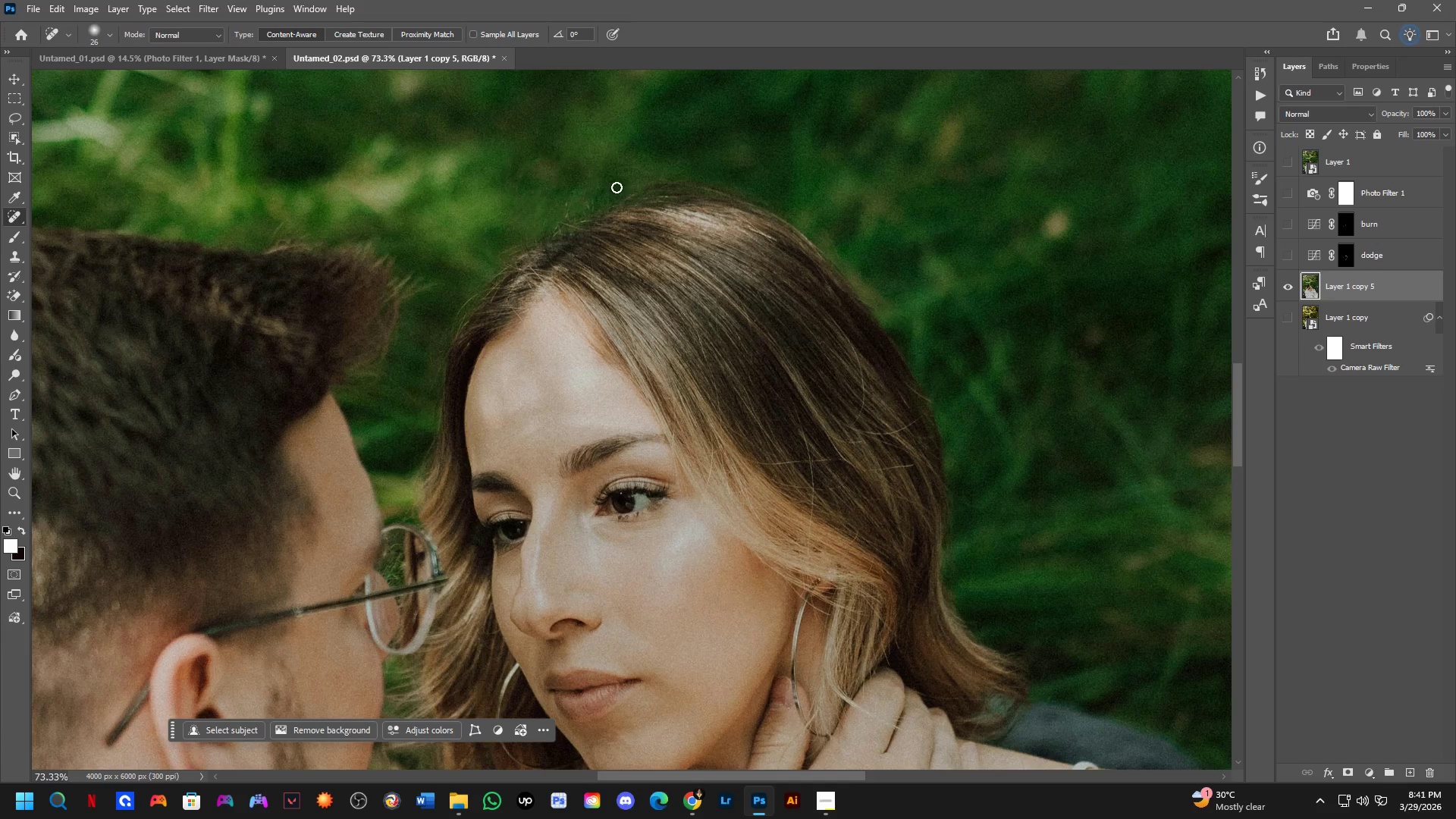 
scroll: coordinate [852, 268], scroll_direction: up, amount: 7.0
 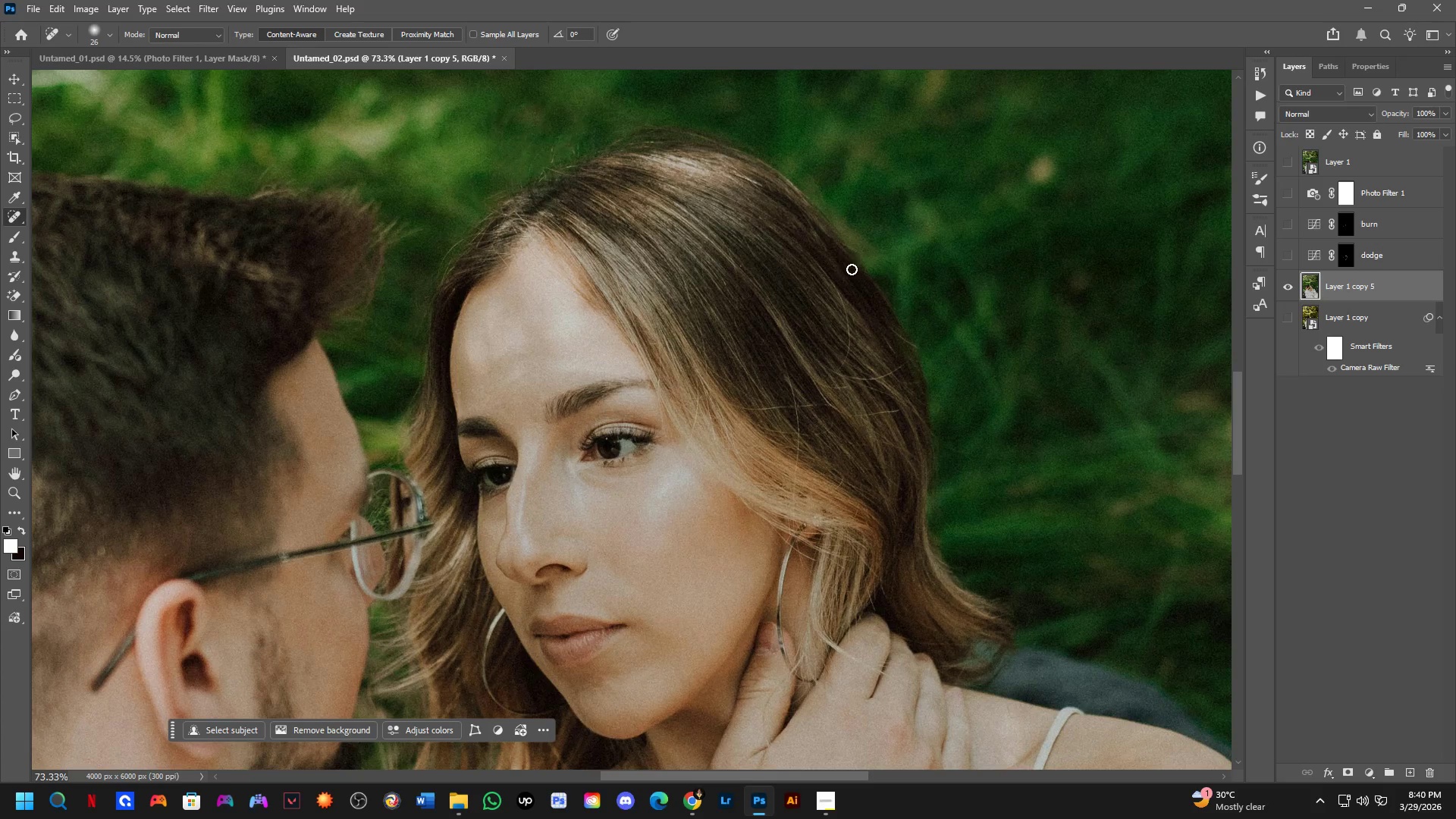 
key(Shift+ShiftLeft)
 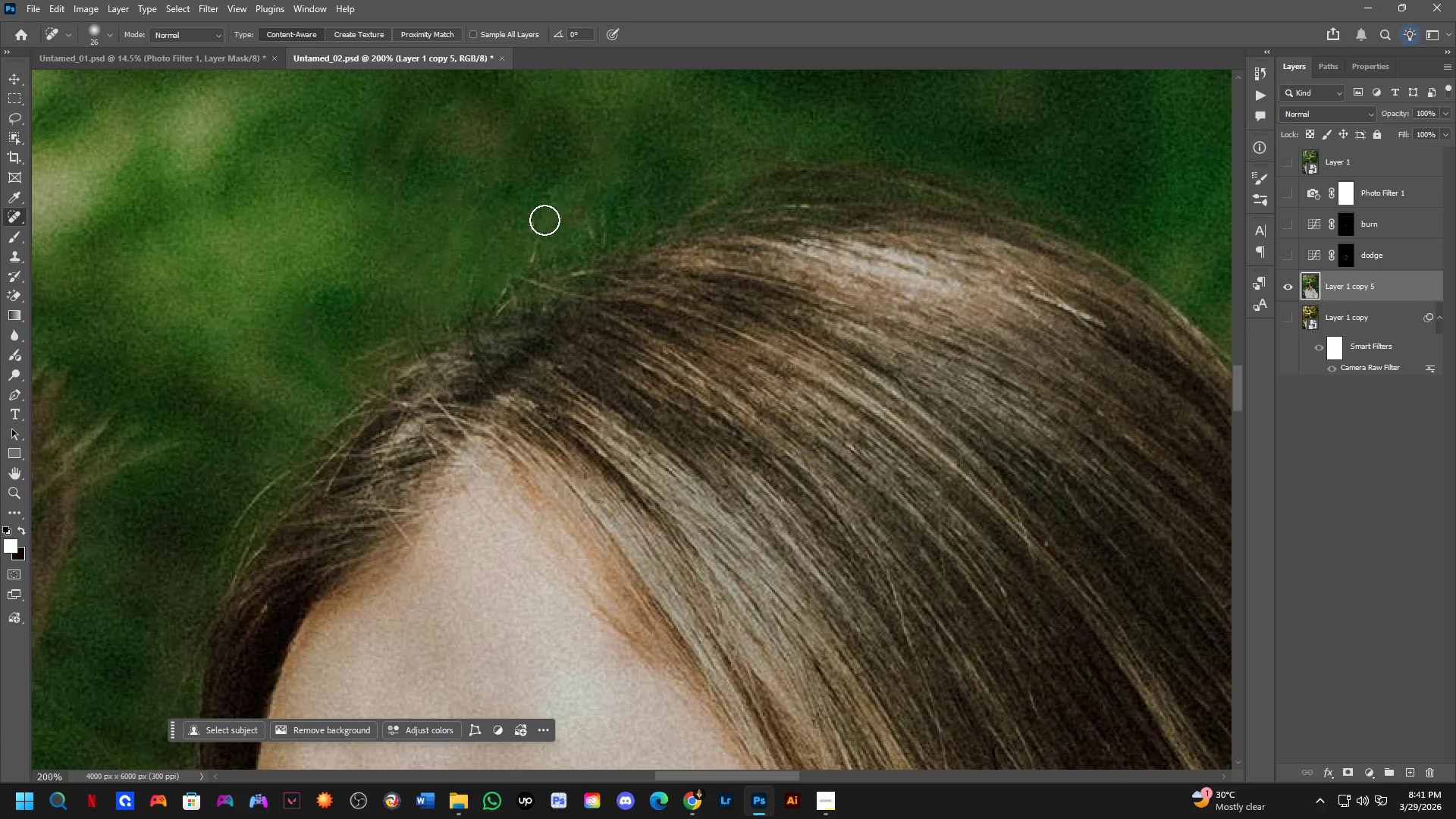 
scroll: coordinate [578, 193], scroll_direction: up, amount: 3.0
 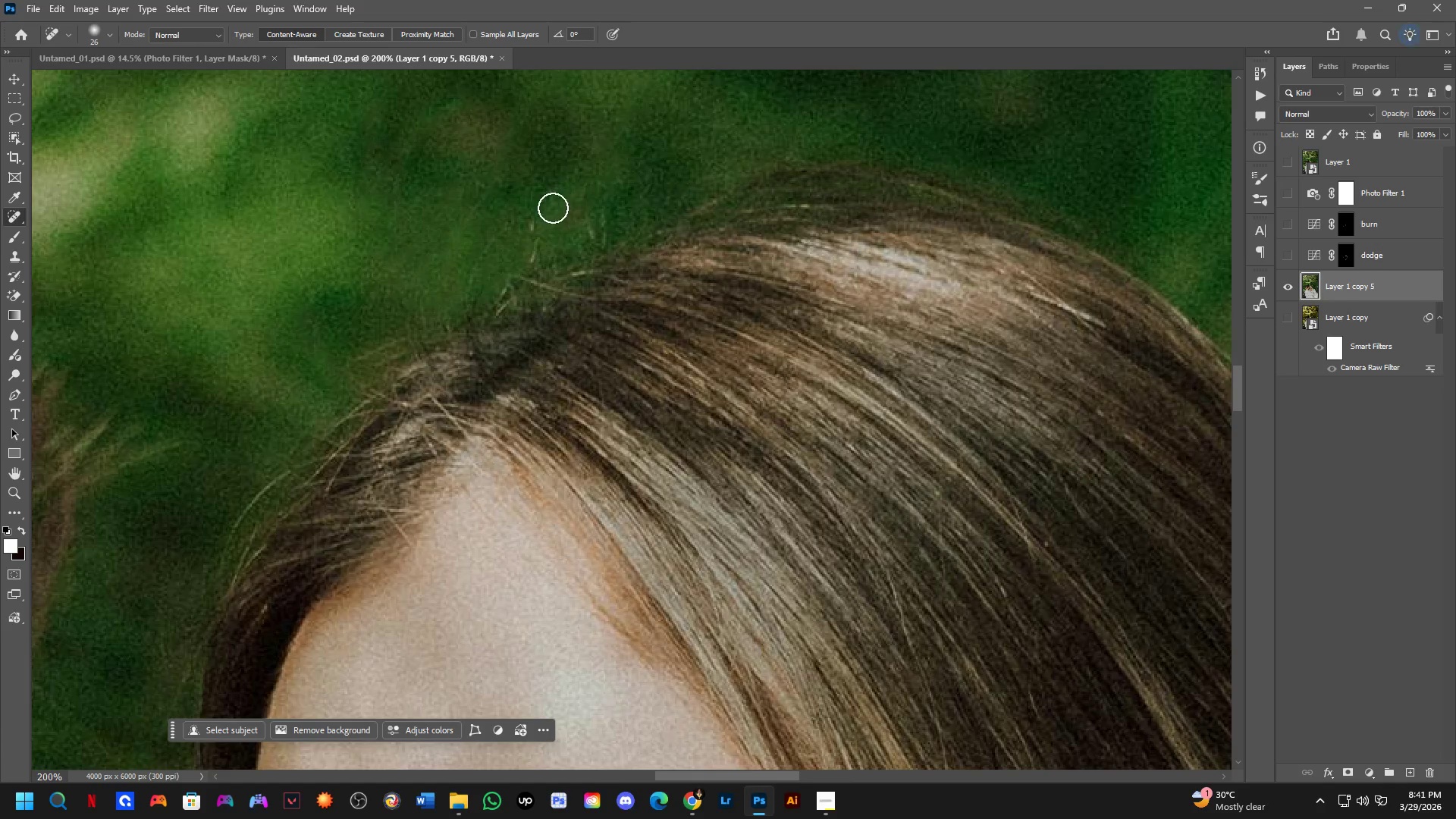 
left_click_drag(start_coordinate=[540, 228], to_coordinate=[522, 265])
 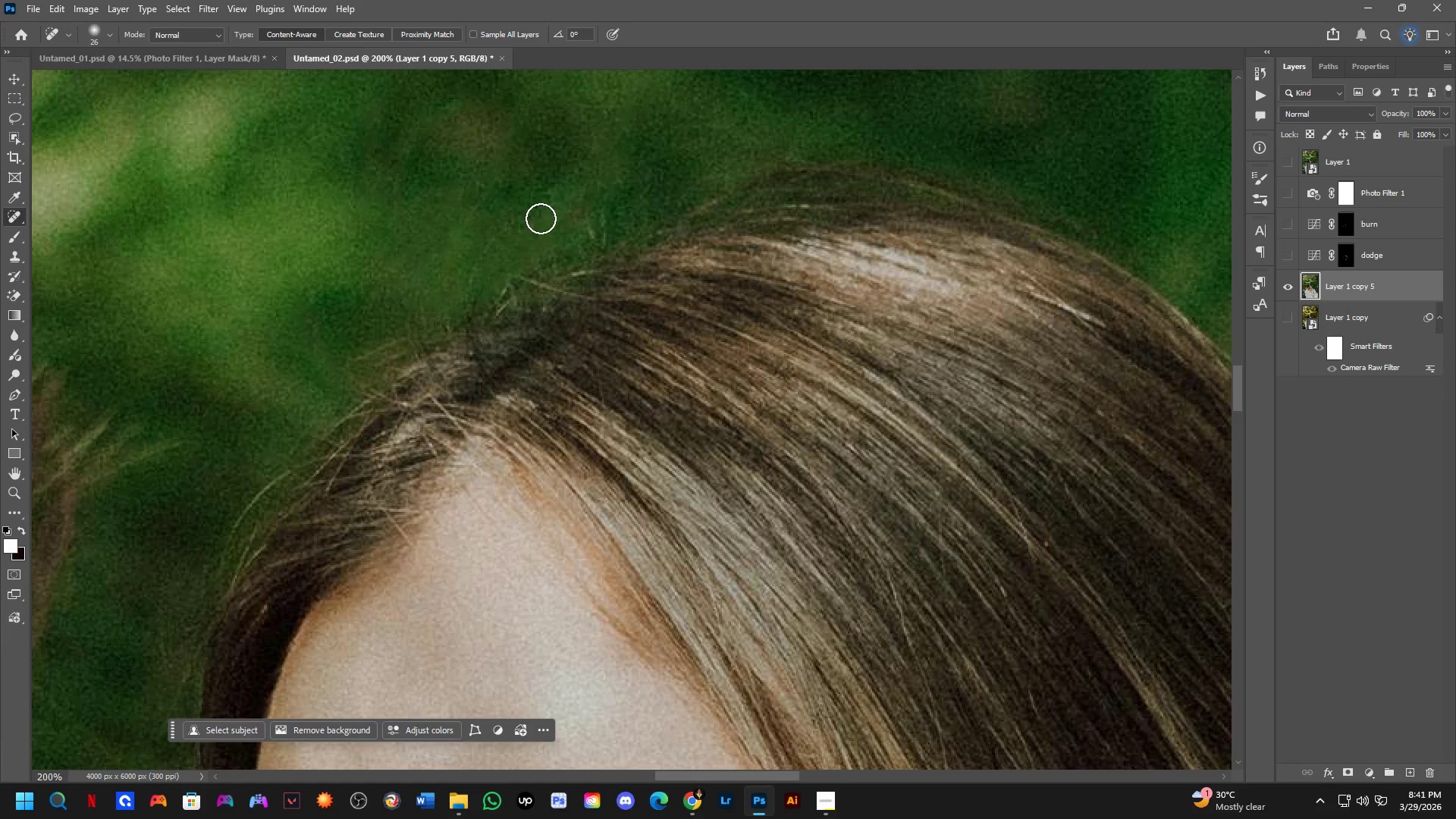 
left_click_drag(start_coordinate=[541, 216], to_coordinate=[495, 253])
 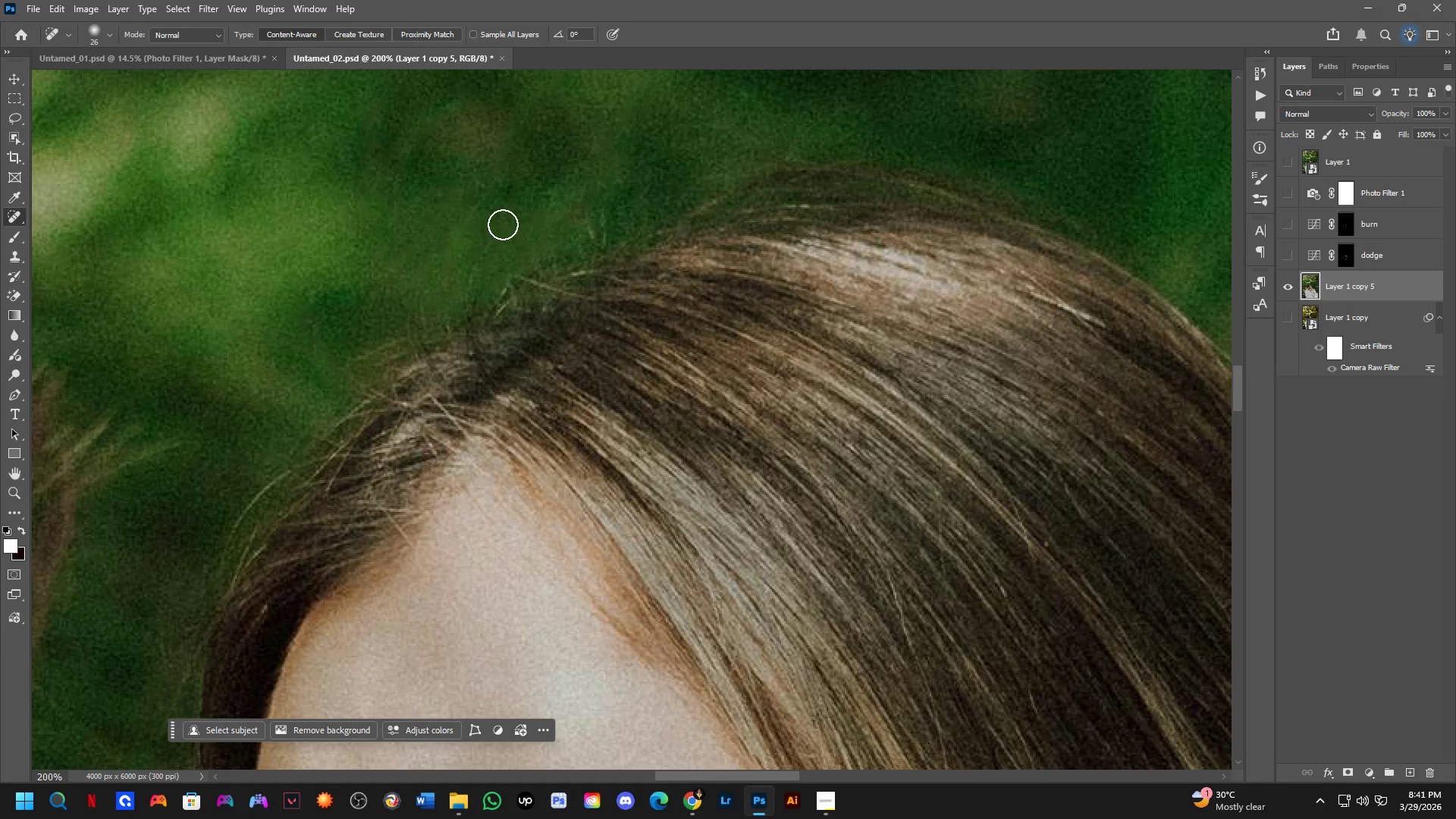 
left_click_drag(start_coordinate=[491, 230], to_coordinate=[457, 302])
 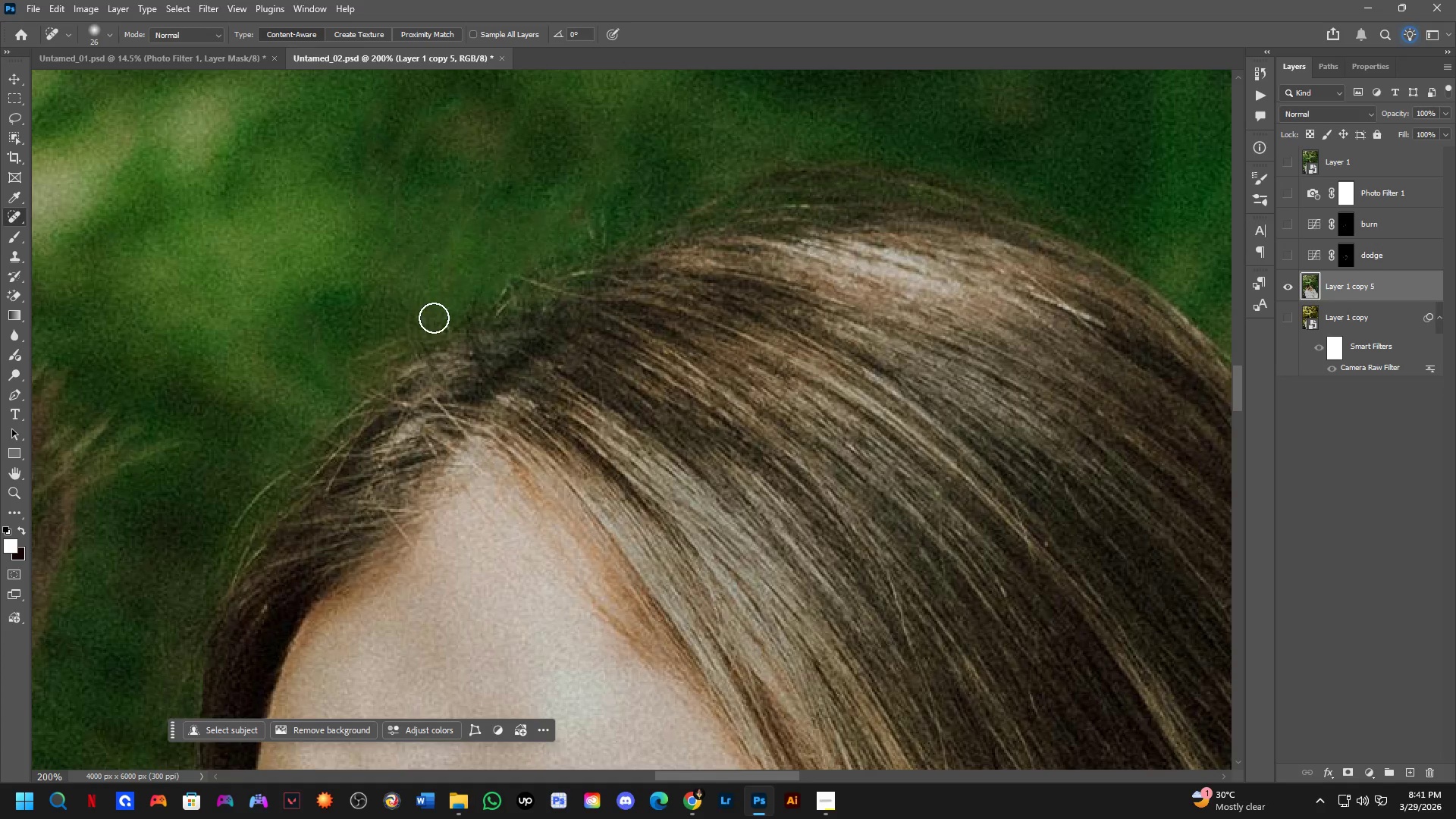 
left_click_drag(start_coordinate=[417, 322], to_coordinate=[366, 348])
 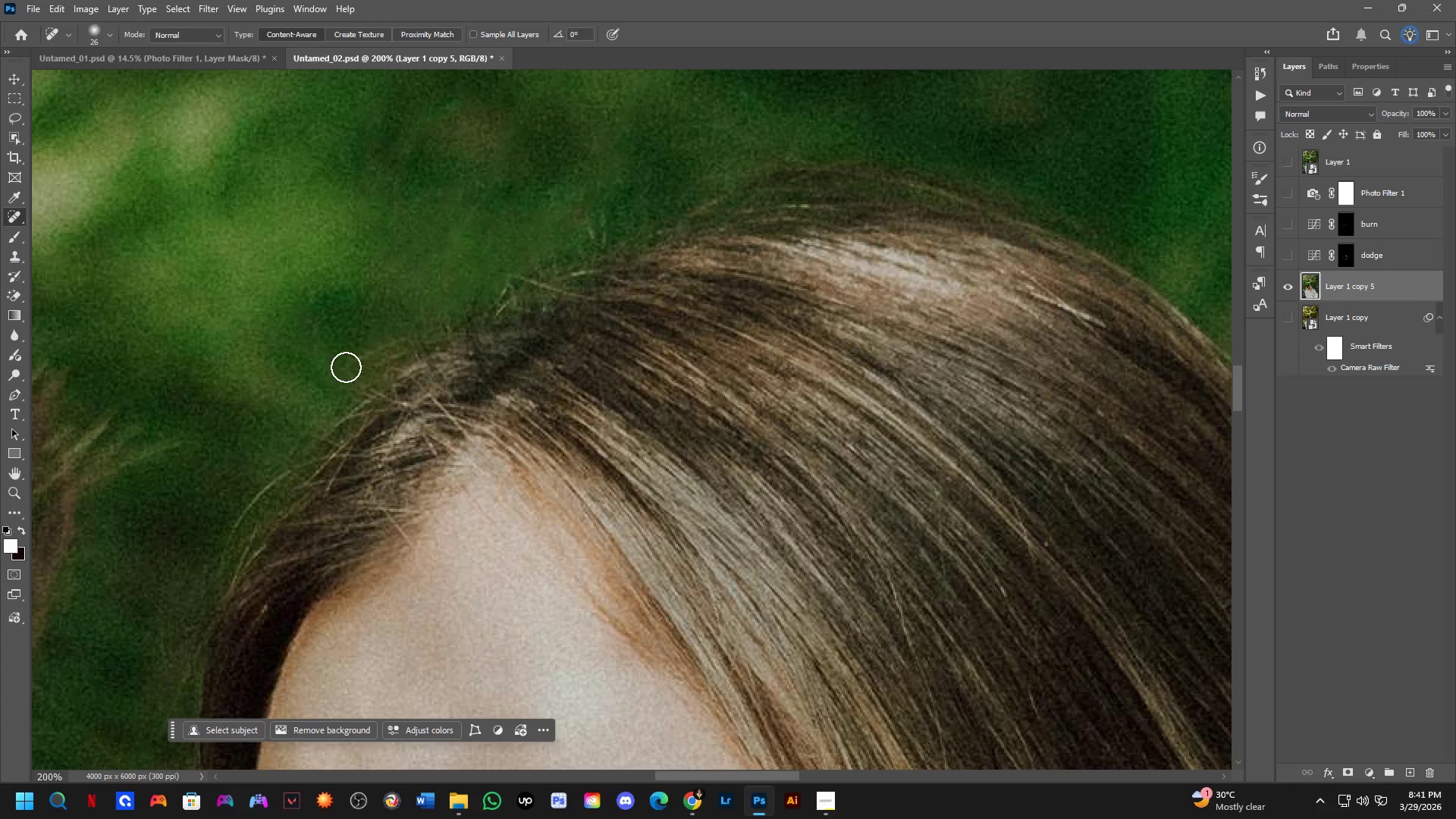 
left_click_drag(start_coordinate=[359, 359], to_coordinate=[401, 324])
 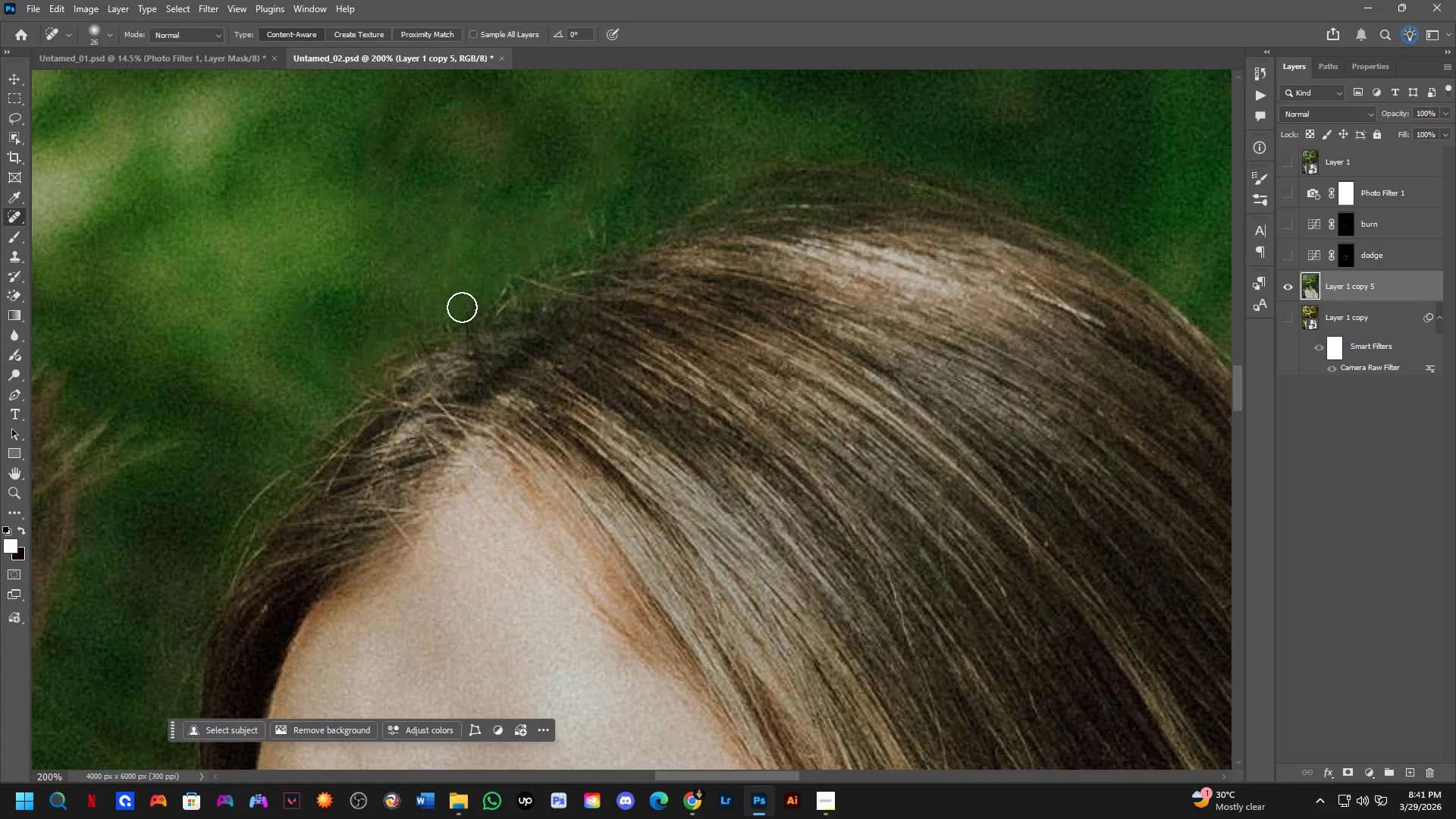 
hold_key(key=Space, duration=0.66)
 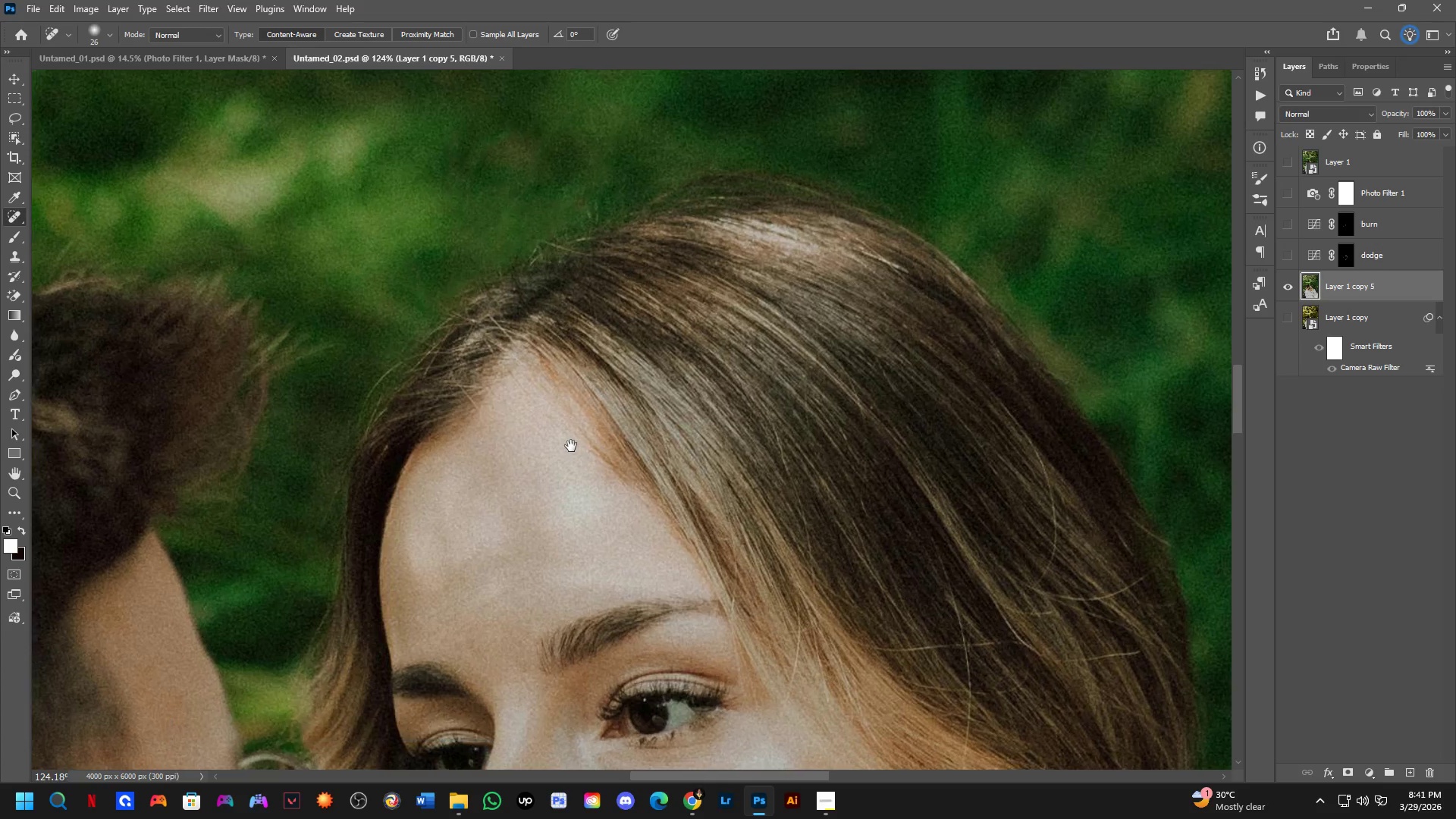 
left_click_drag(start_coordinate=[527, 416], to_coordinate=[571, 364])
 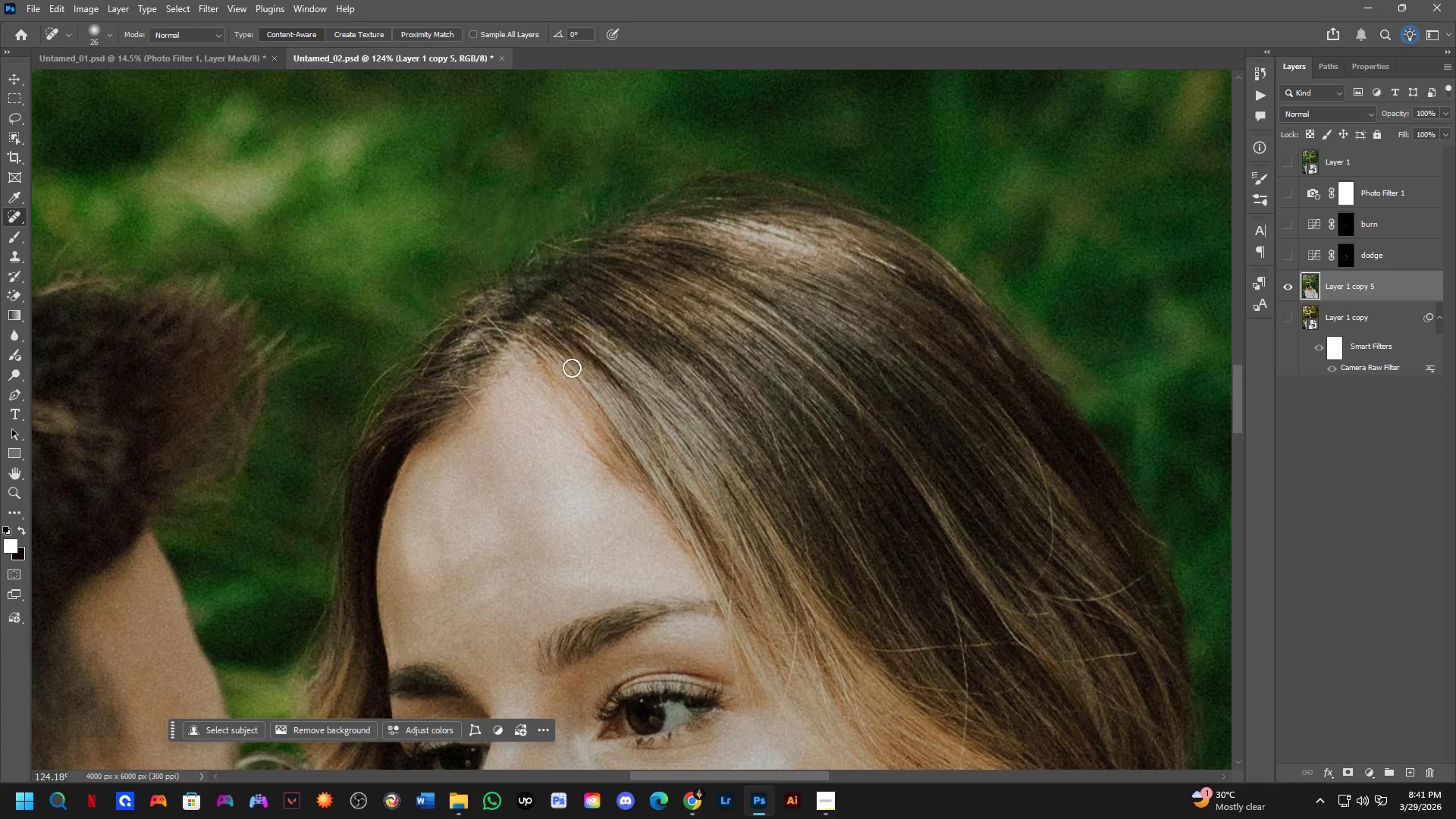 
scroll: coordinate [461, 331], scroll_direction: down, amount: 5.0
 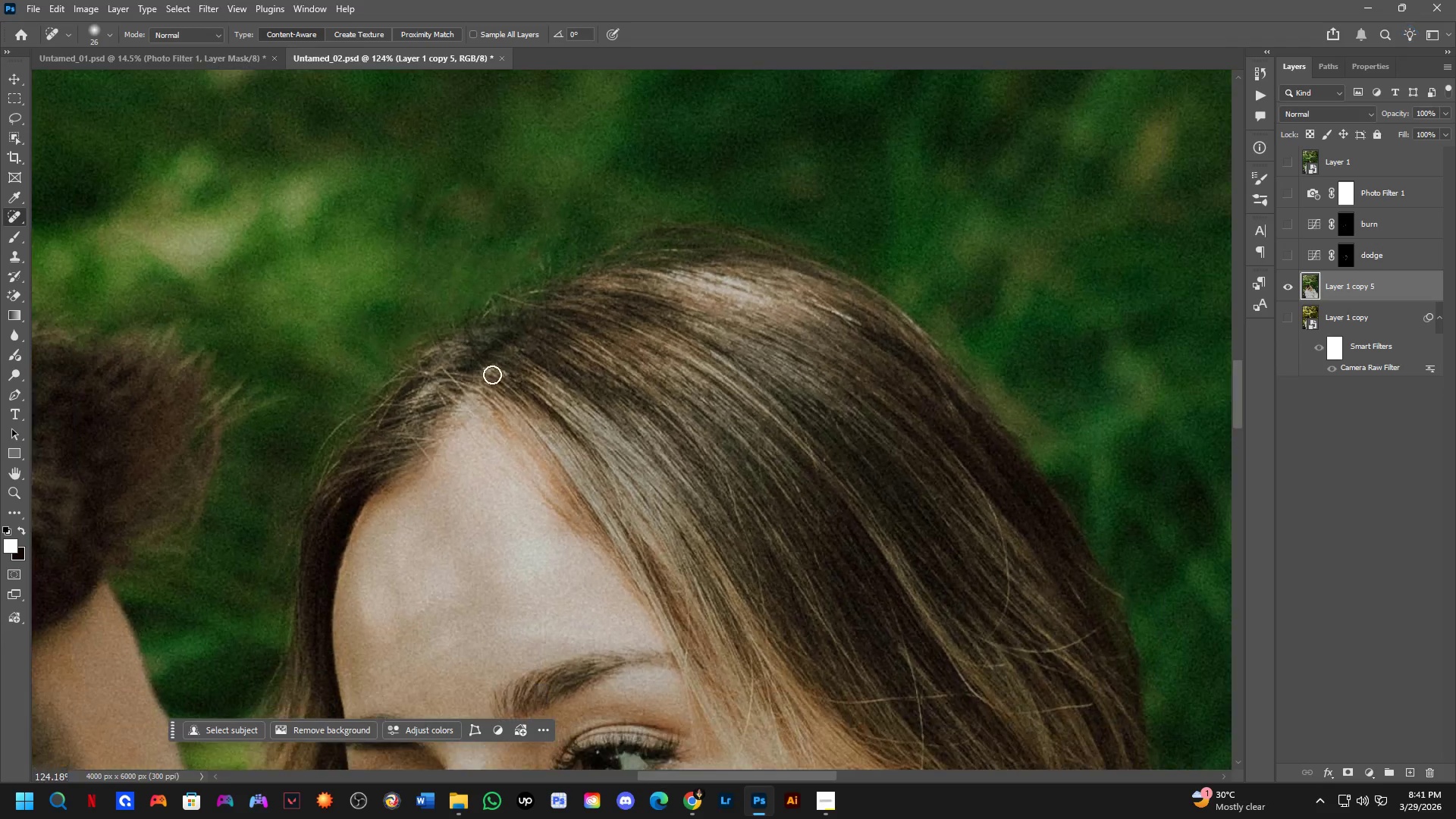 
hold_key(key=Space, duration=0.47)
 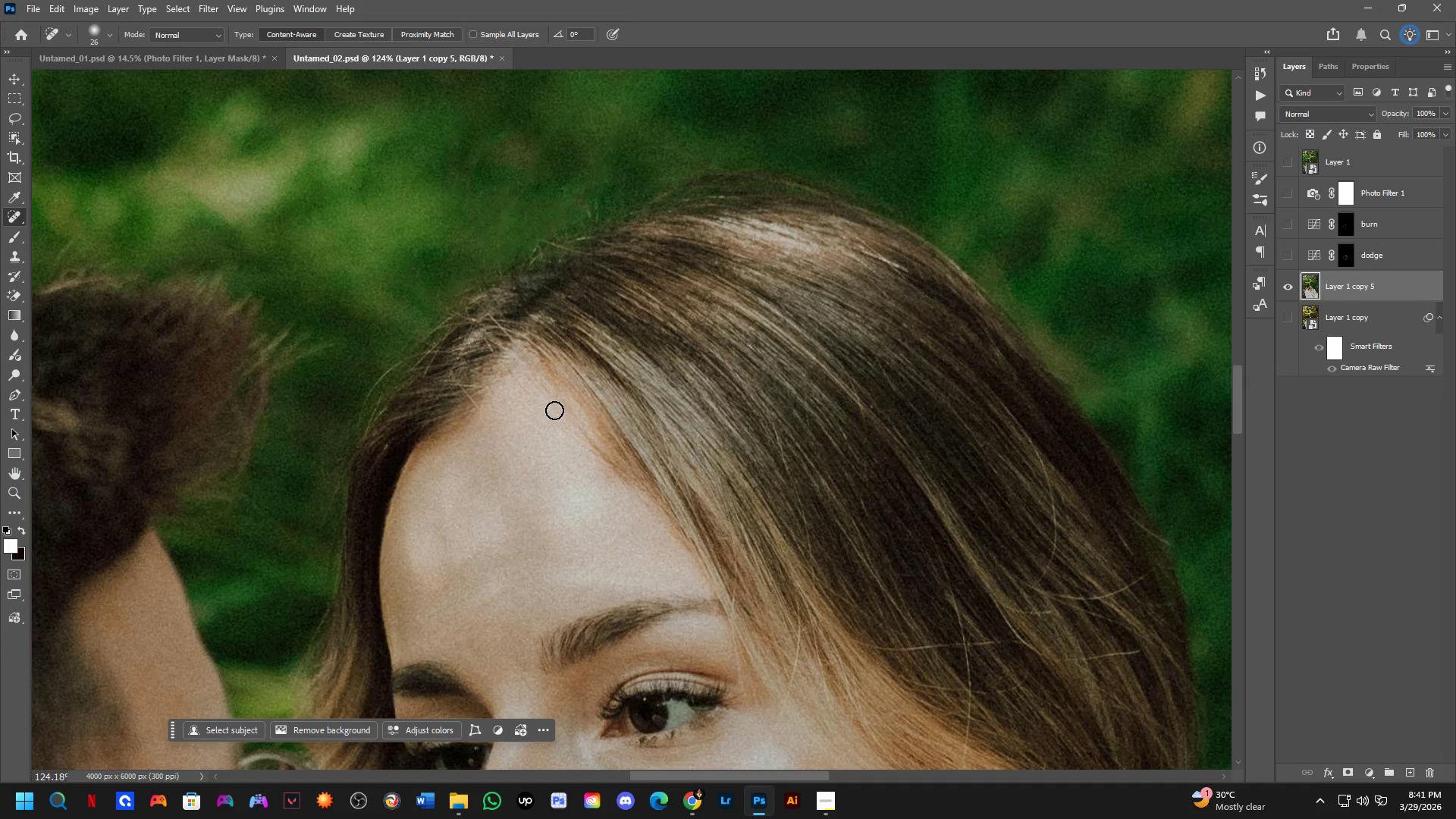 
wait(10.52)
 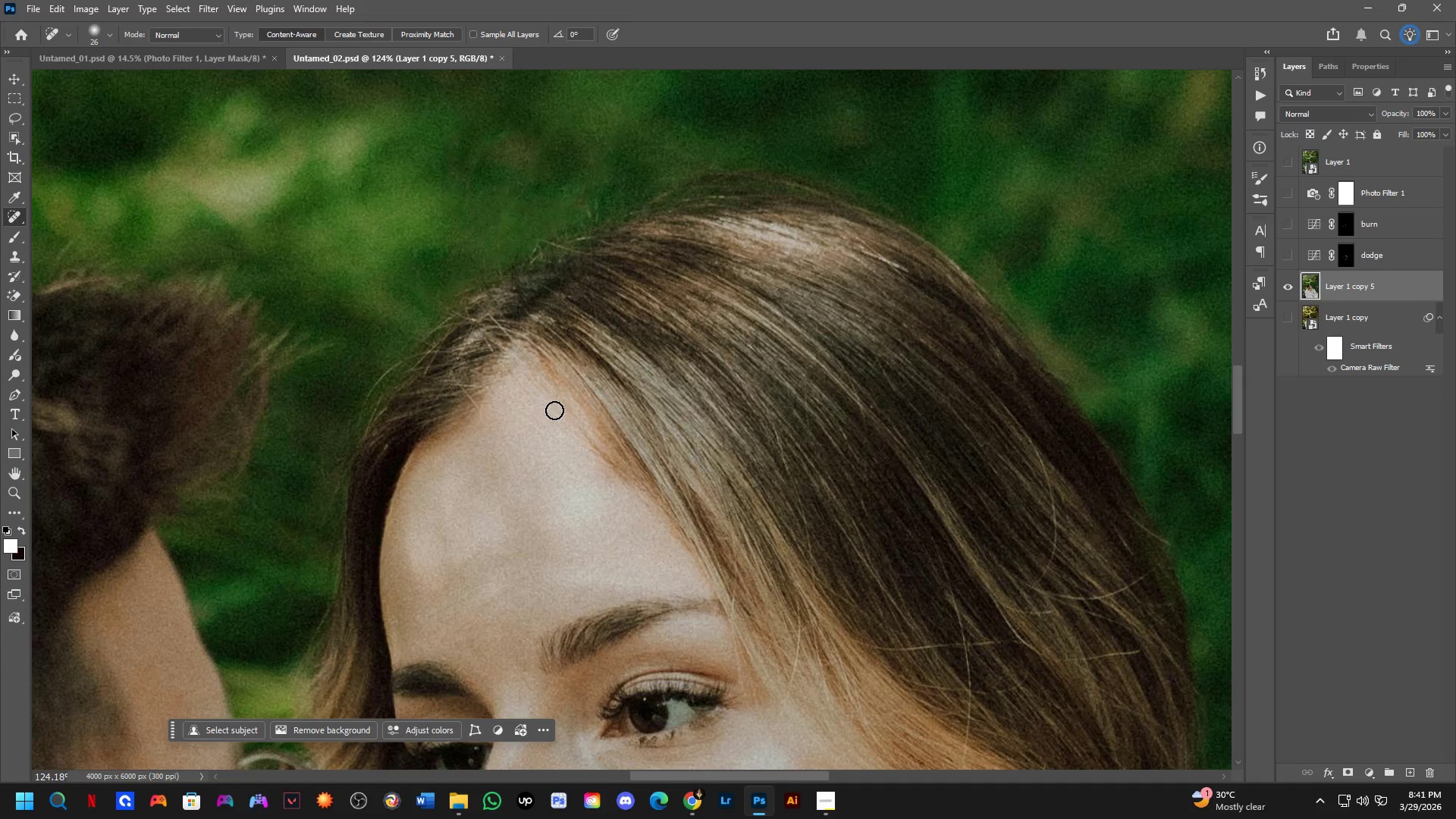 
scroll: coordinate [585, 381], scroll_direction: down, amount: 4.0
 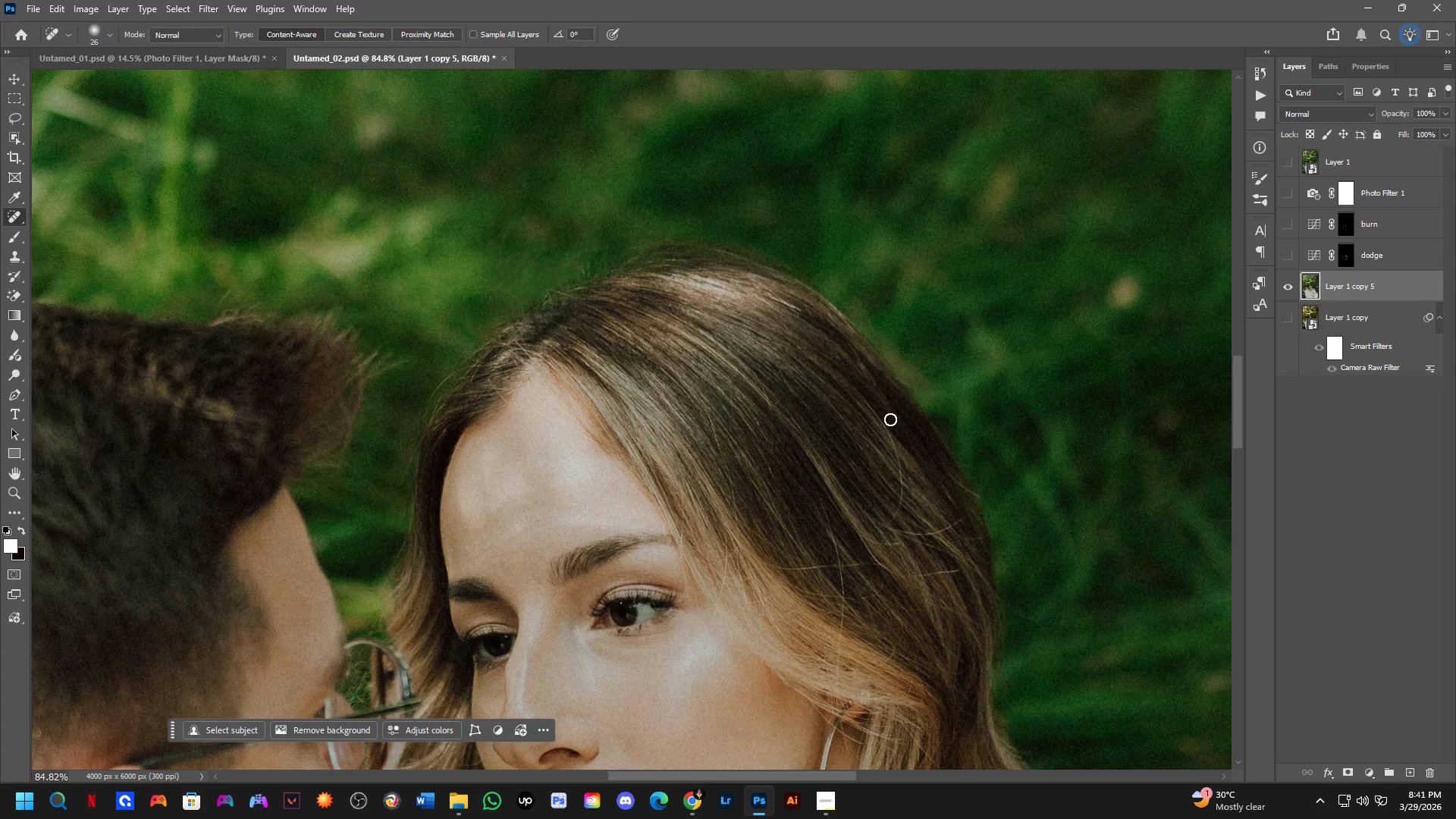 
scroll: coordinate [839, 466], scroll_direction: up, amount: 5.0
 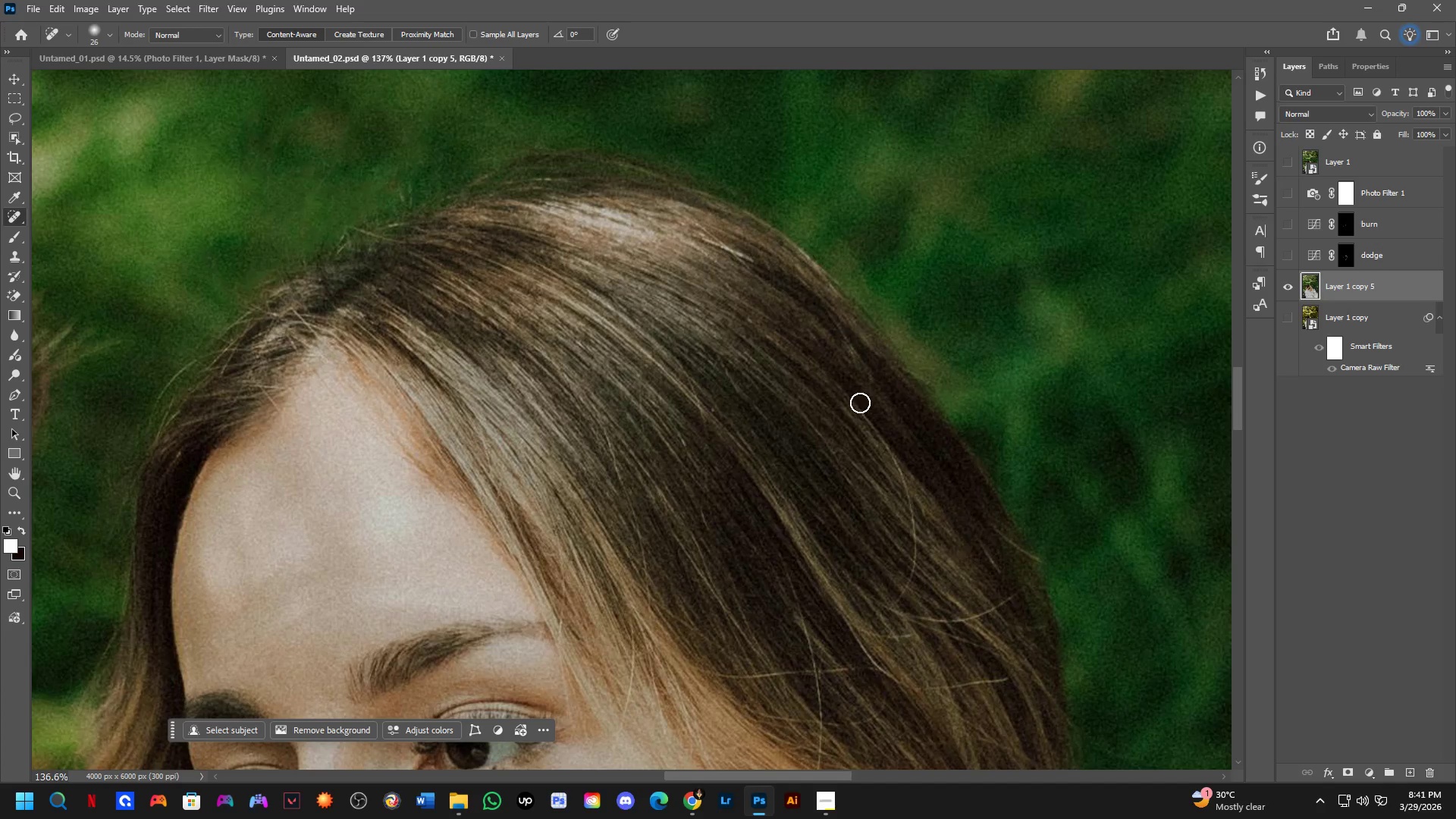 
left_click_drag(start_coordinate=[861, 413], to_coordinate=[897, 607])
 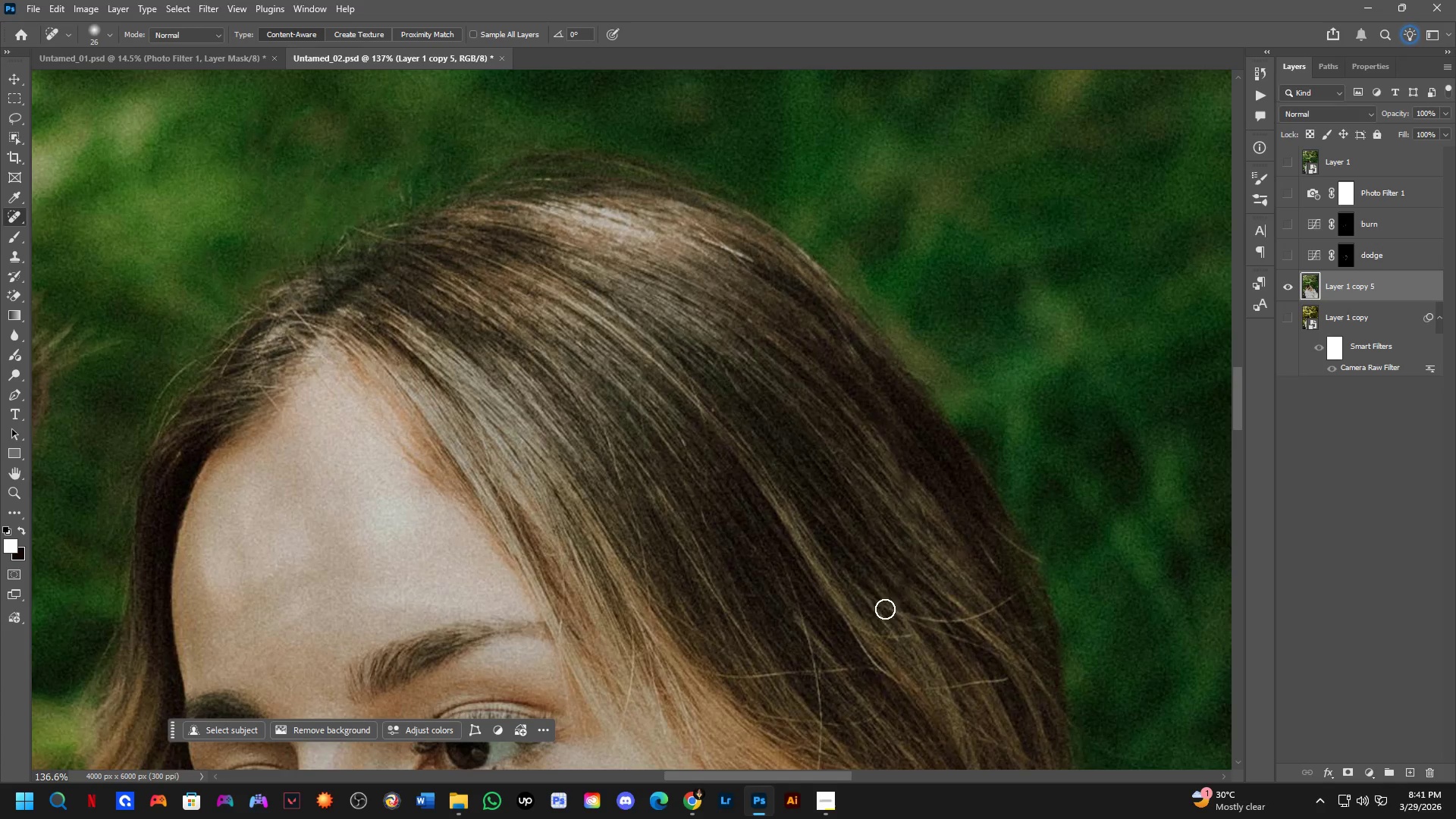 
key(Control+ControlLeft)
 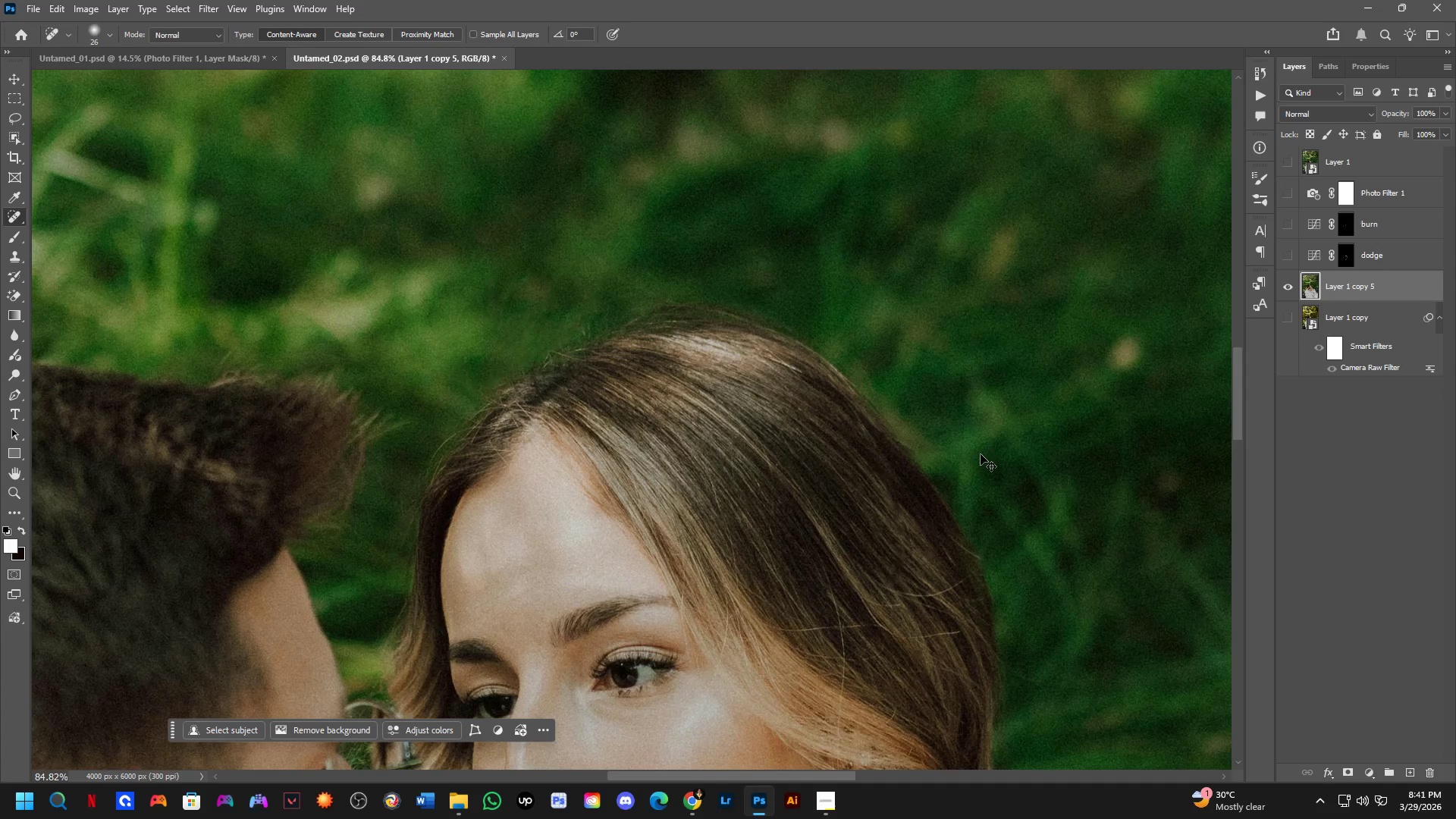 
key(Control+Z)
 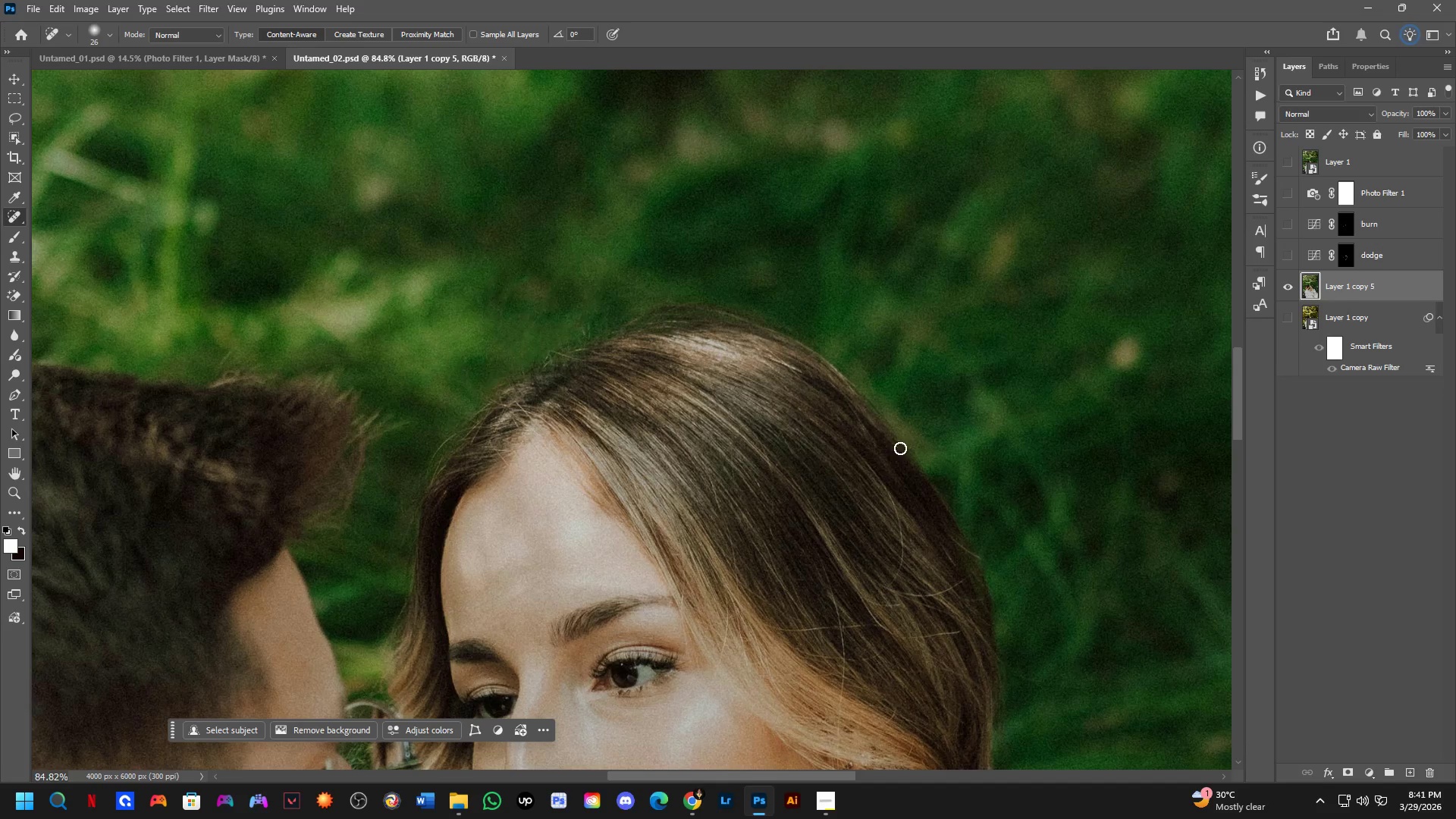 
scroll: coordinate [893, 529], scroll_direction: down, amount: 5.0
 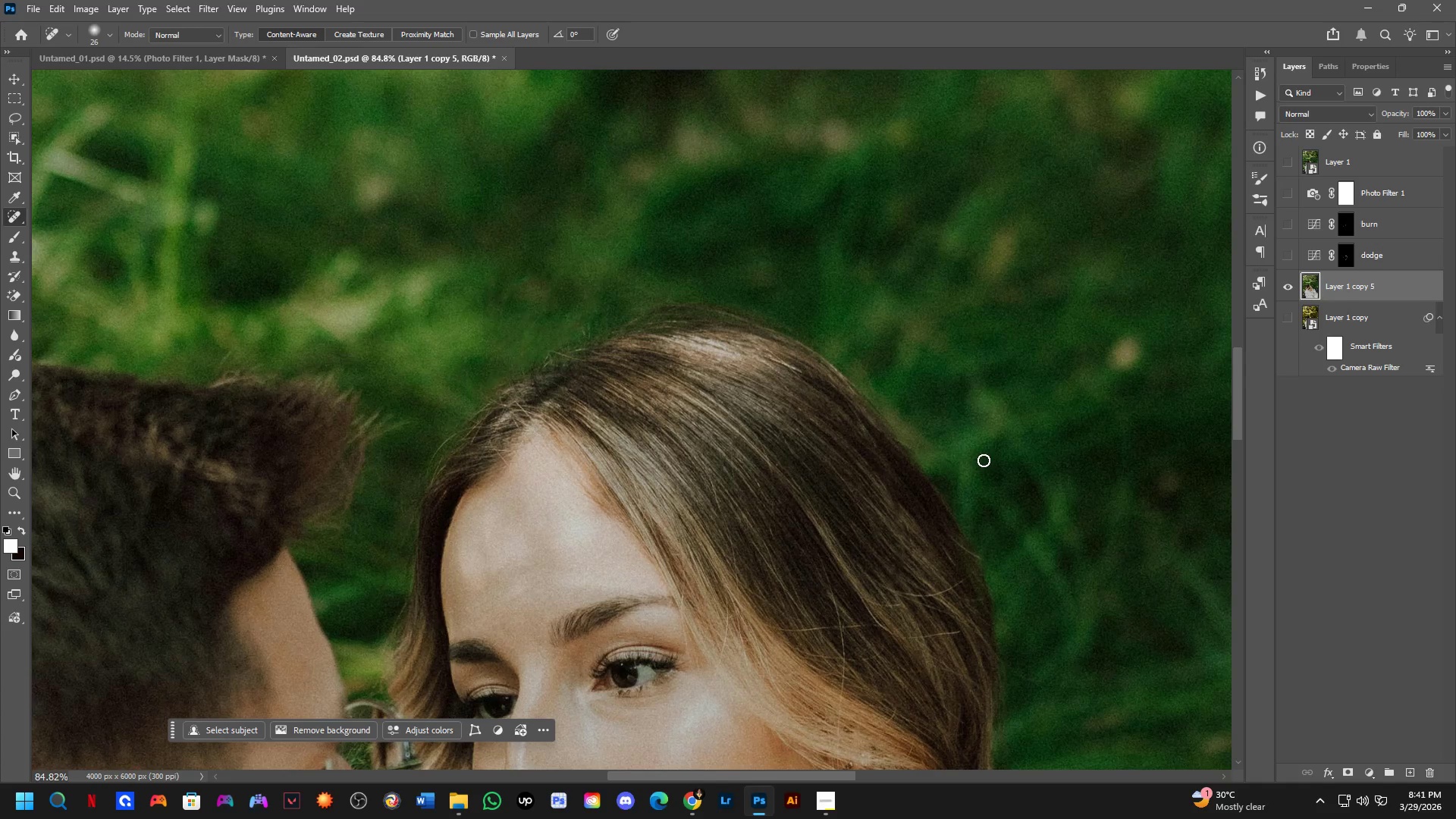 
scroll: coordinate [839, 514], scroll_direction: up, amount: 3.0
 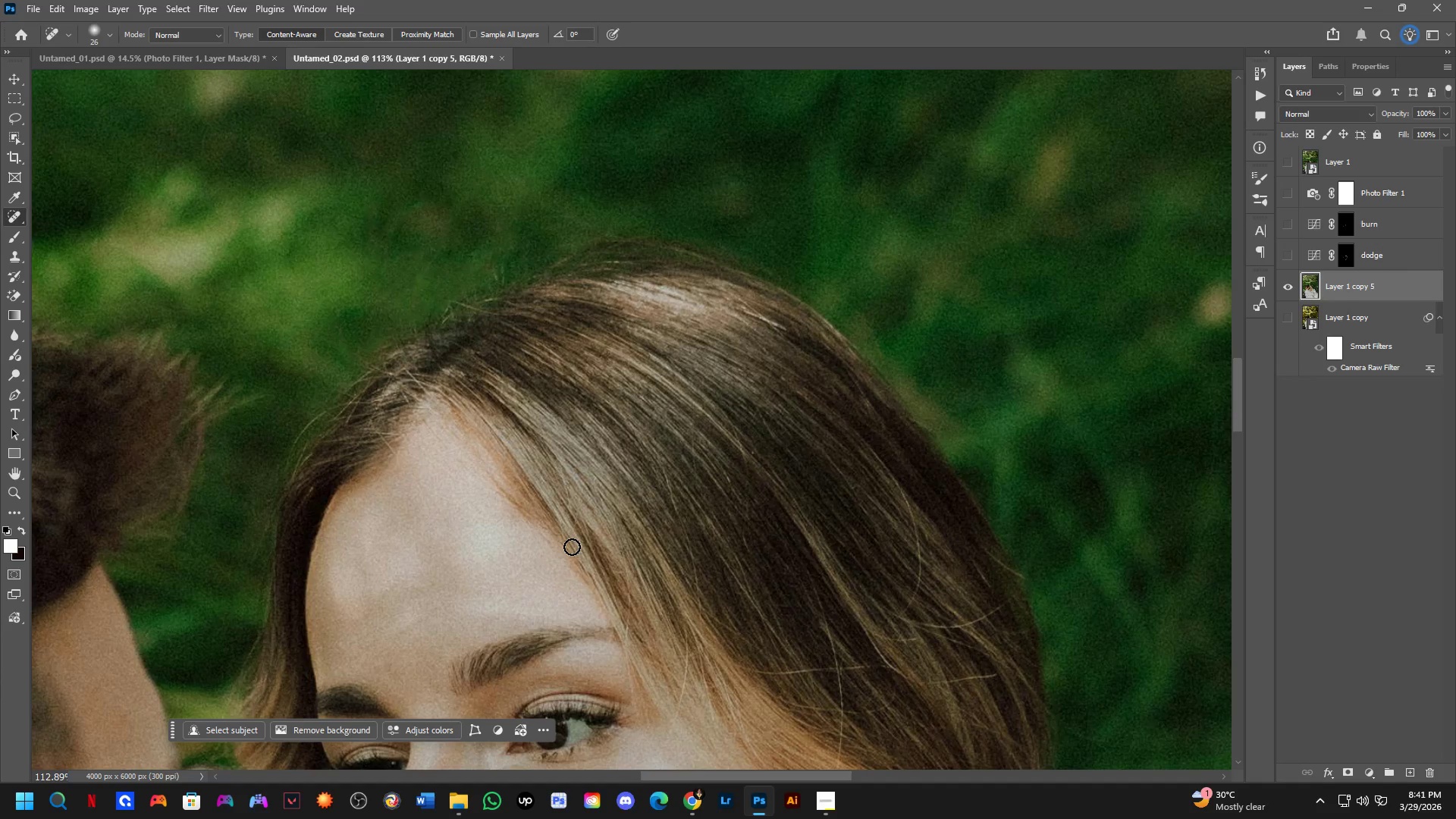 
wait(11.72)
 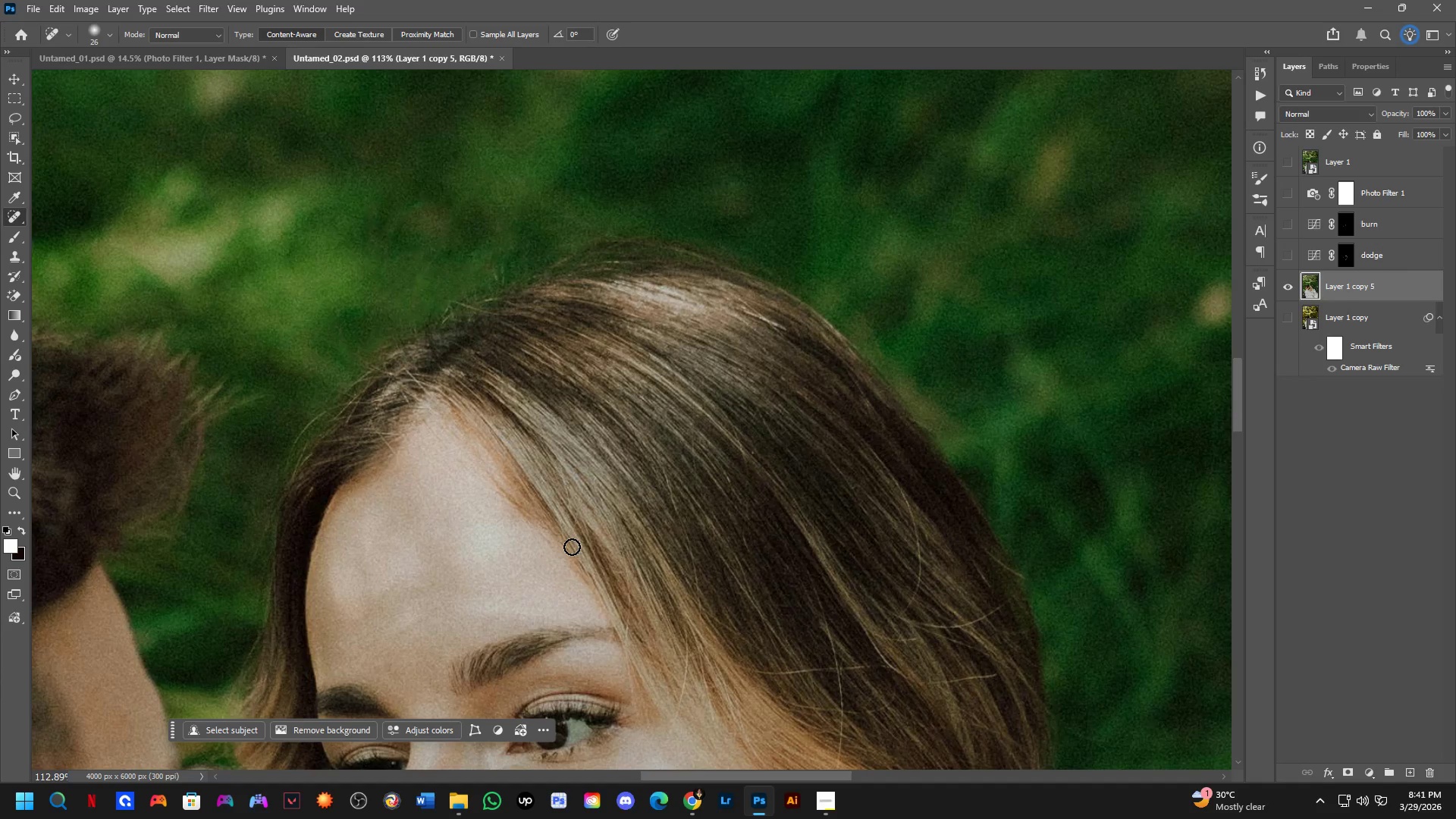 
scroll: coordinate [669, 336], scroll_direction: down, amount: 6.0
 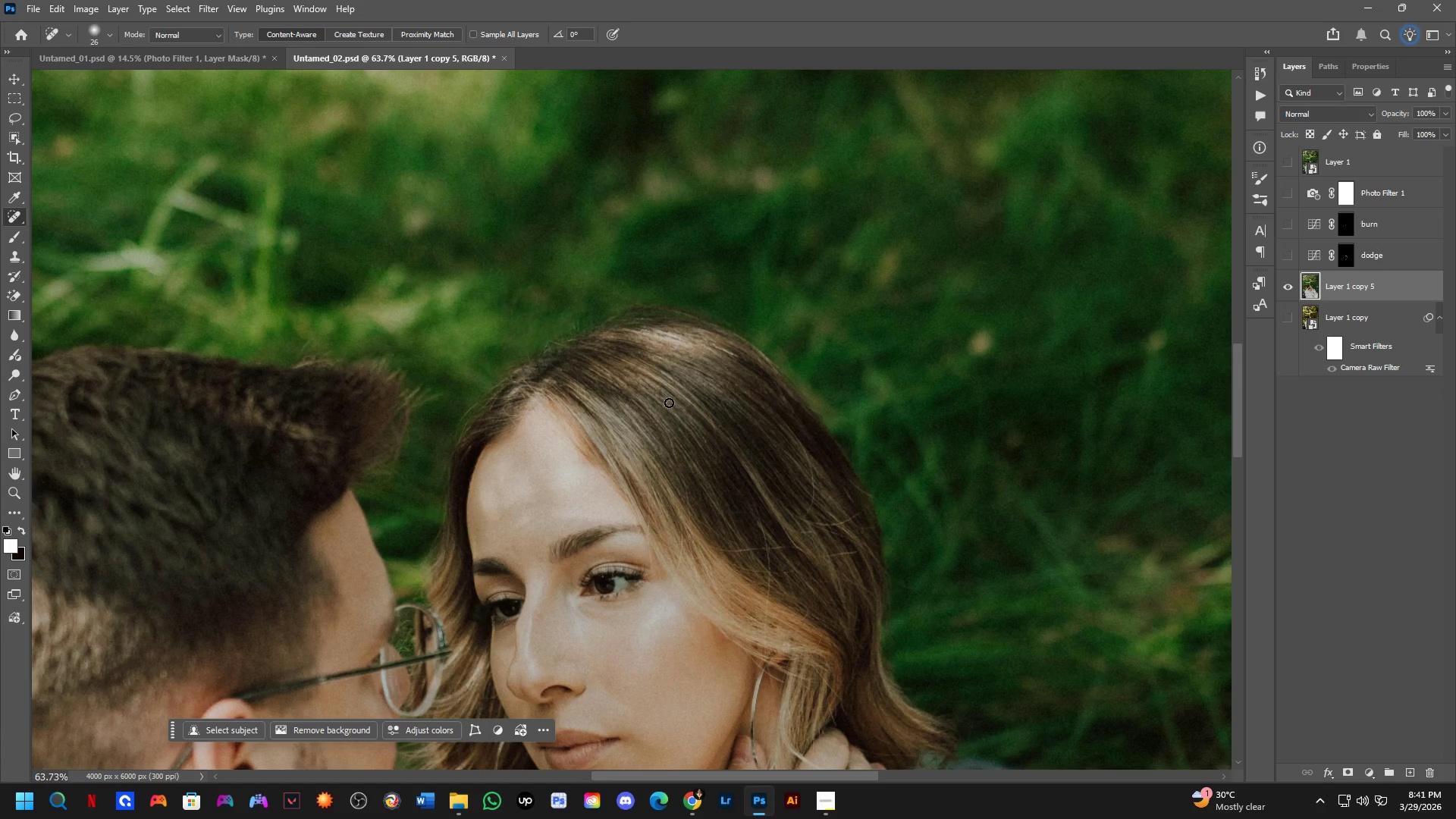 
hold_key(key=Space, duration=0.56)
 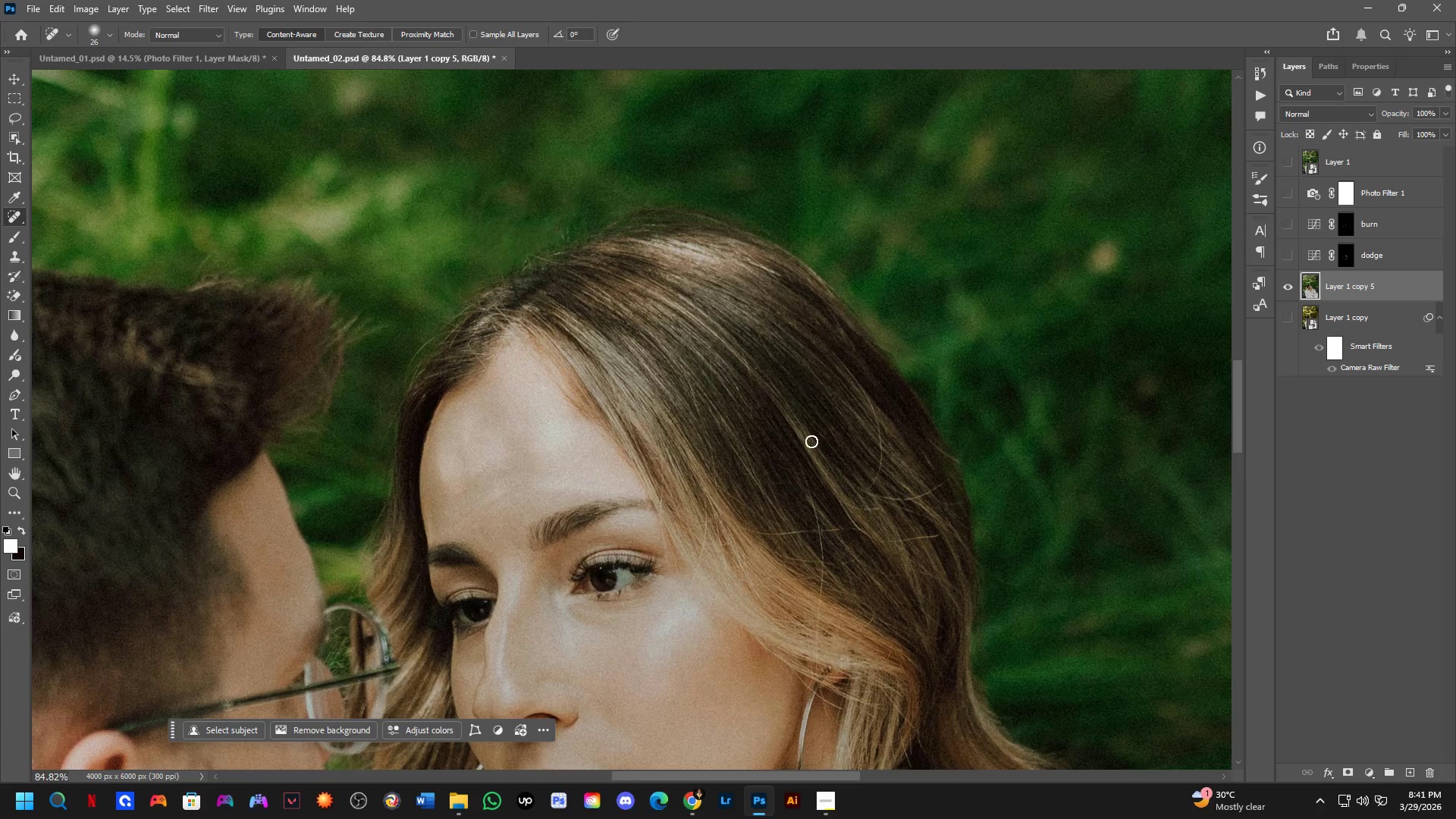 
left_click_drag(start_coordinate=[677, 431], to_coordinate=[701, 378])
 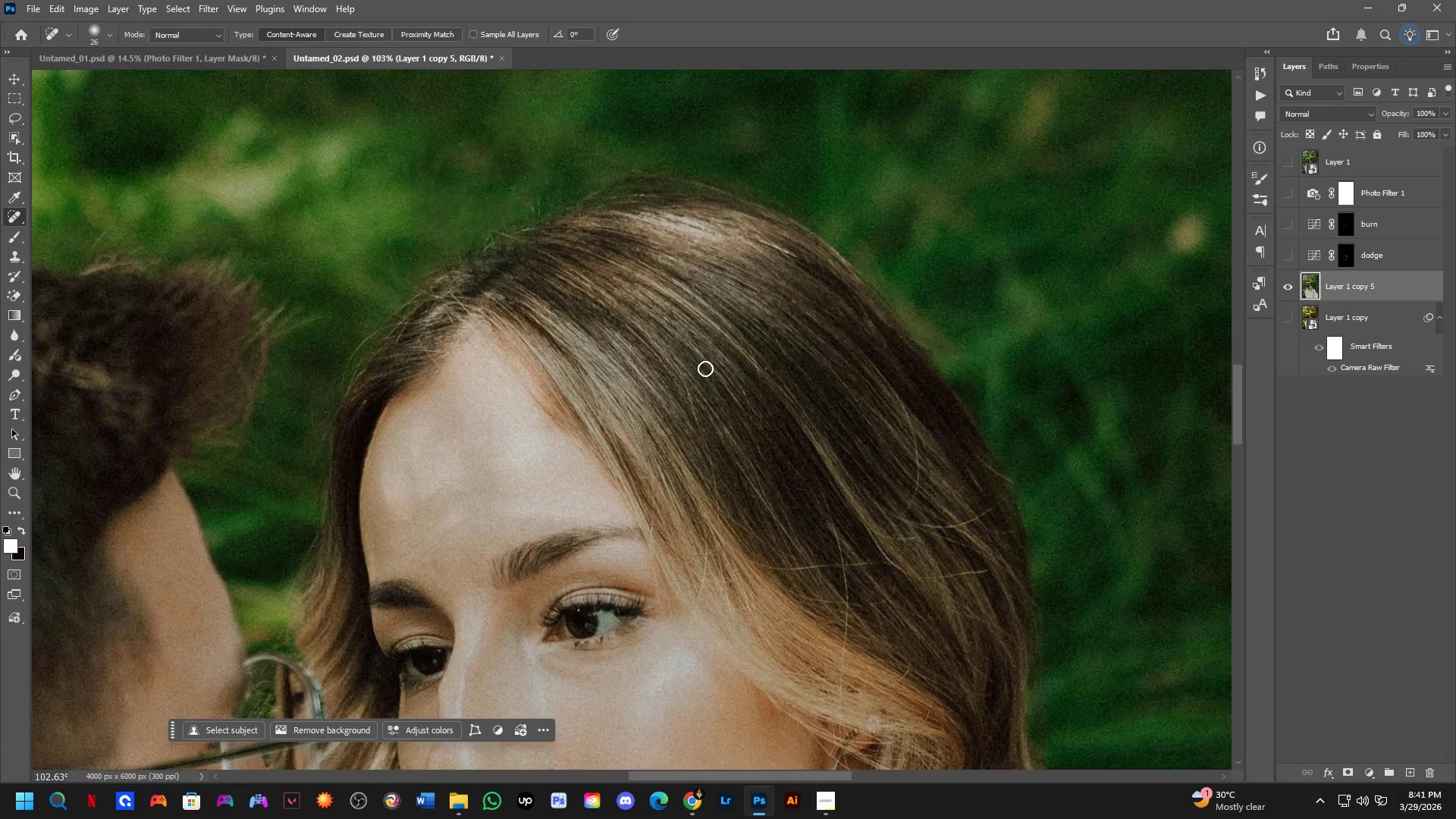 
scroll: coordinate [678, 435], scroll_direction: up, amount: 5.0
 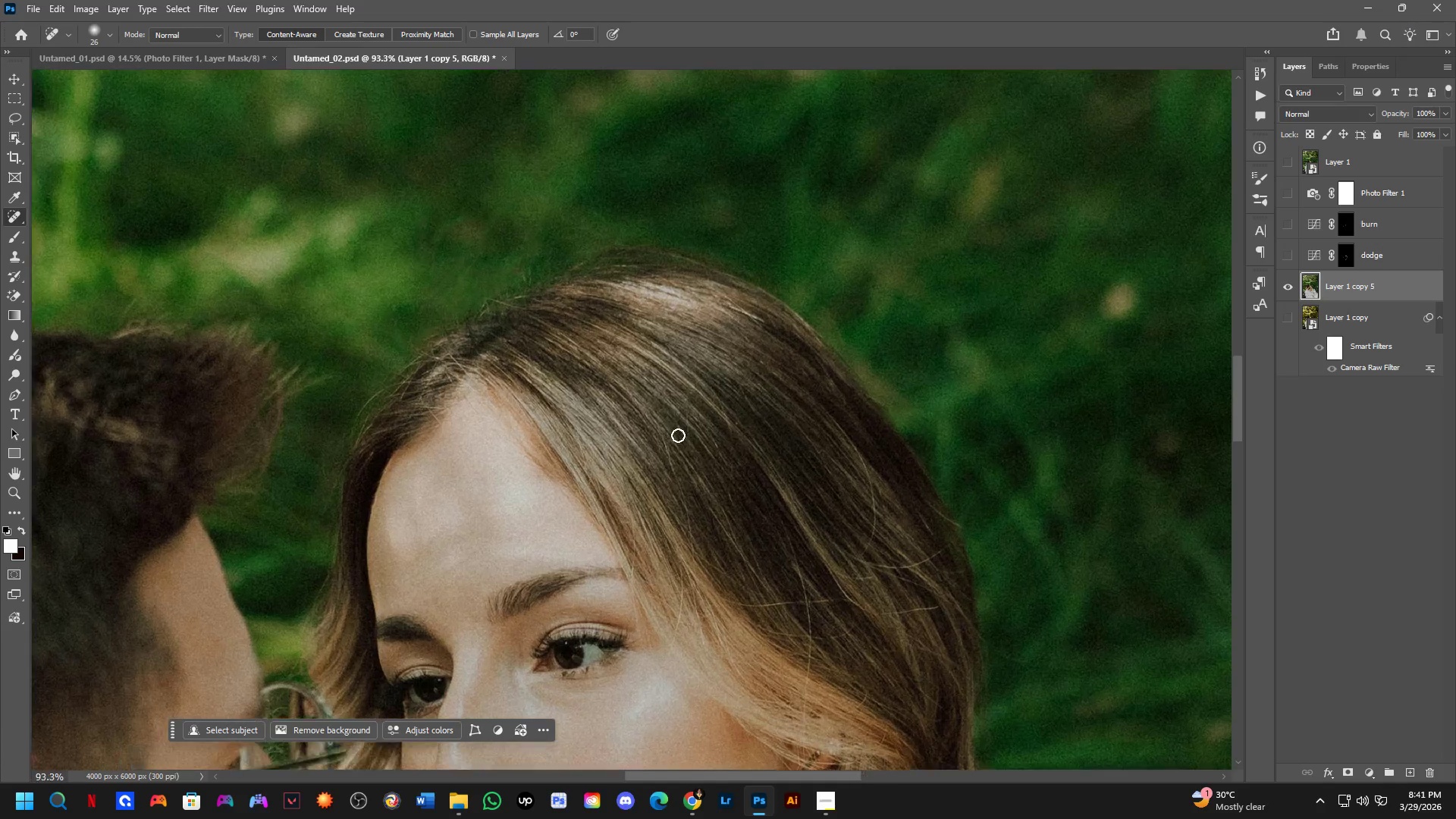 
scroll: coordinate [705, 368], scroll_direction: down, amount: 2.0
 